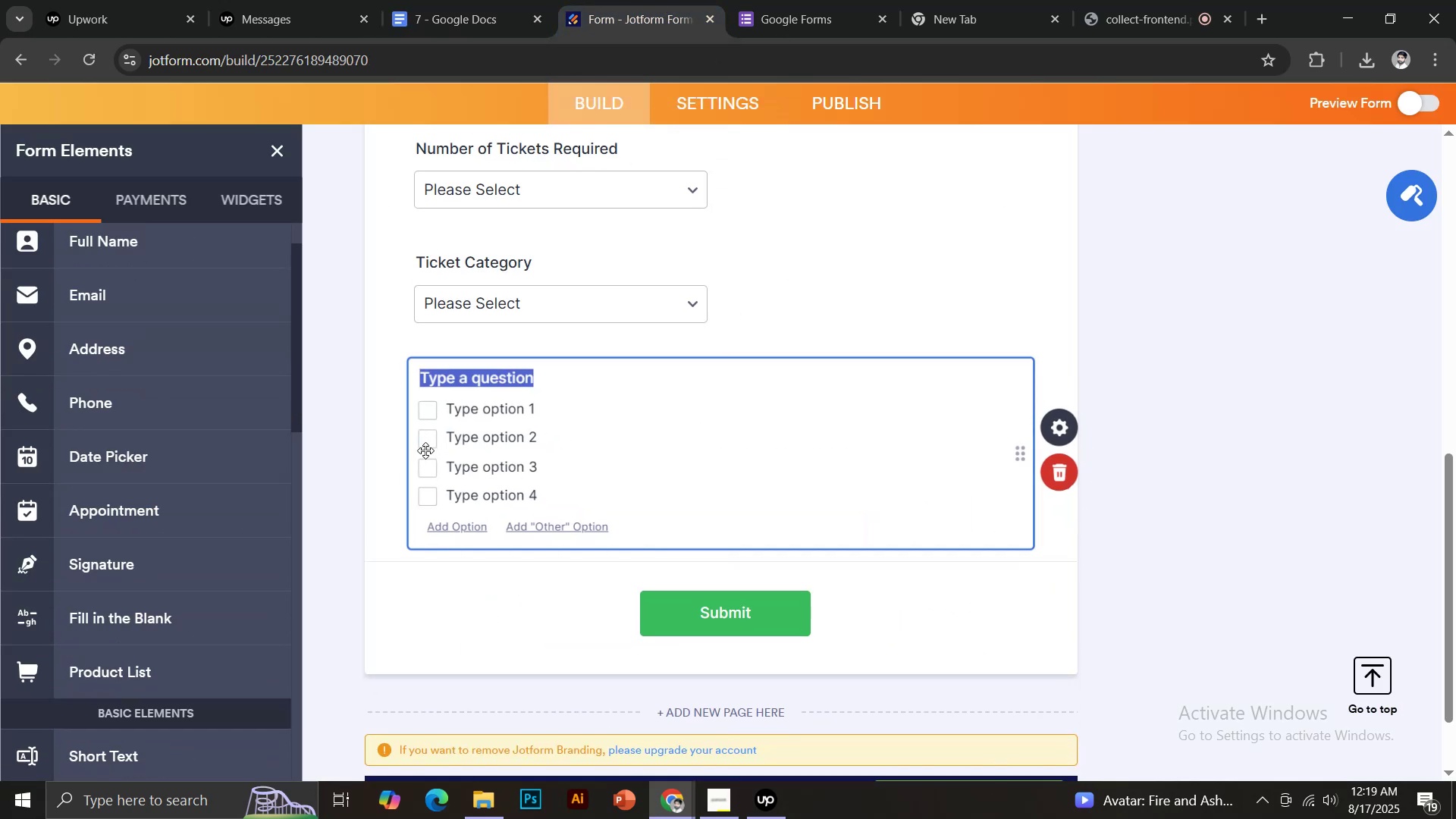 
key(Control+ControlLeft)
 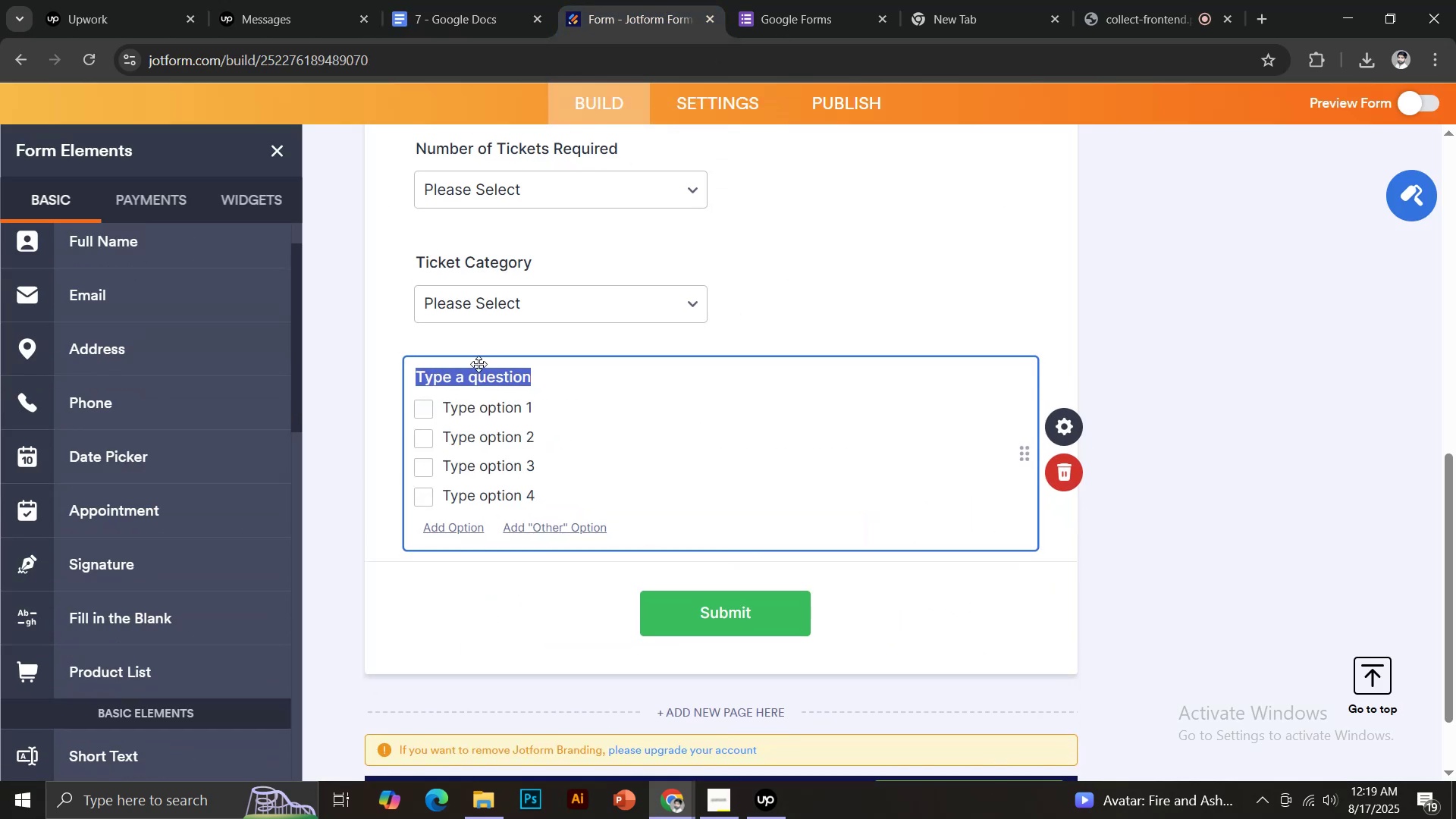 
key(Control+V)
 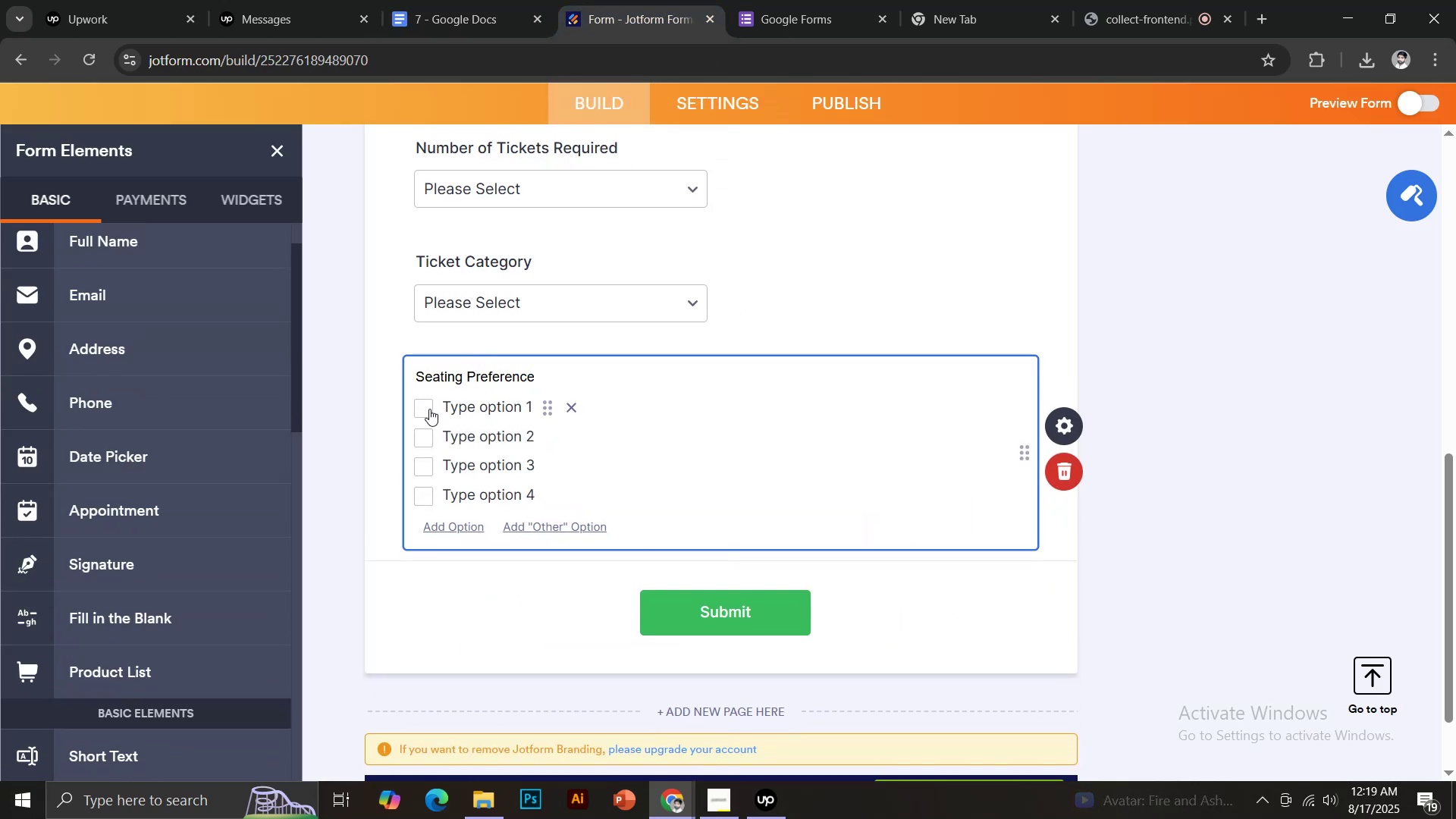 
left_click([454, 406])
 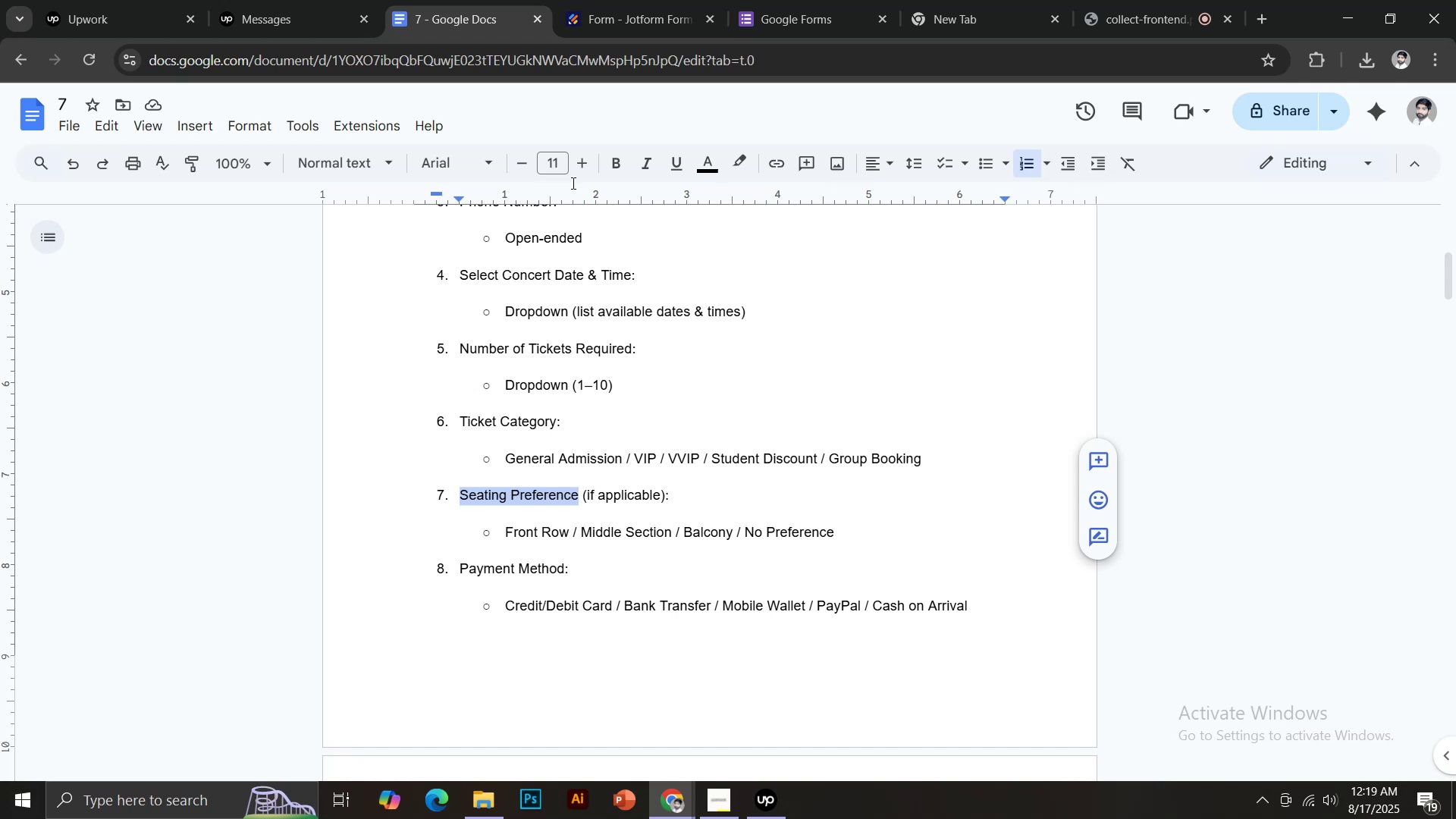 
wait(5.36)
 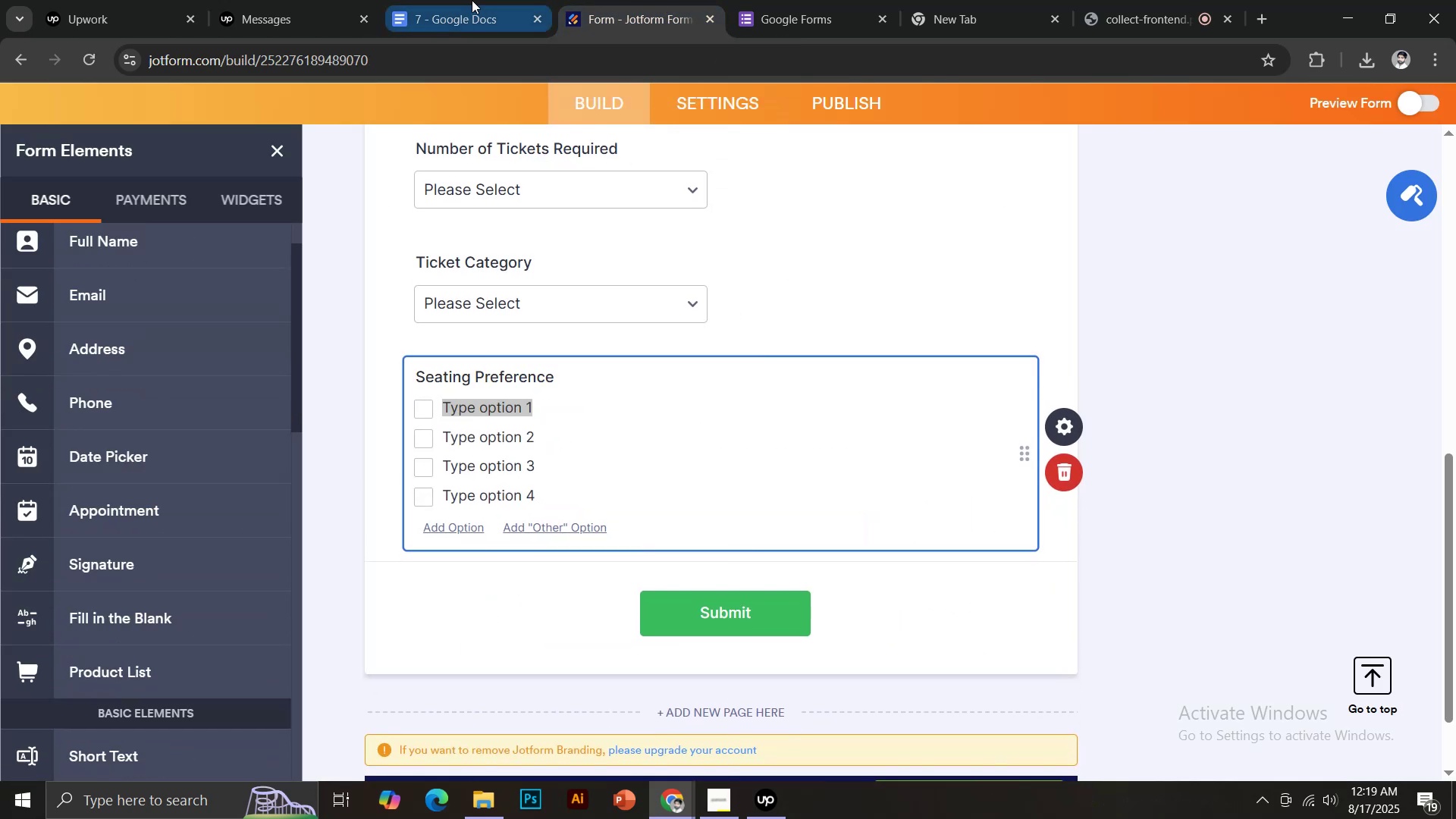 
left_click([652, 20])
 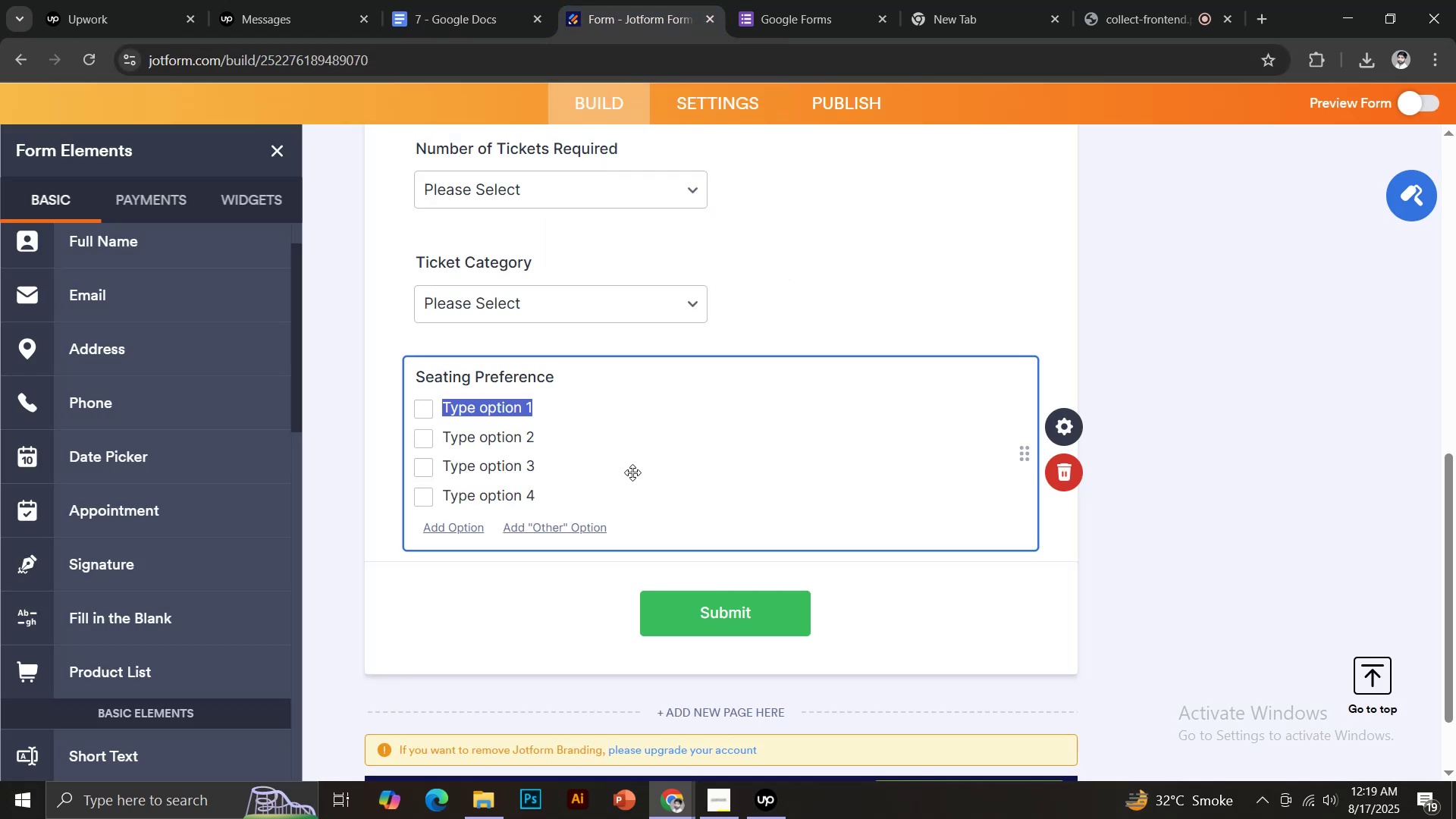 
type(Front Row)
 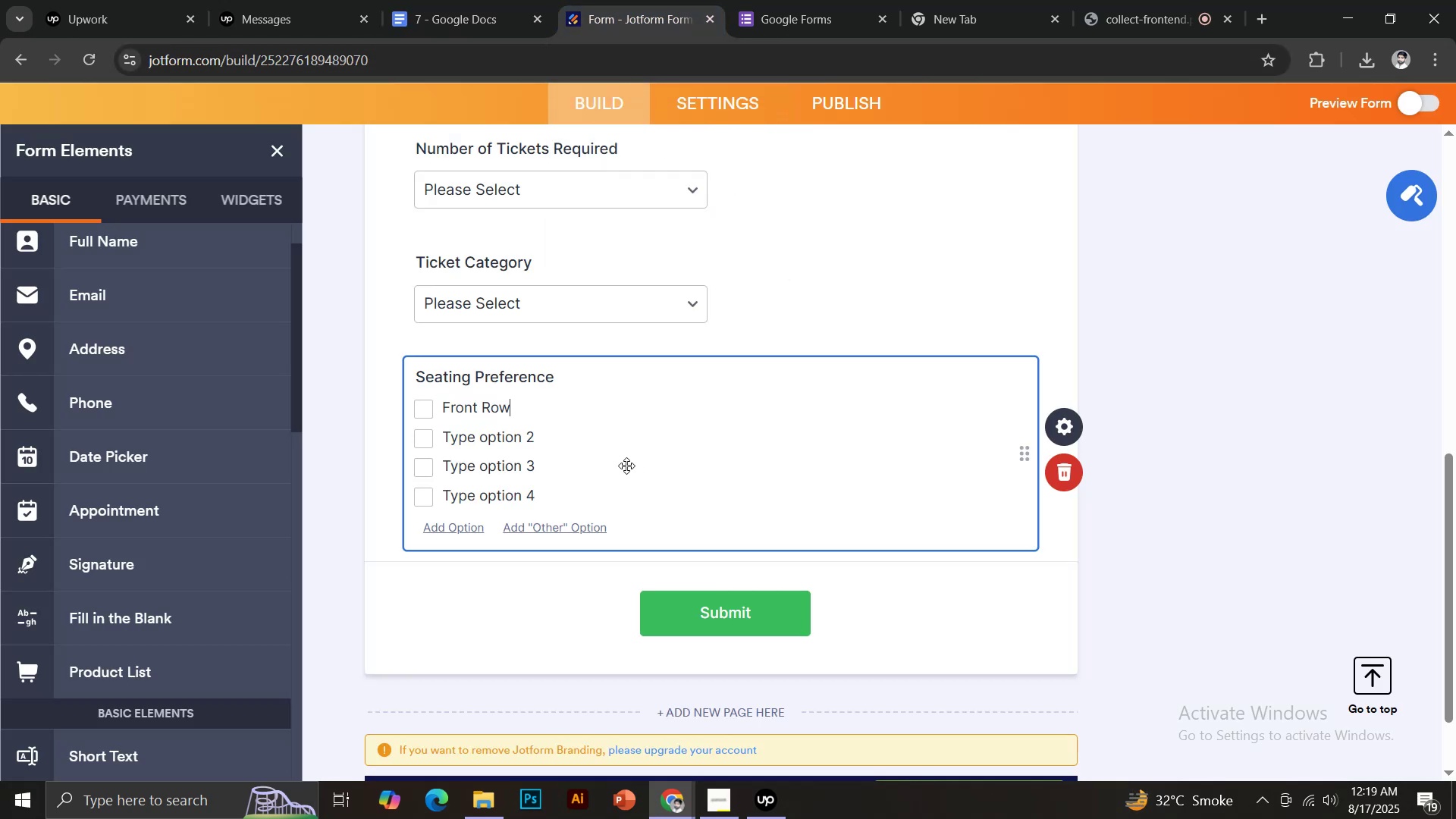 
key(Enter)
 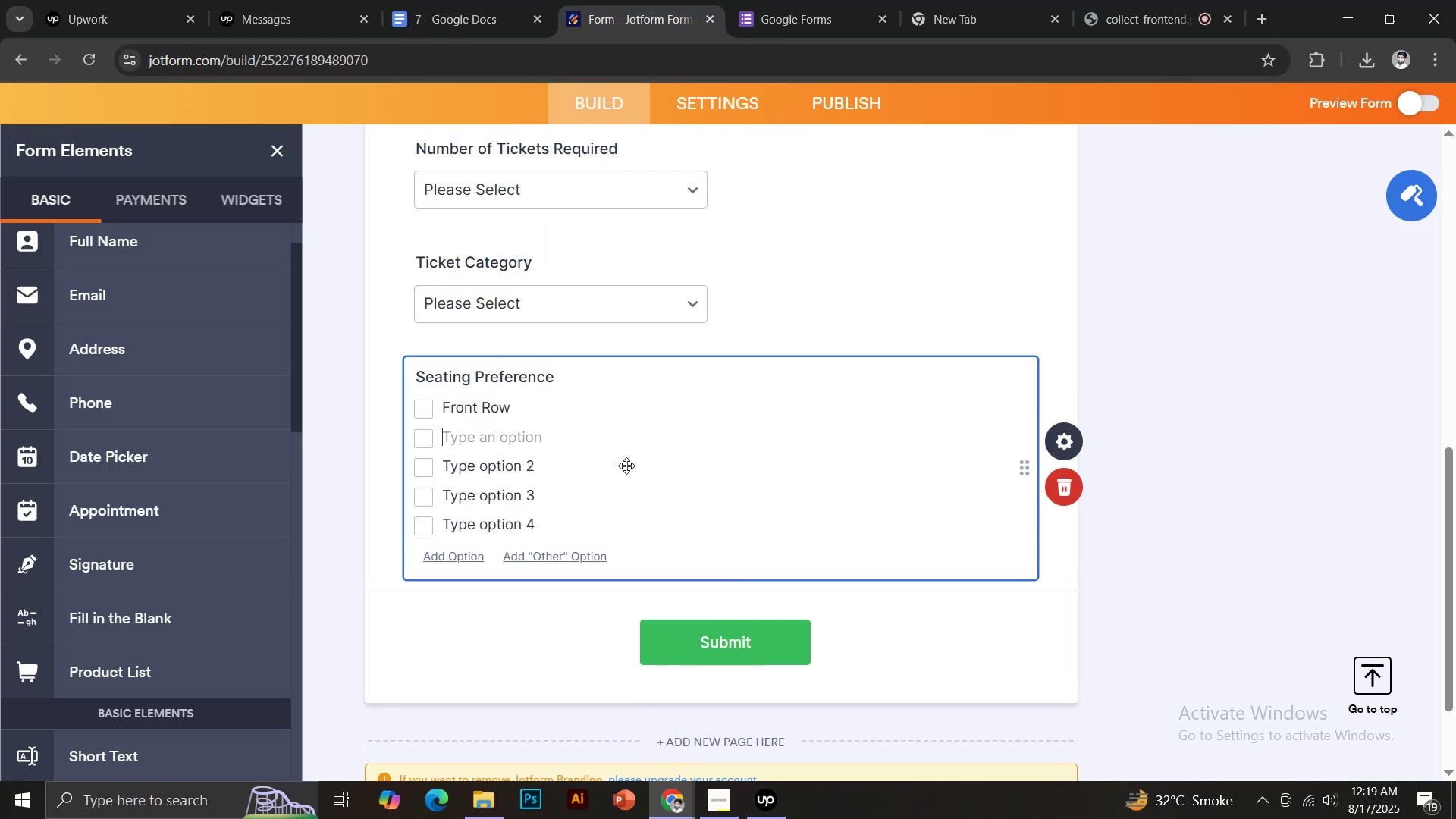 
type(Middle)
 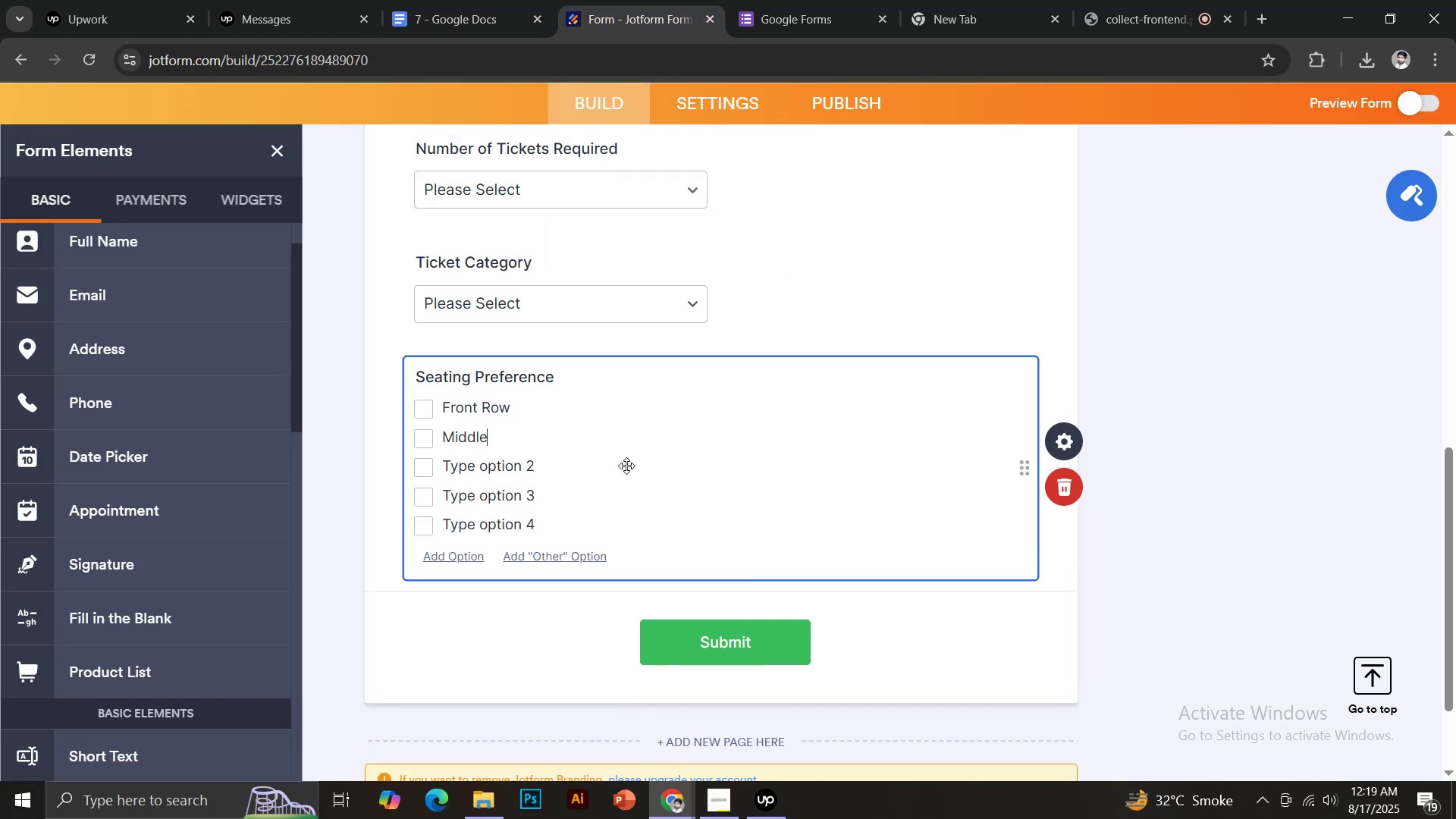 
key(Enter)
 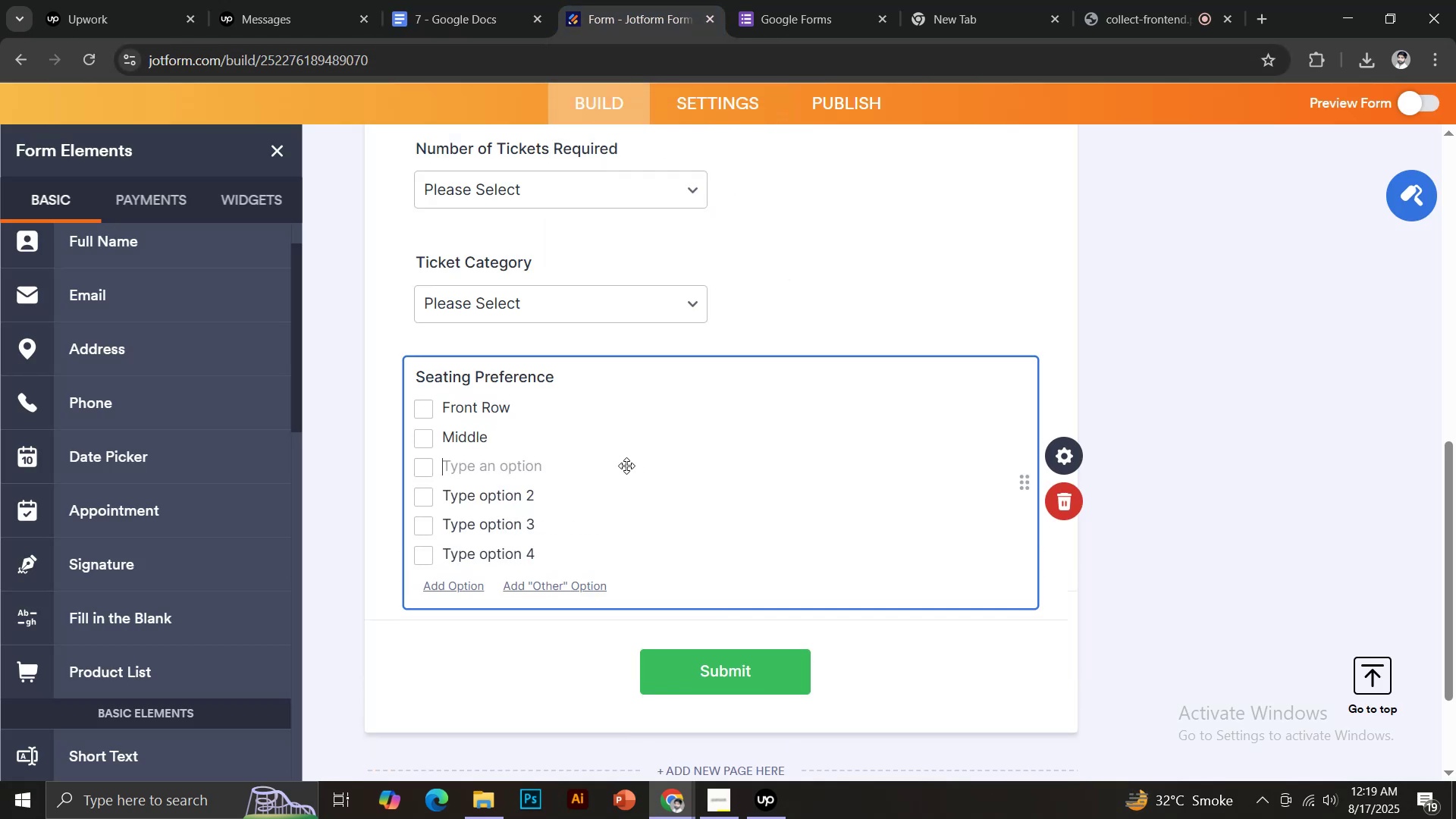 
type(Balcony)
 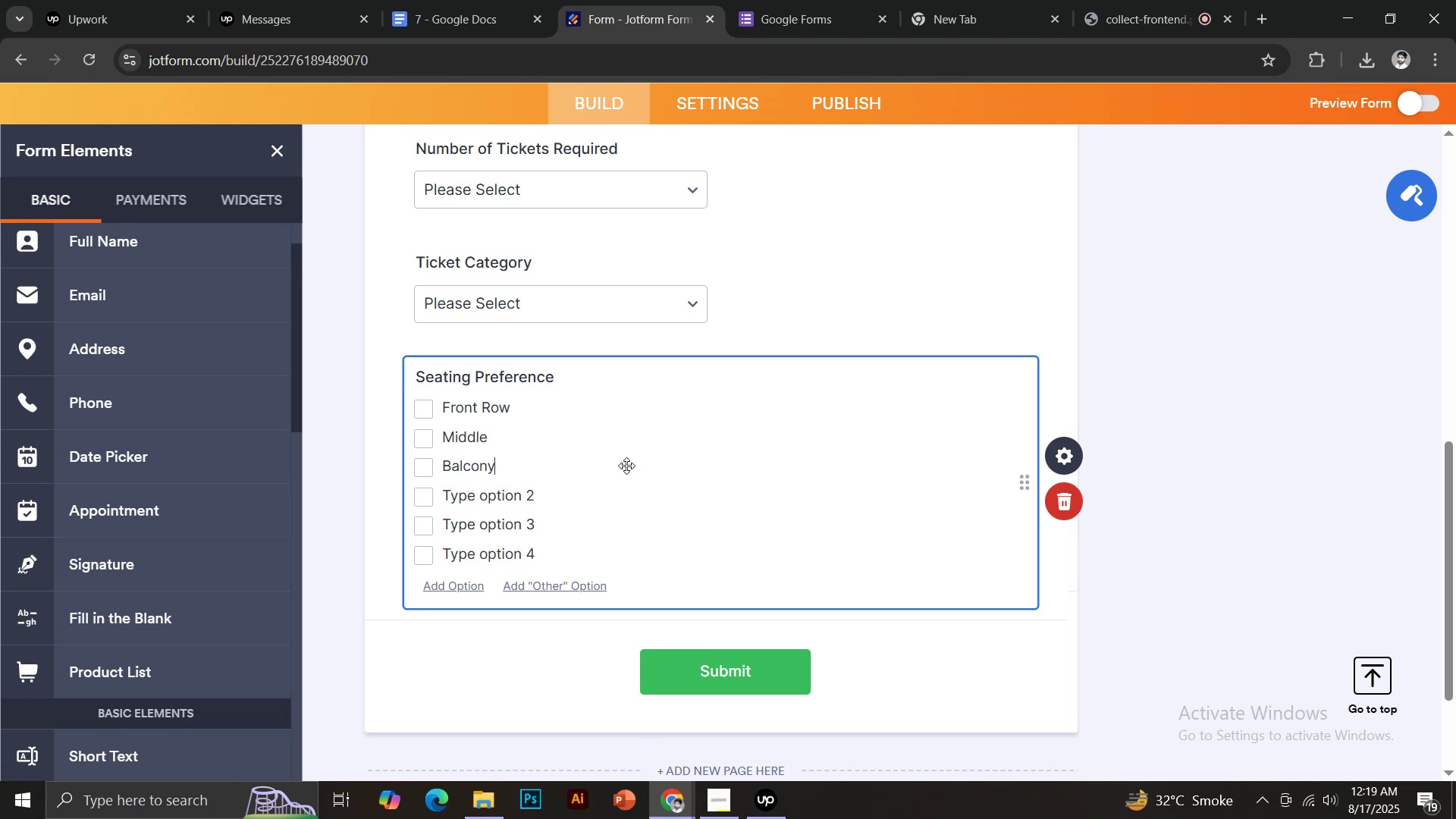 
key(Enter)
 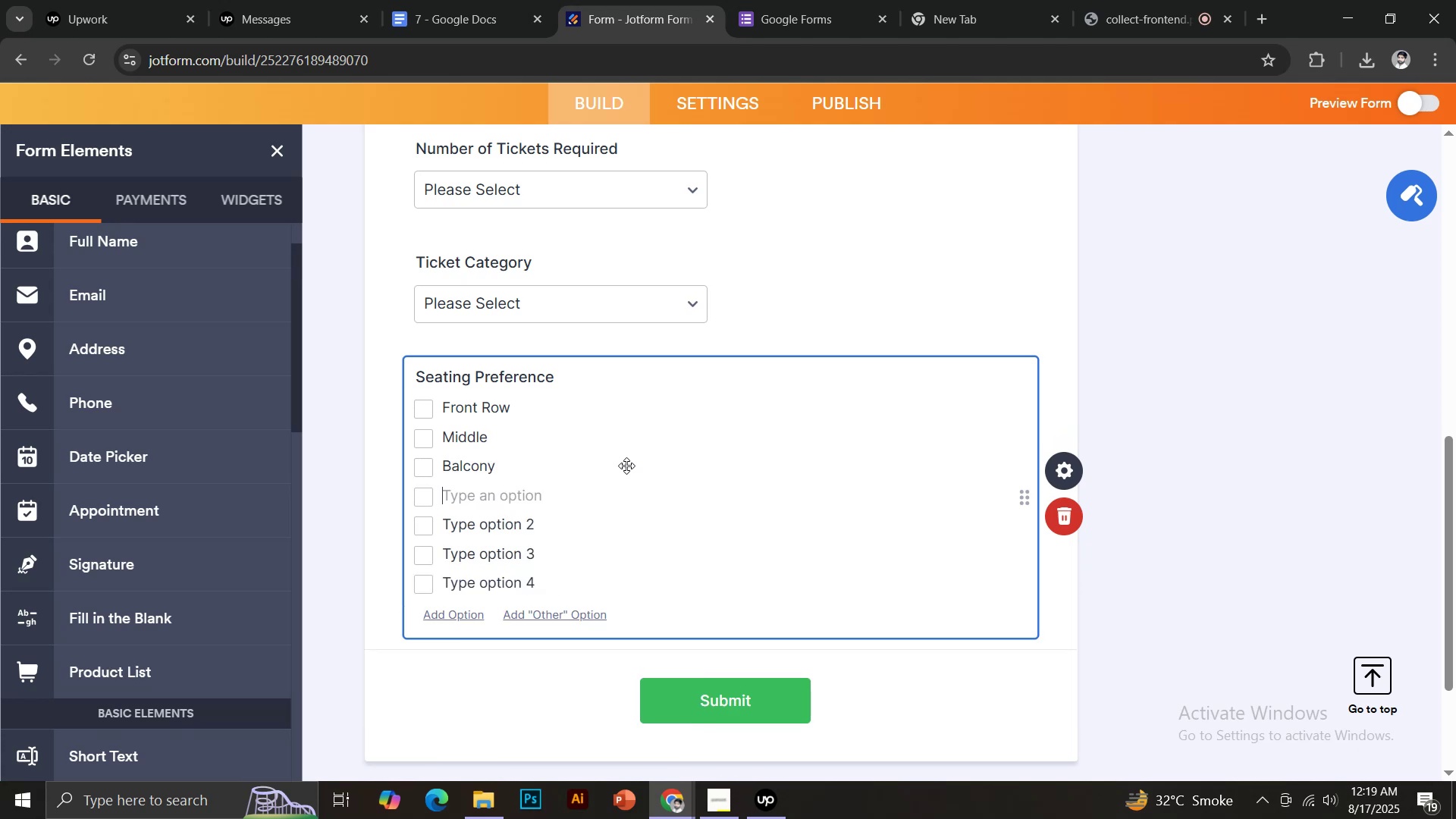 
type(No Preer)
key(Backspace)
key(Backspace)
type(ference)
 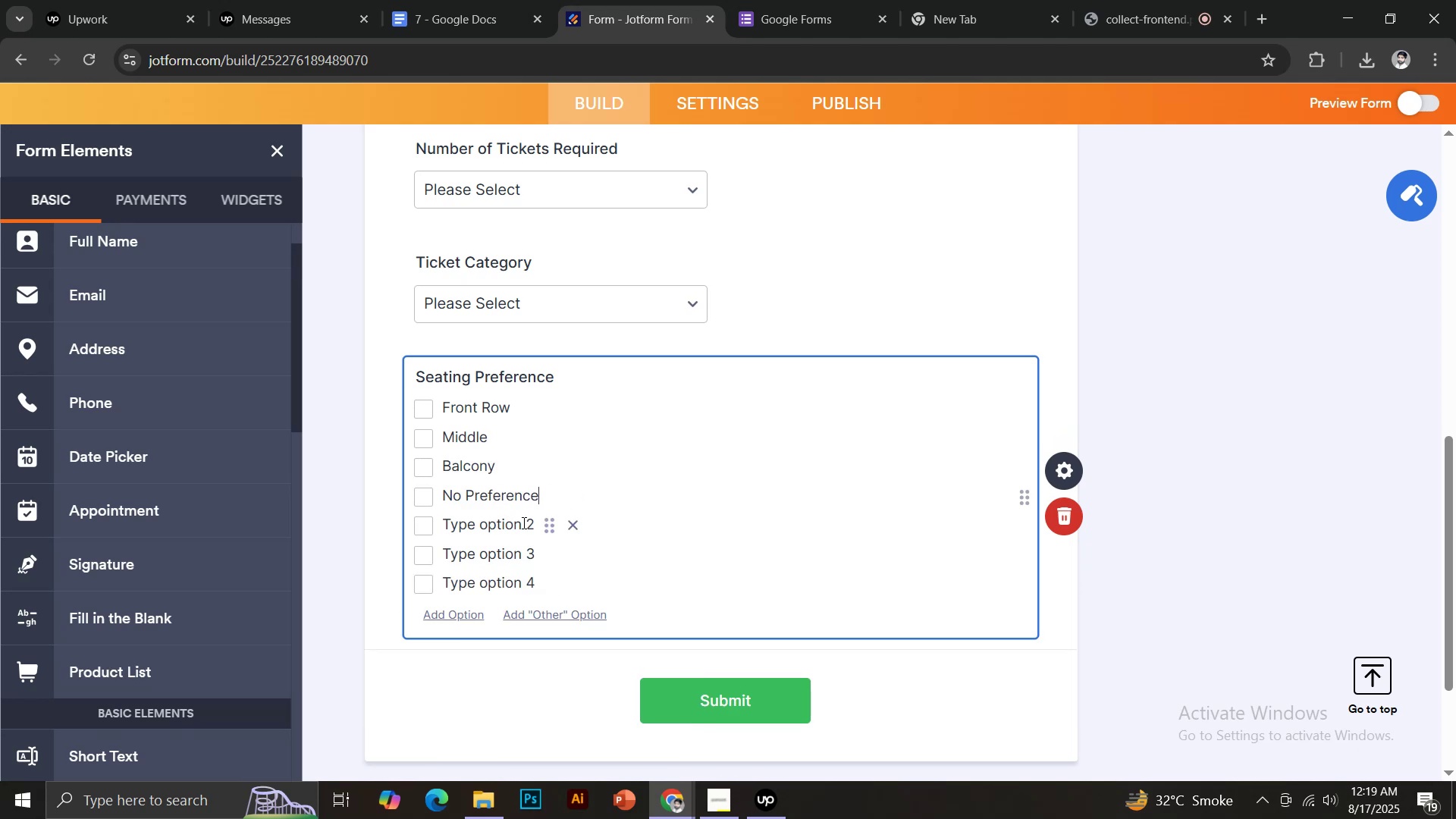 
left_click([571, 526])
 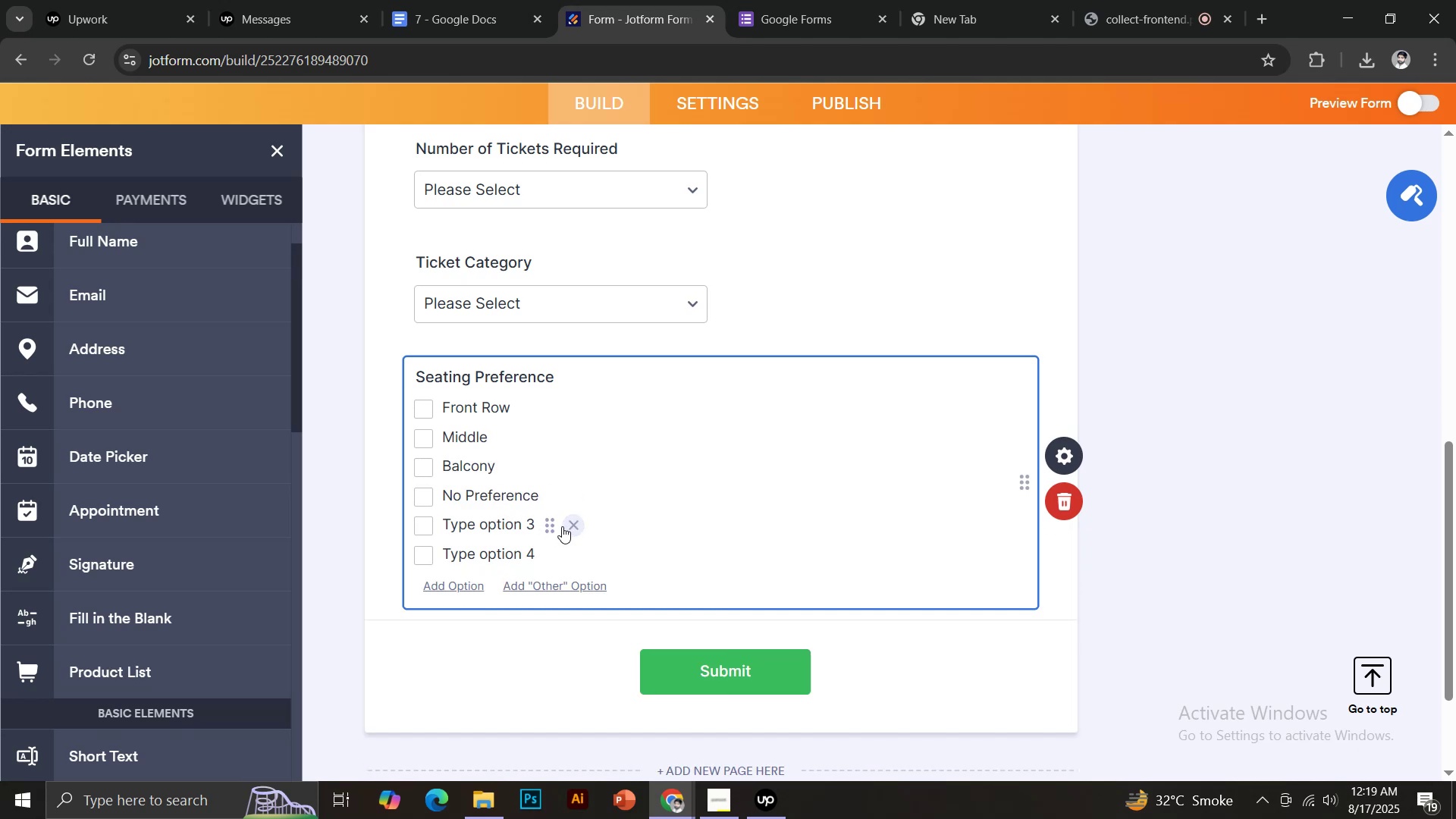 
left_click([578, 526])
 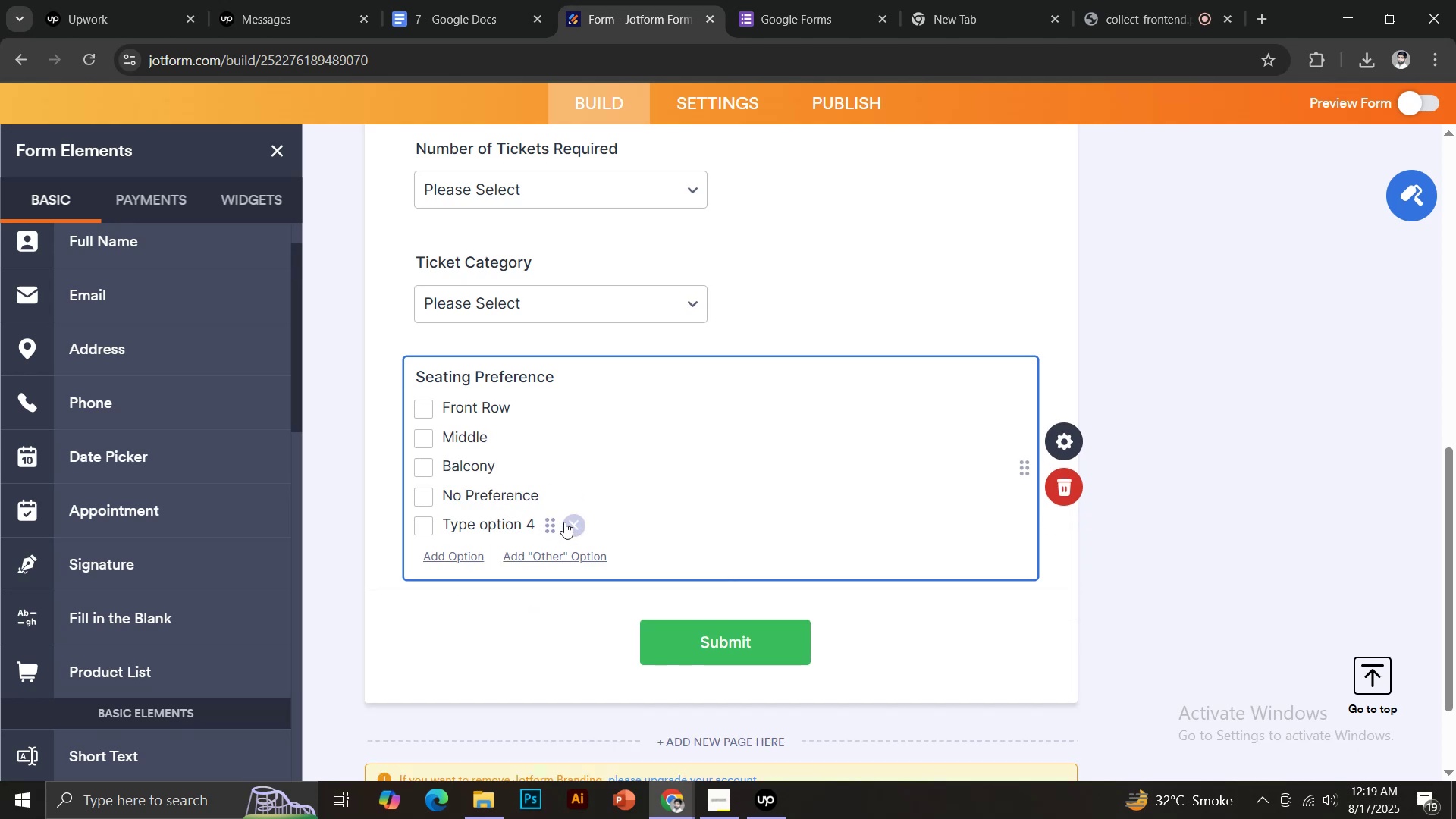 
left_click([576, 522])
 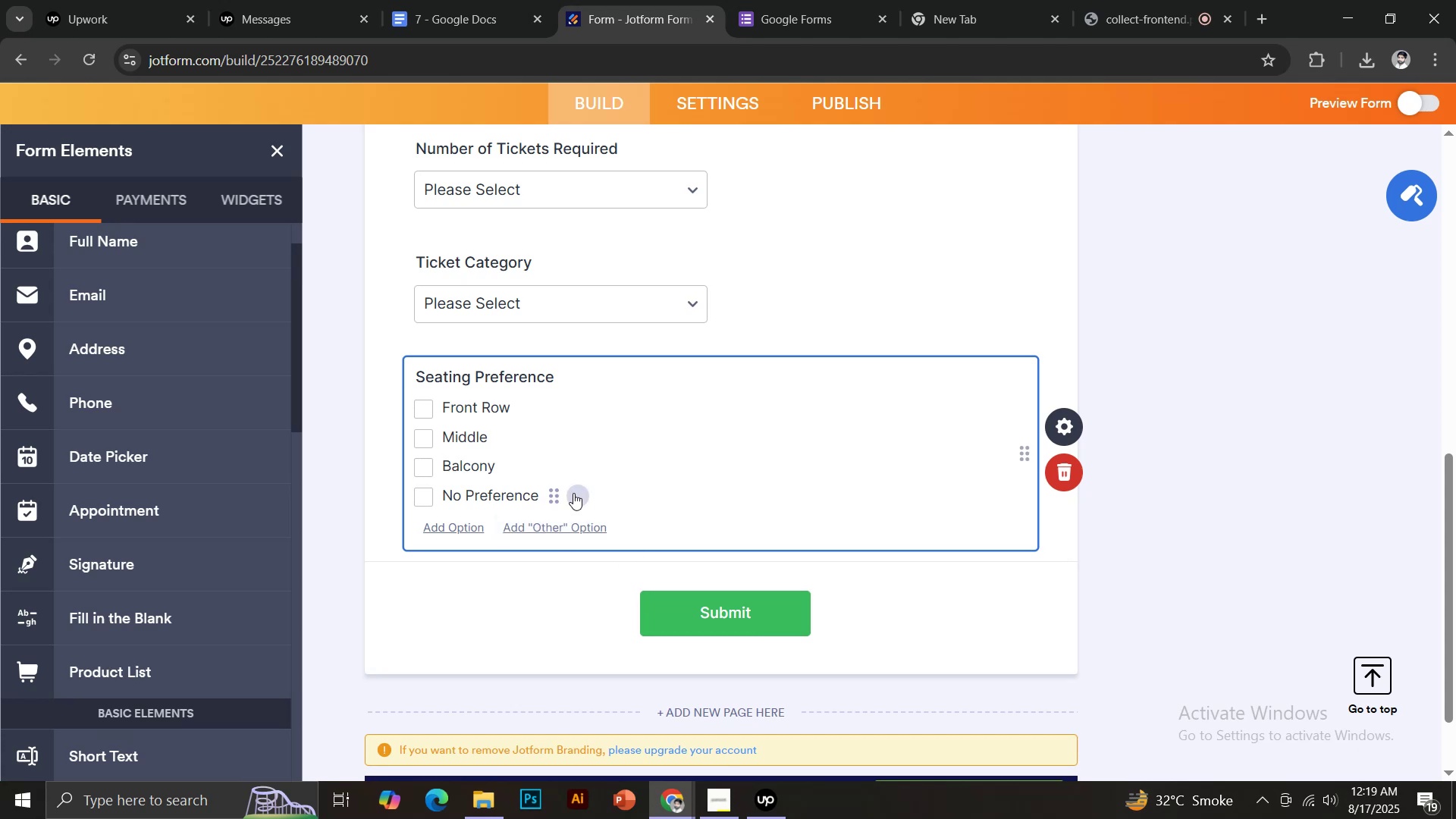 
left_click([483, 0])
 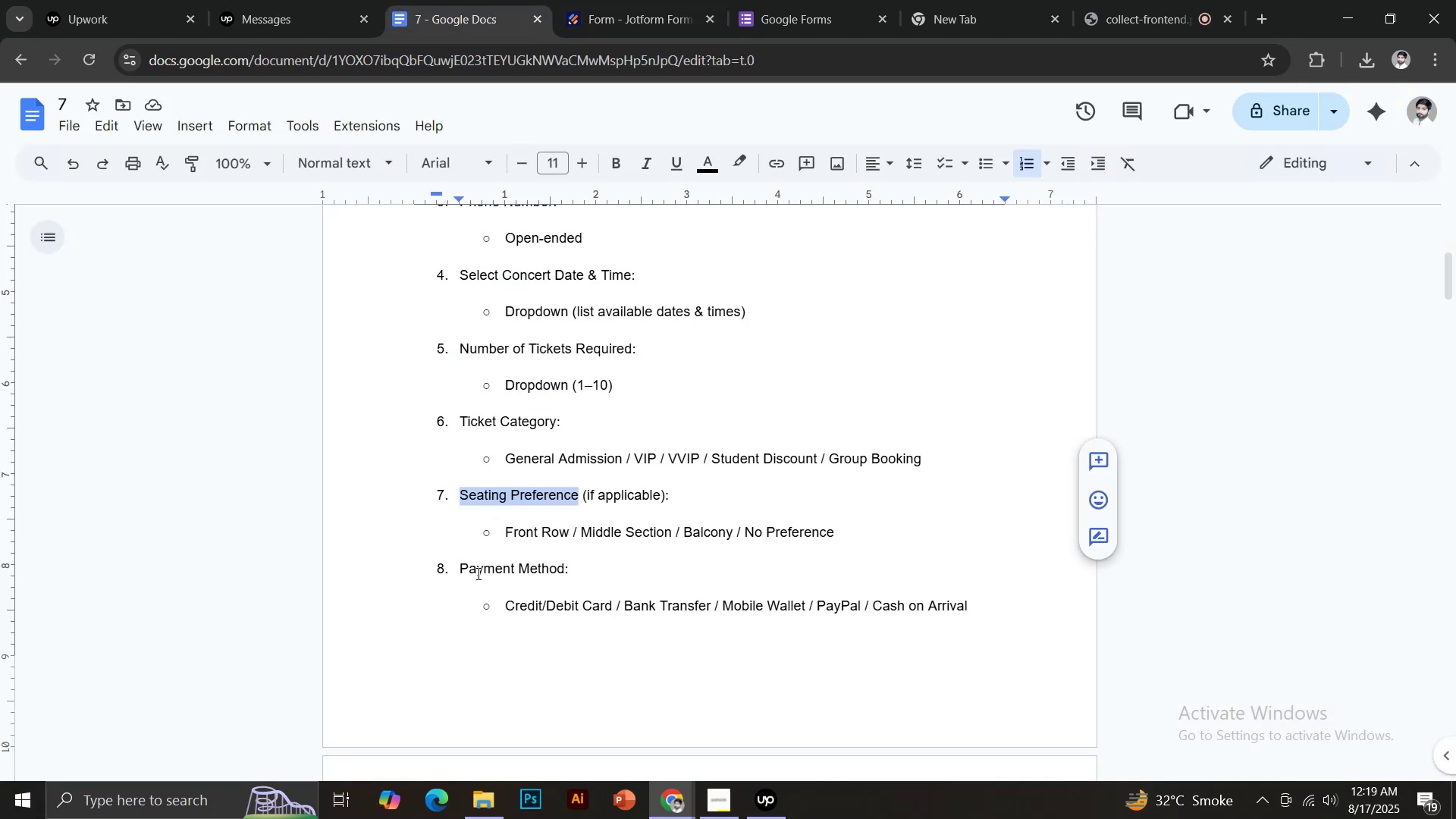 
left_click_drag(start_coordinate=[460, 572], to_coordinate=[566, 572])
 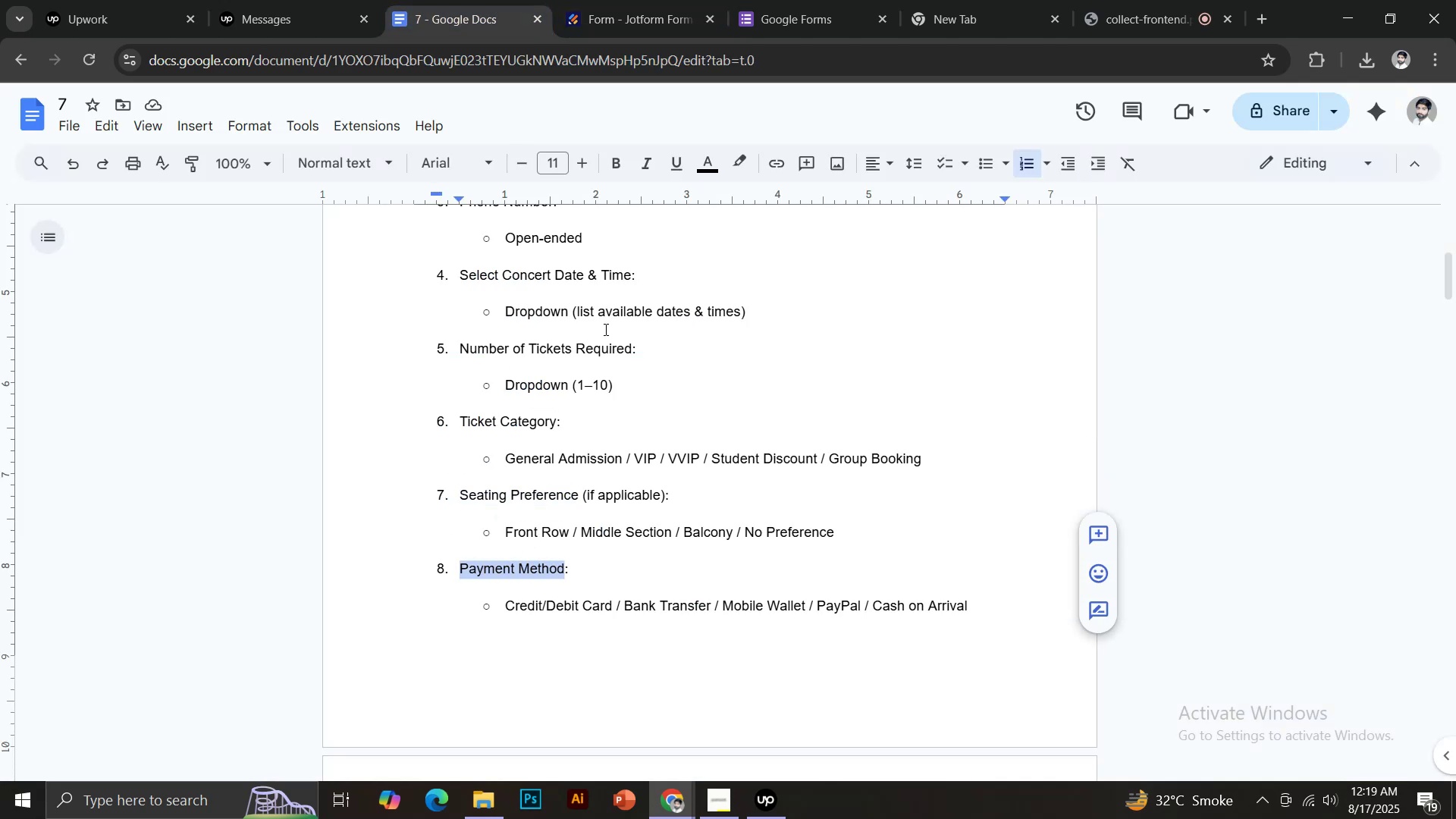 
key(Control+C)
 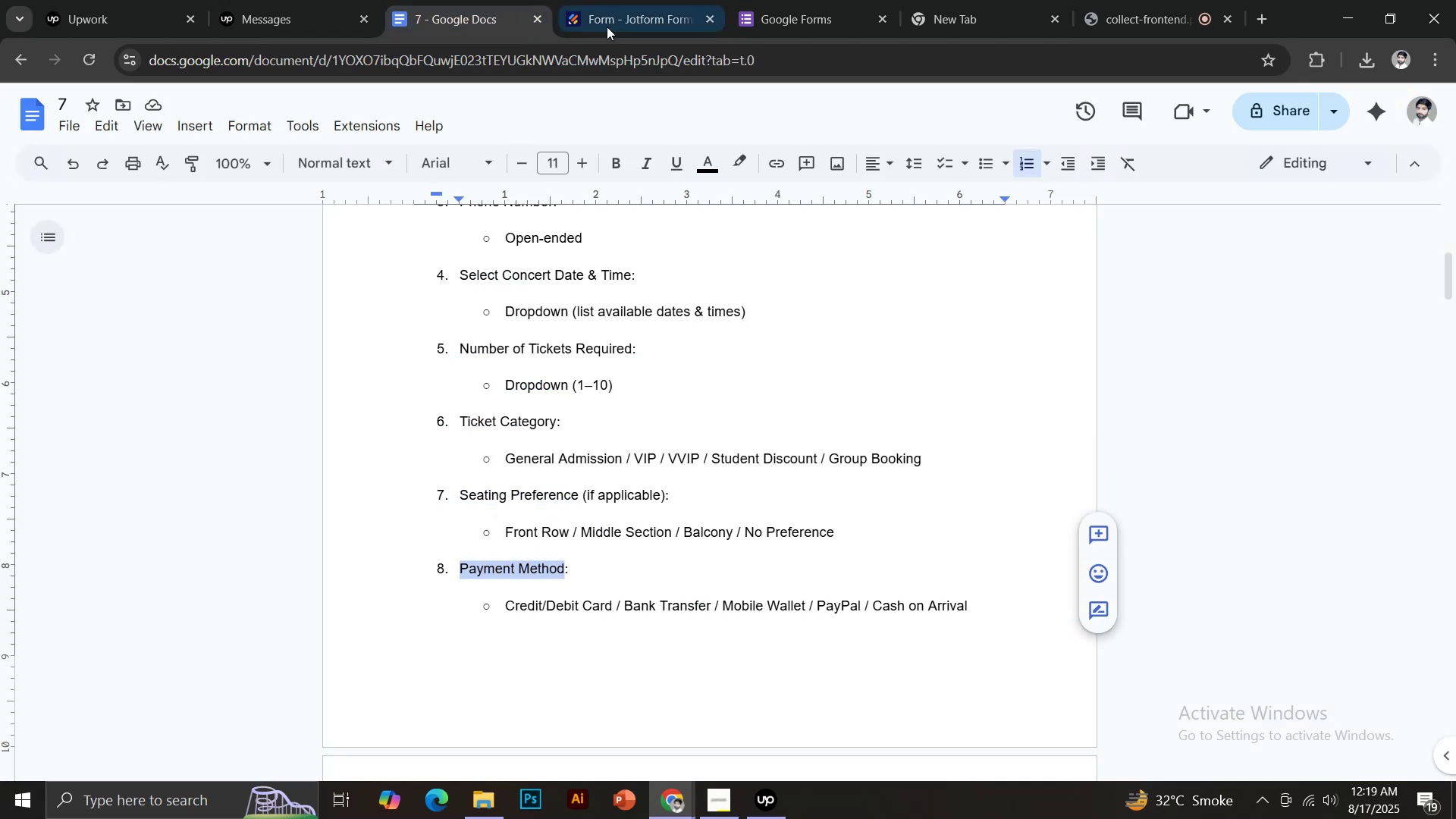 
left_click([613, 0])
 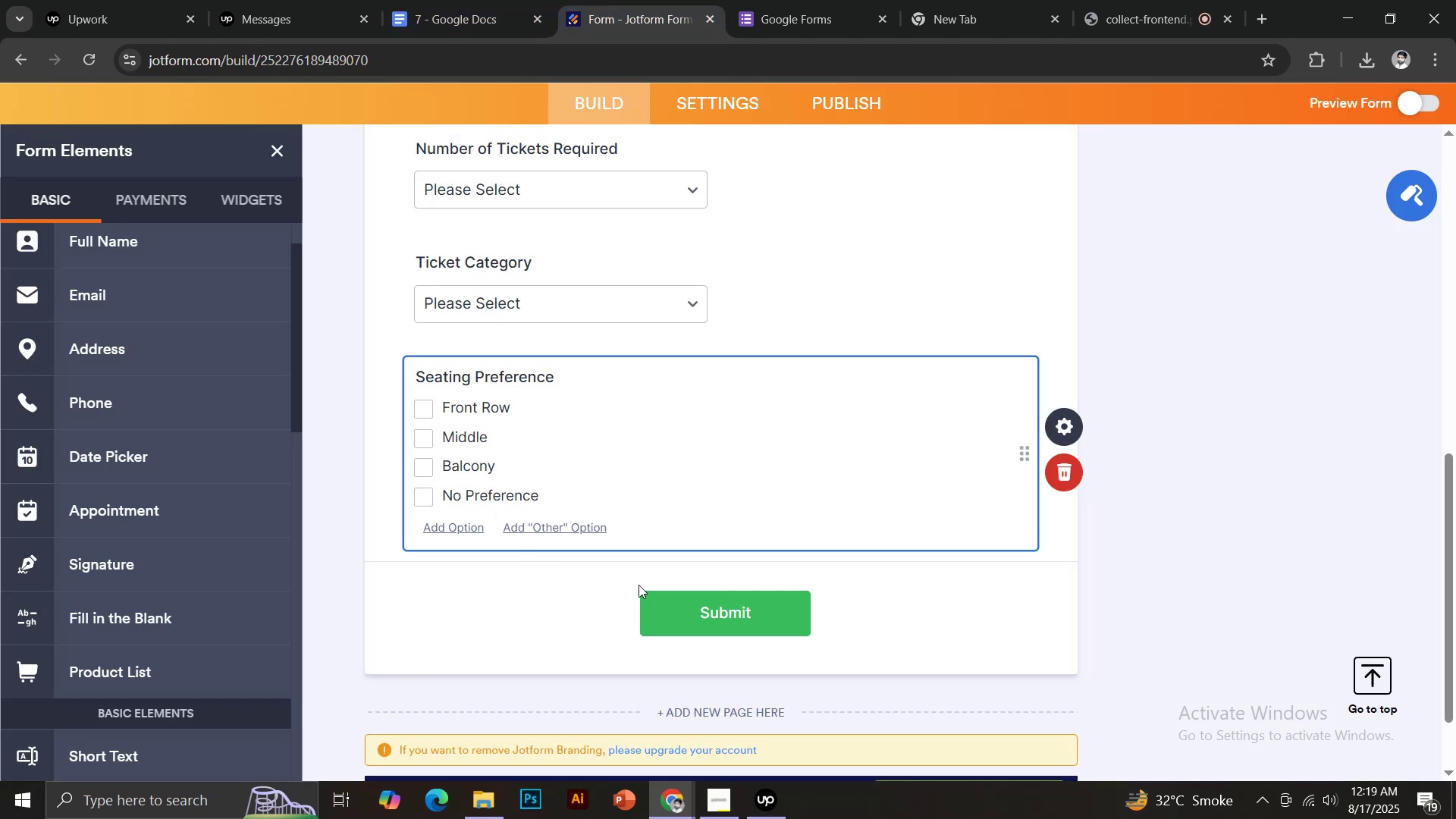 
scroll: coordinate [186, 569], scroll_direction: down, amount: 3.0
 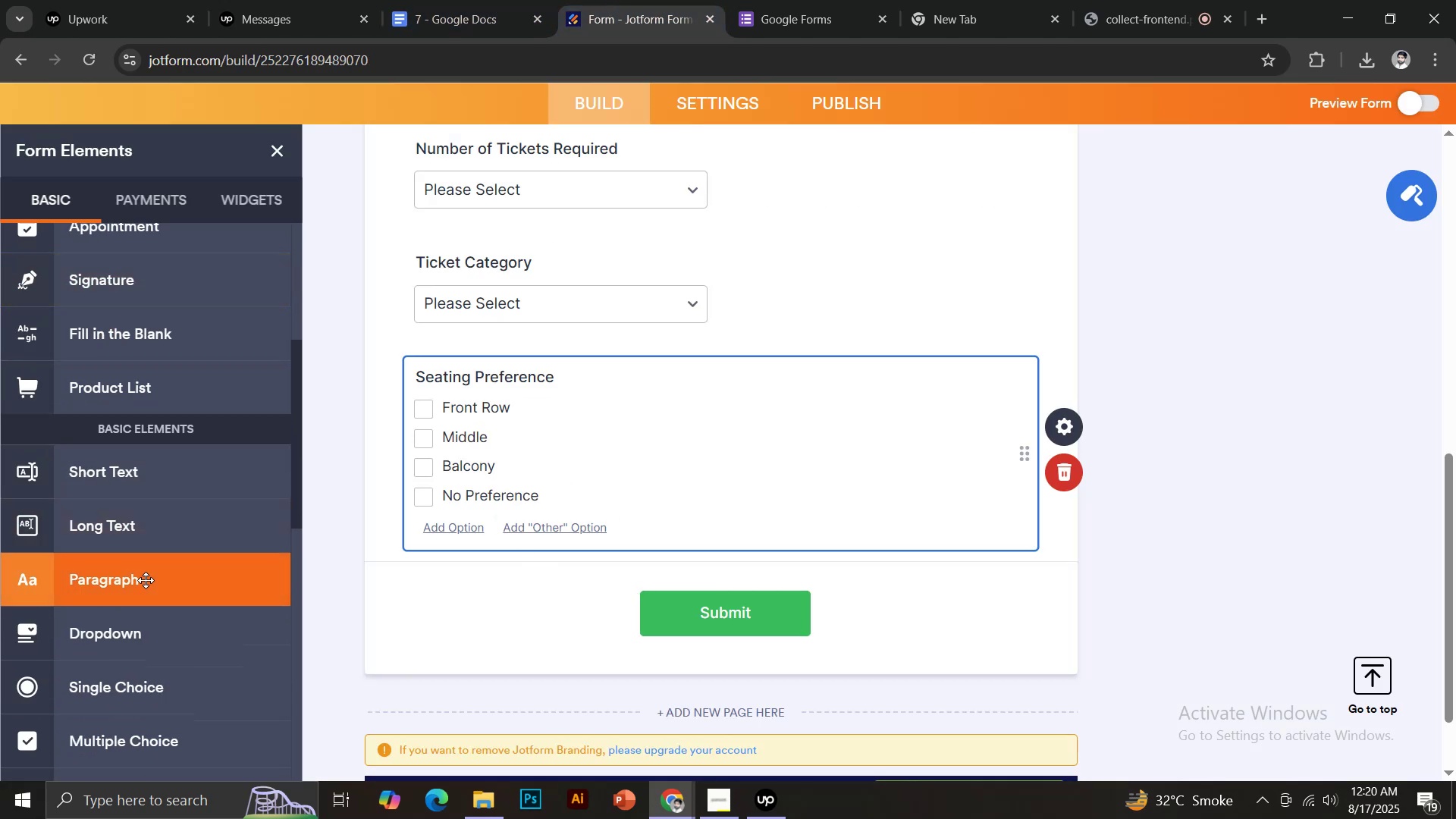 
double_click([145, 580])
 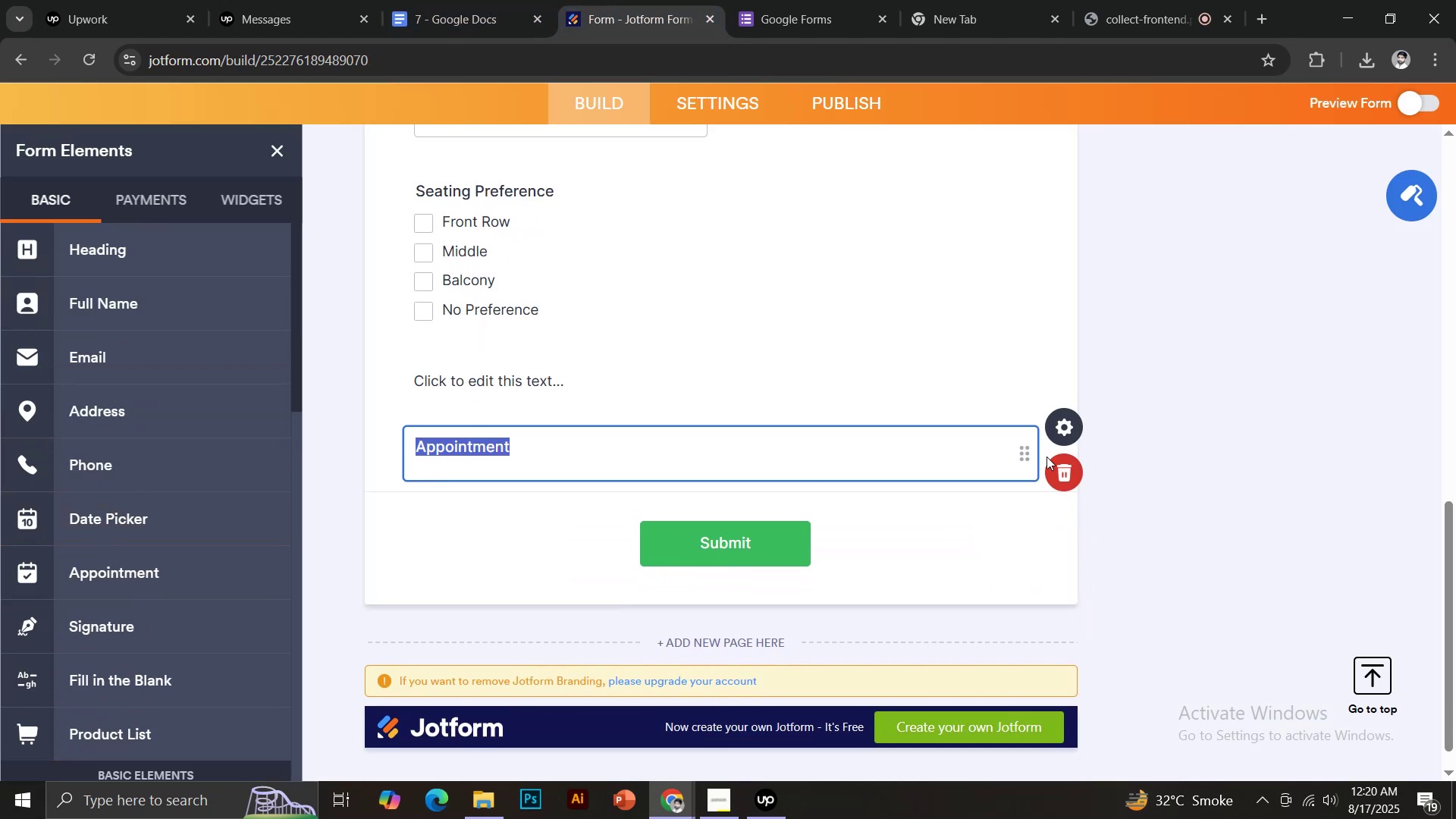 
left_click([1072, 463])
 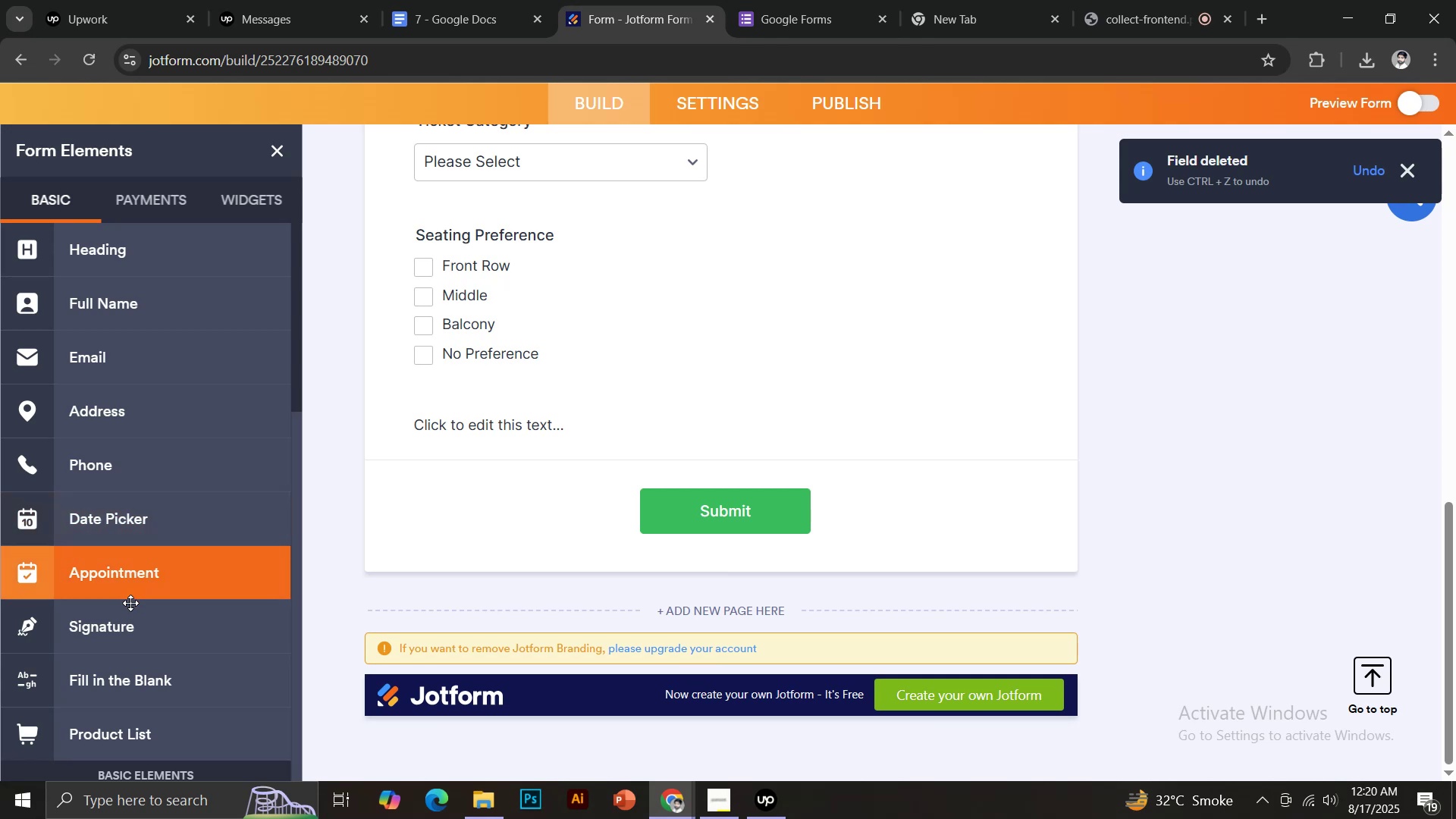 
scroll: coordinate [127, 518], scroll_direction: down, amount: 3.0
 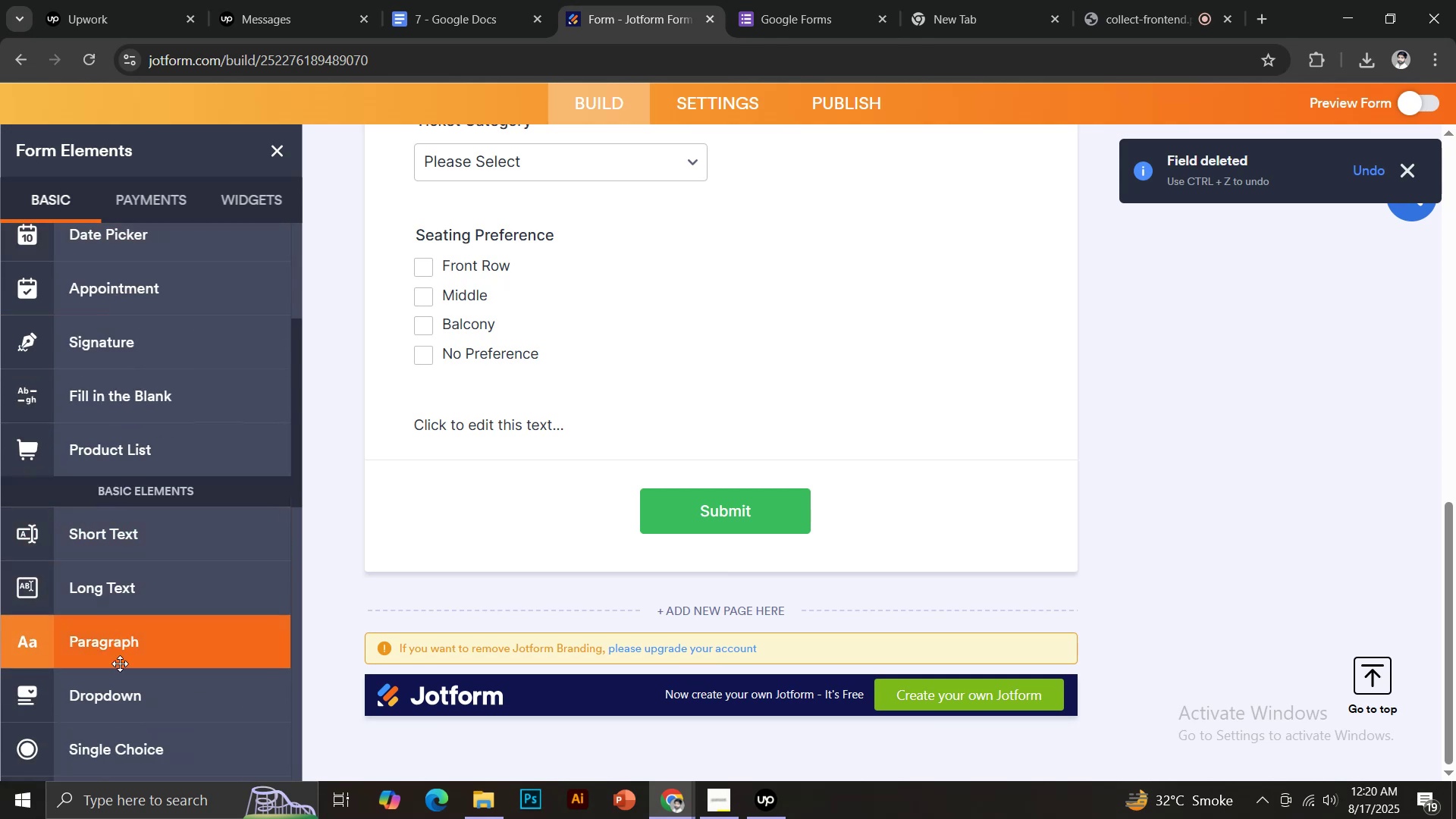 
left_click([113, 714])
 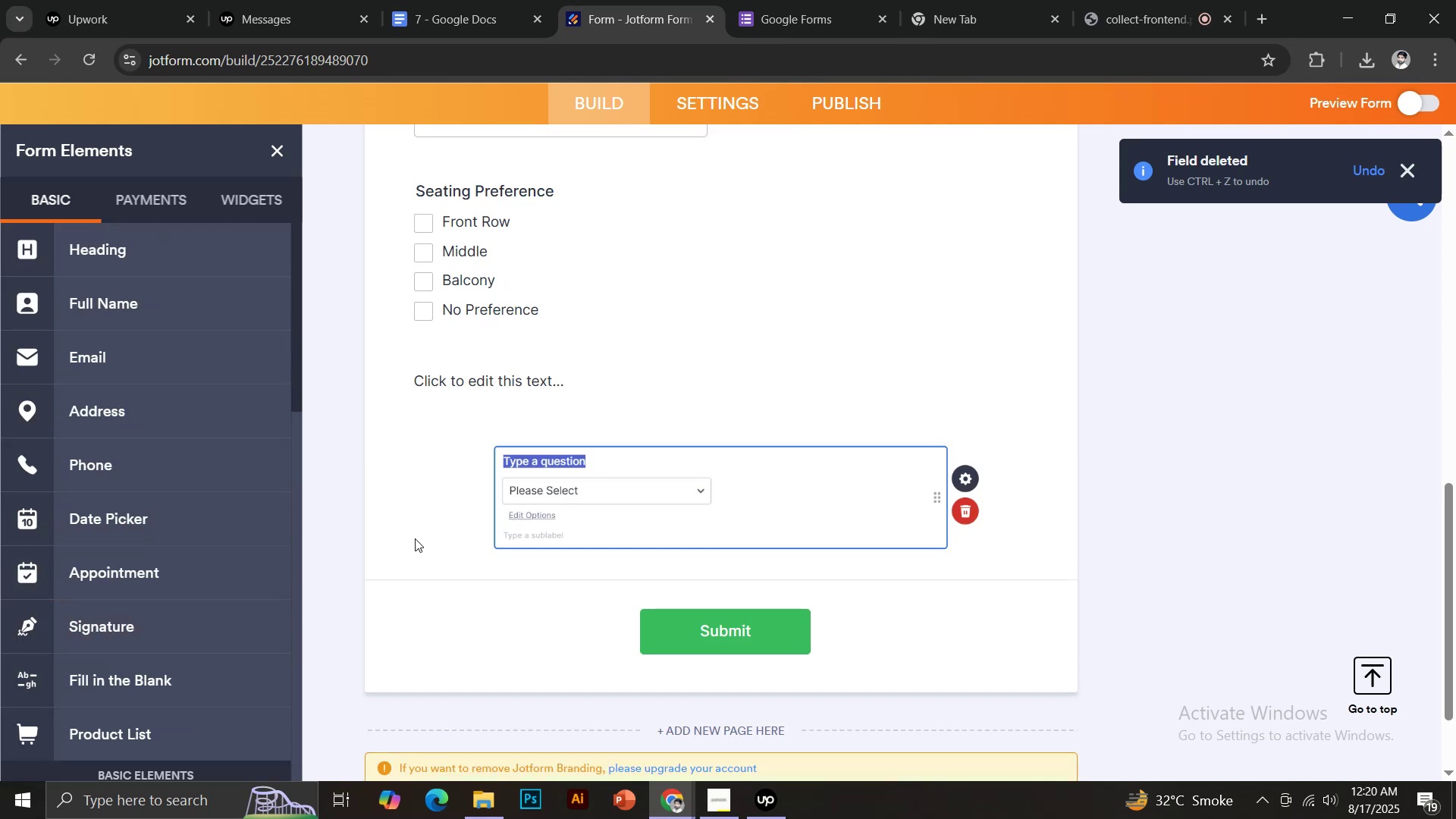 
key(Control+ControlLeft)
 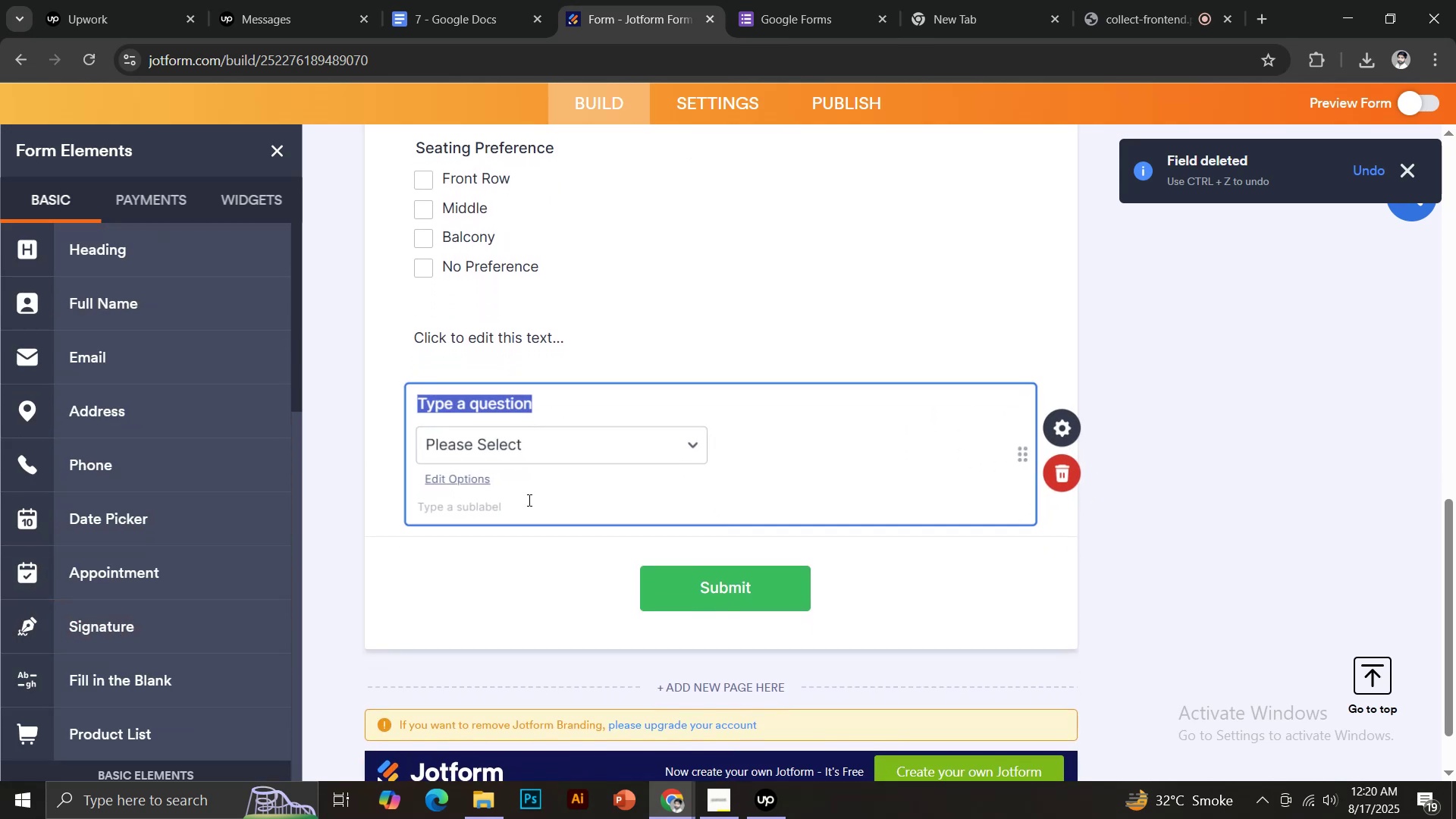 
key(Control+V)
 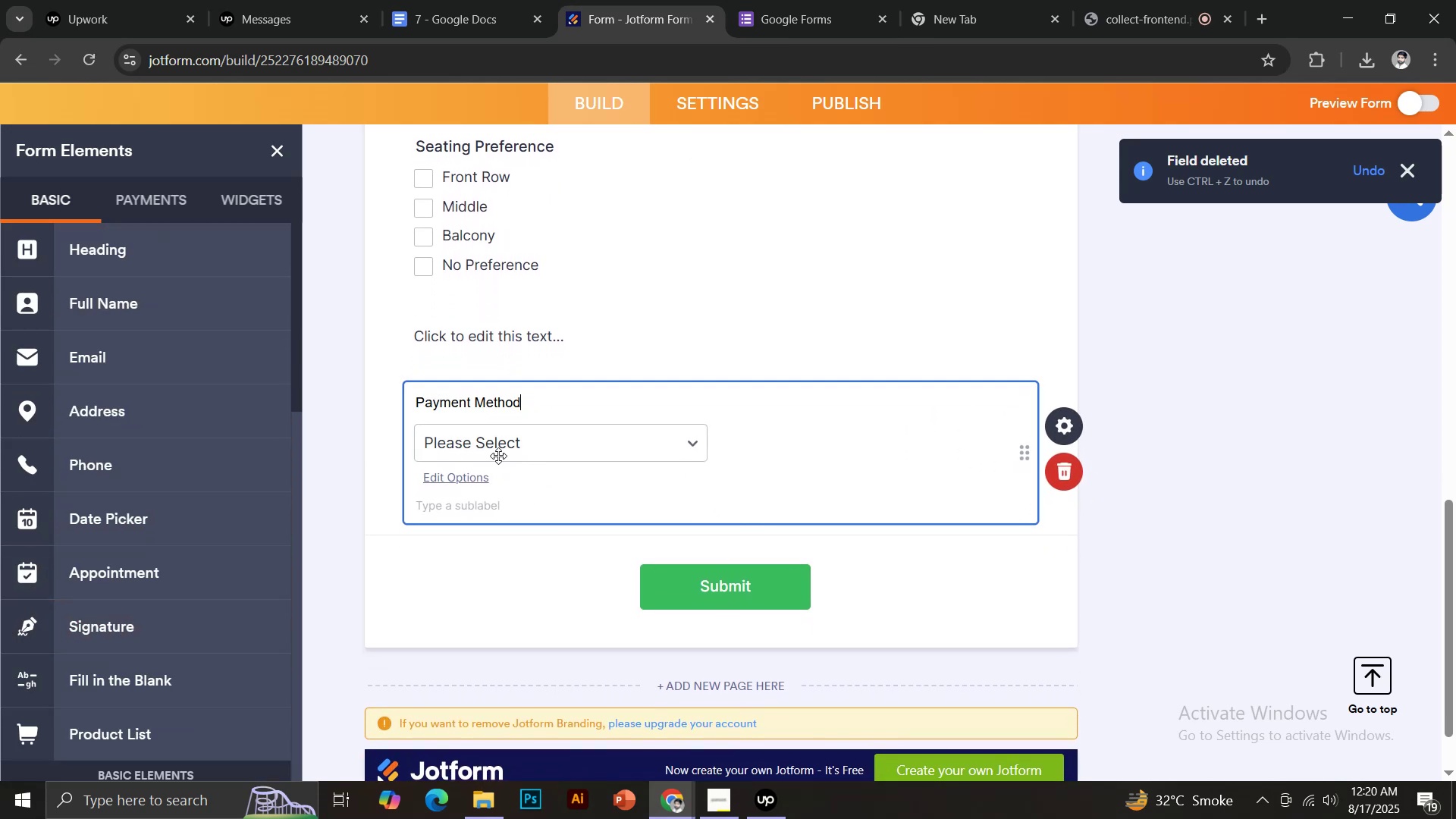 
left_click([464, 480])
 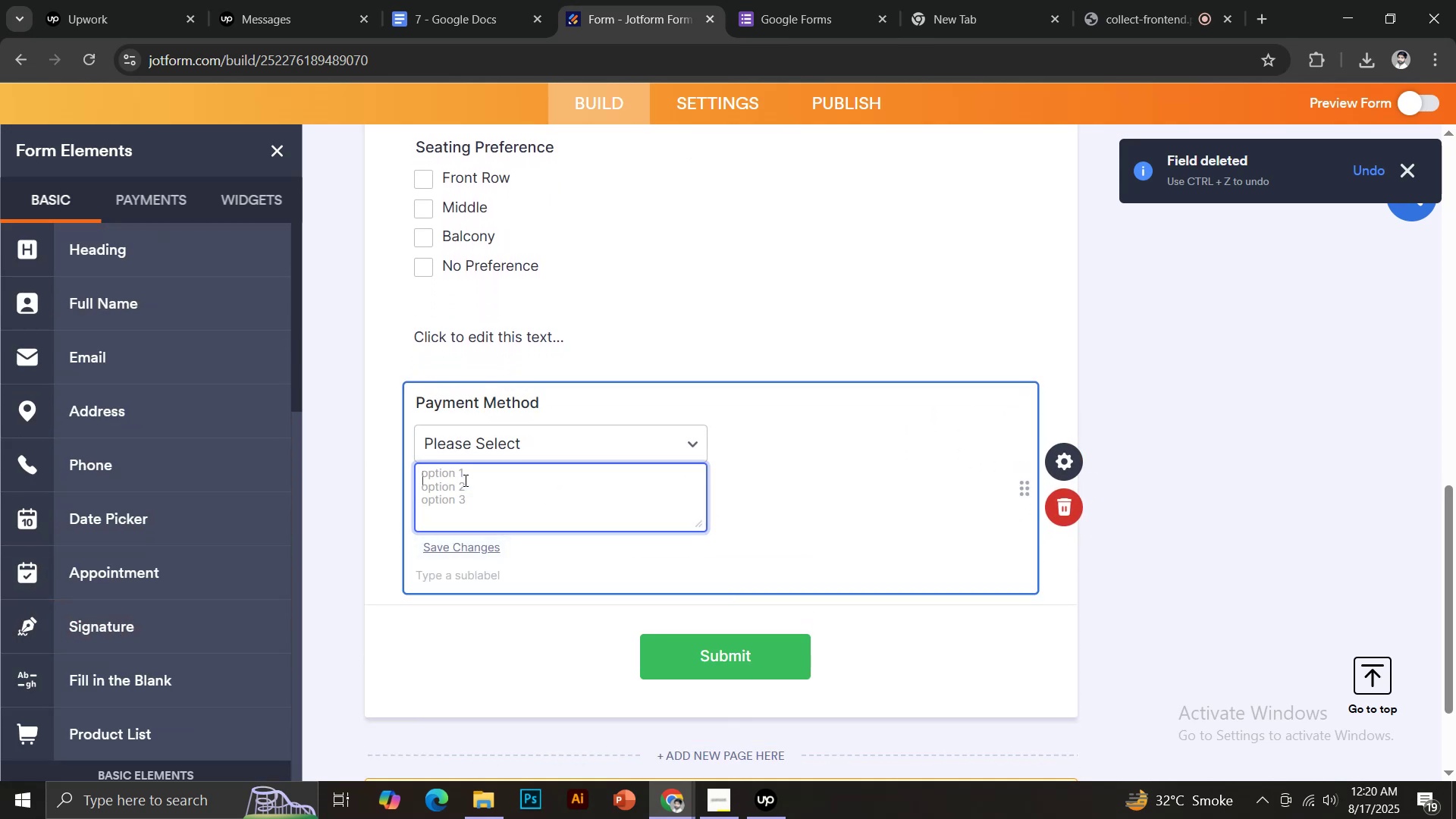 
type(On Arrival)
 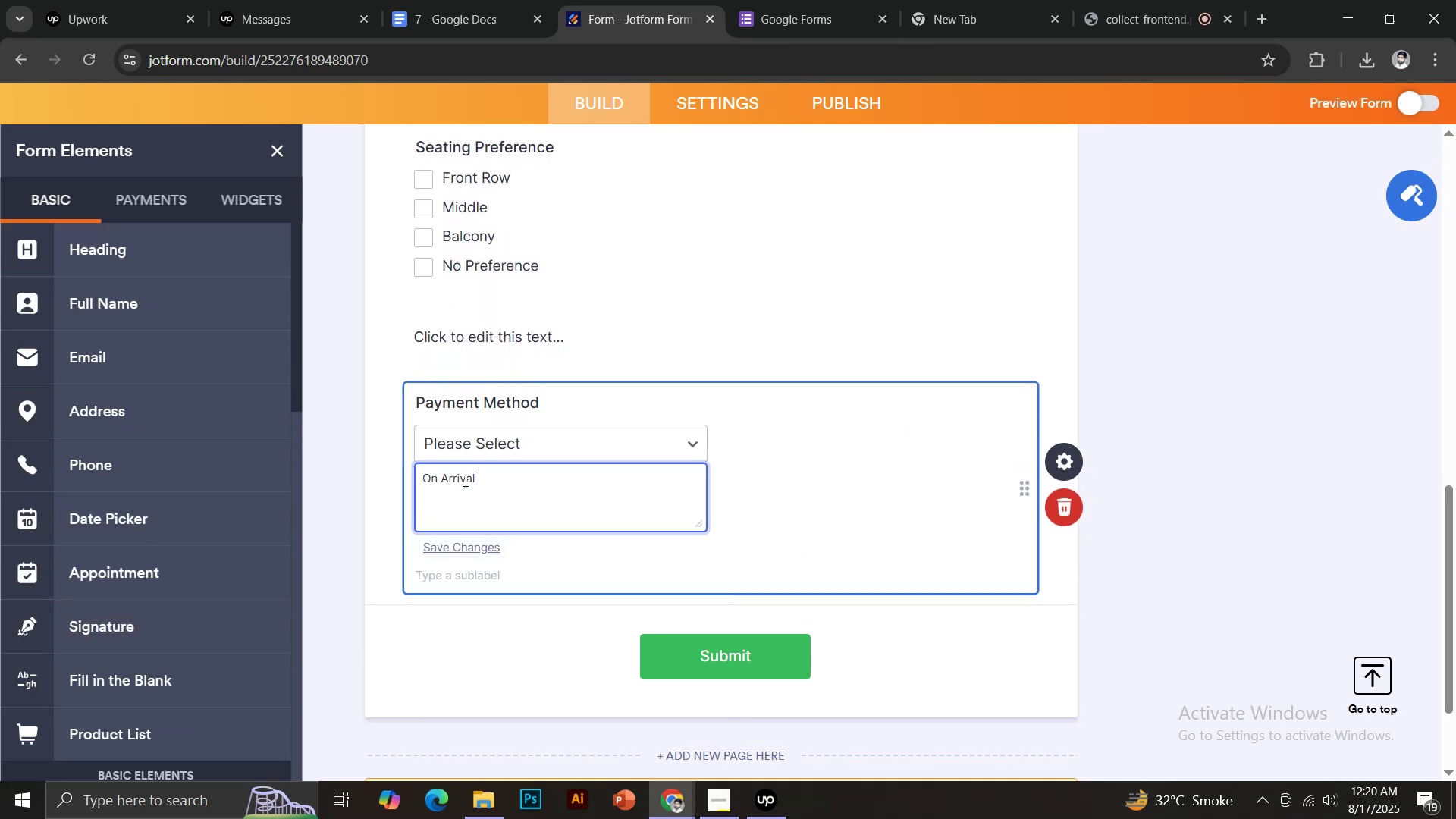 
key(Enter)
 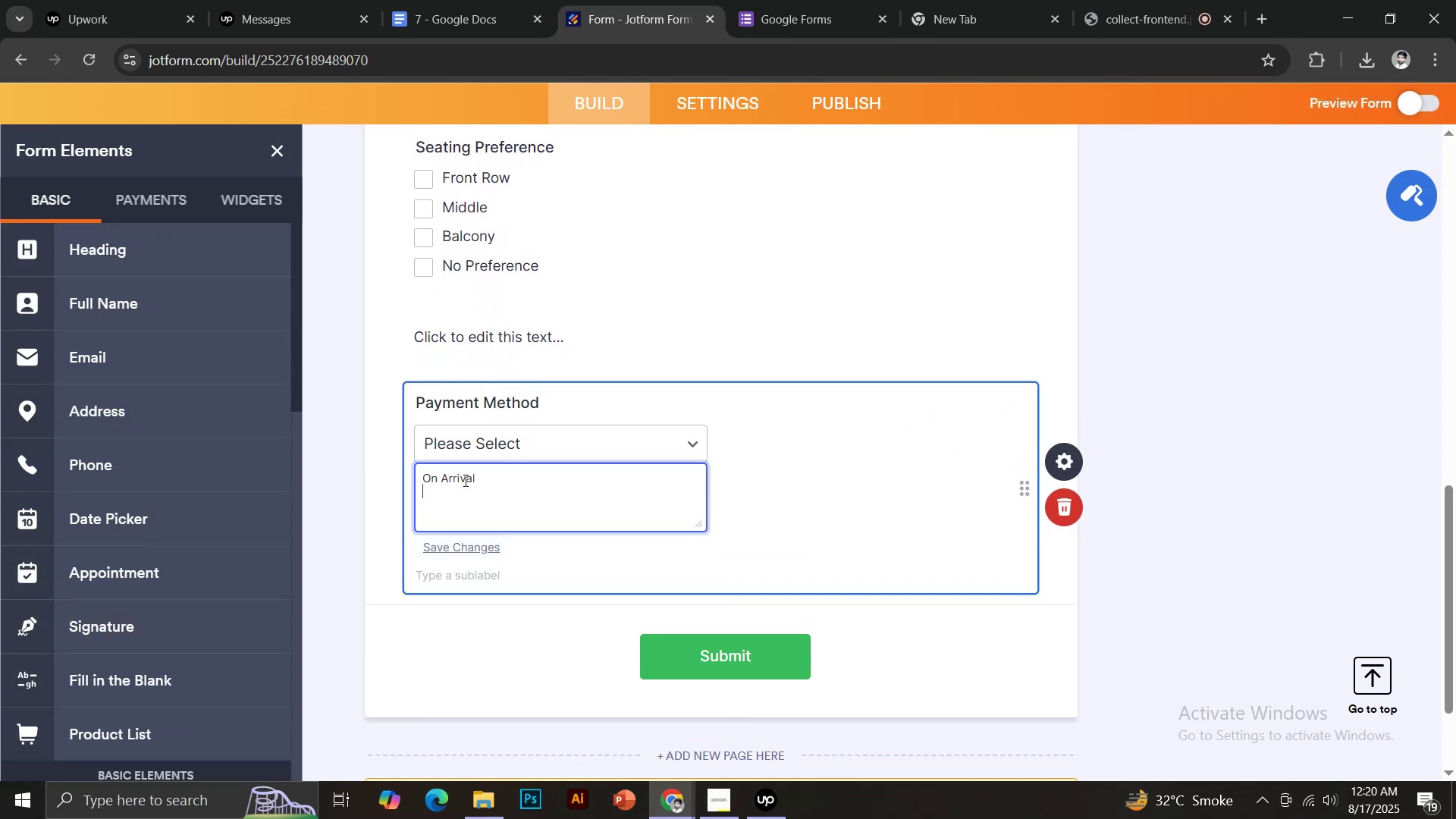 
type(Credi )
key(Backspace)
type(T)
key(Backspace)
key(Backspace)
type(it Card)
 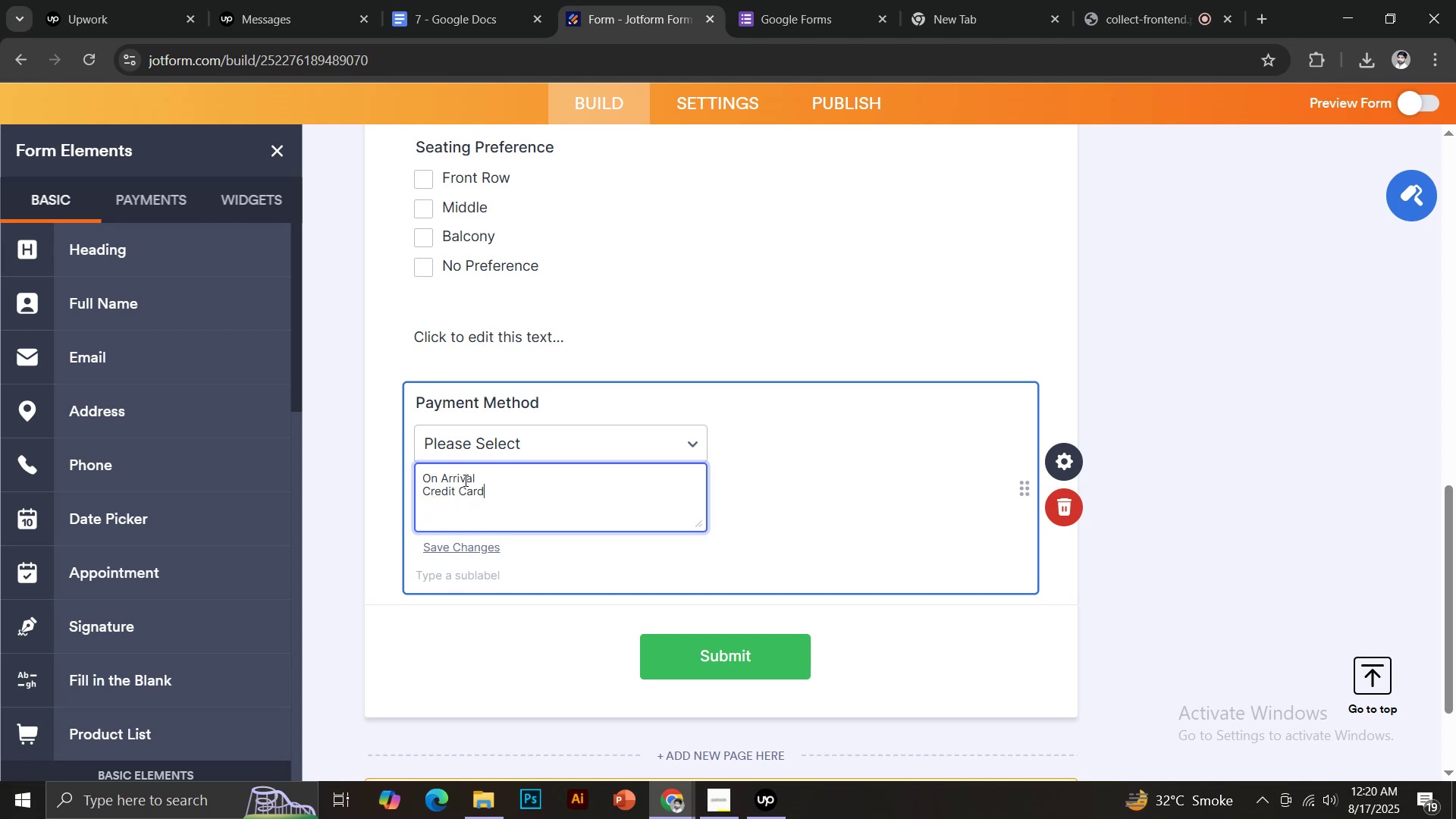 
key(Enter)
 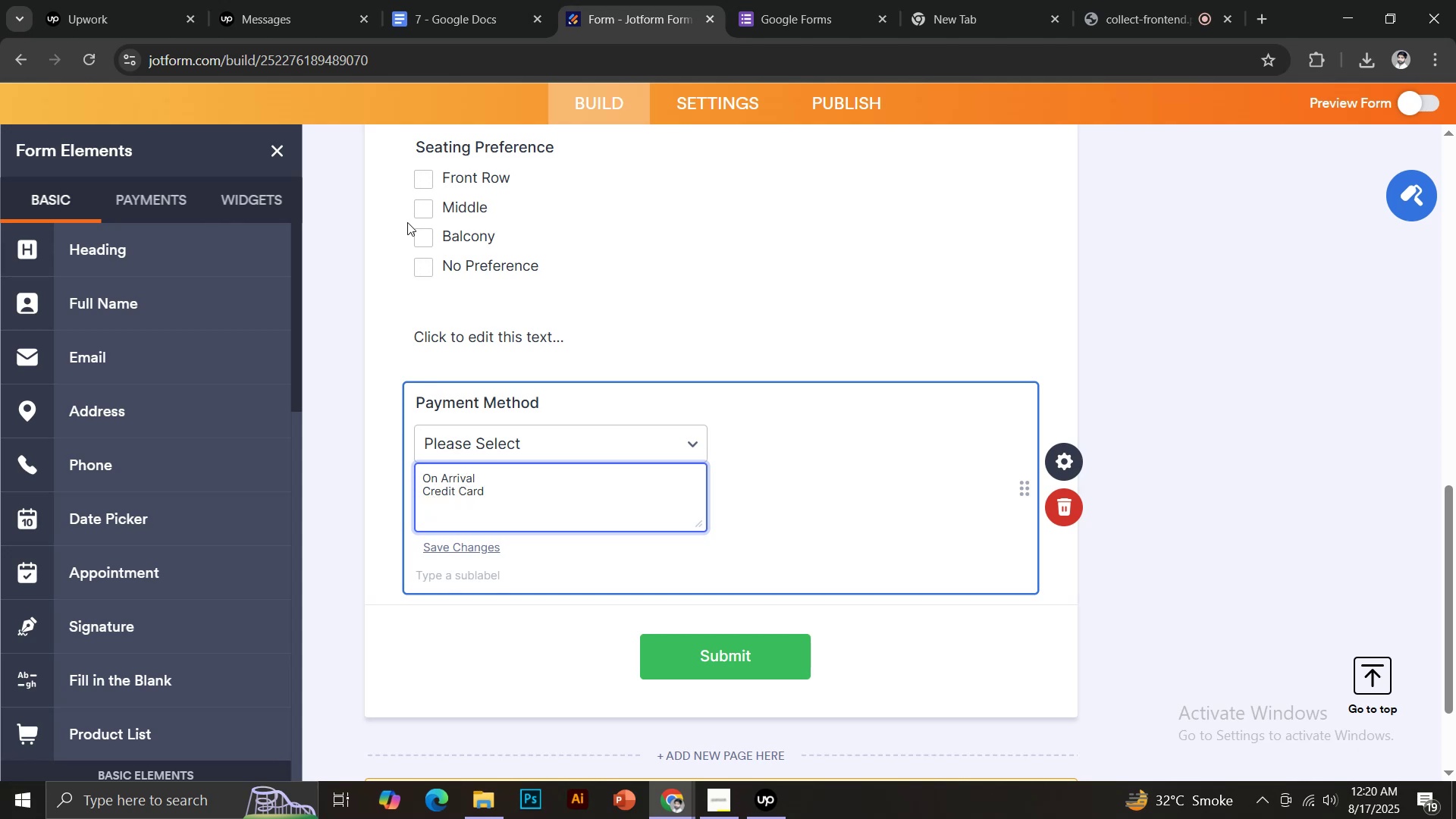 
left_click([486, 0])
 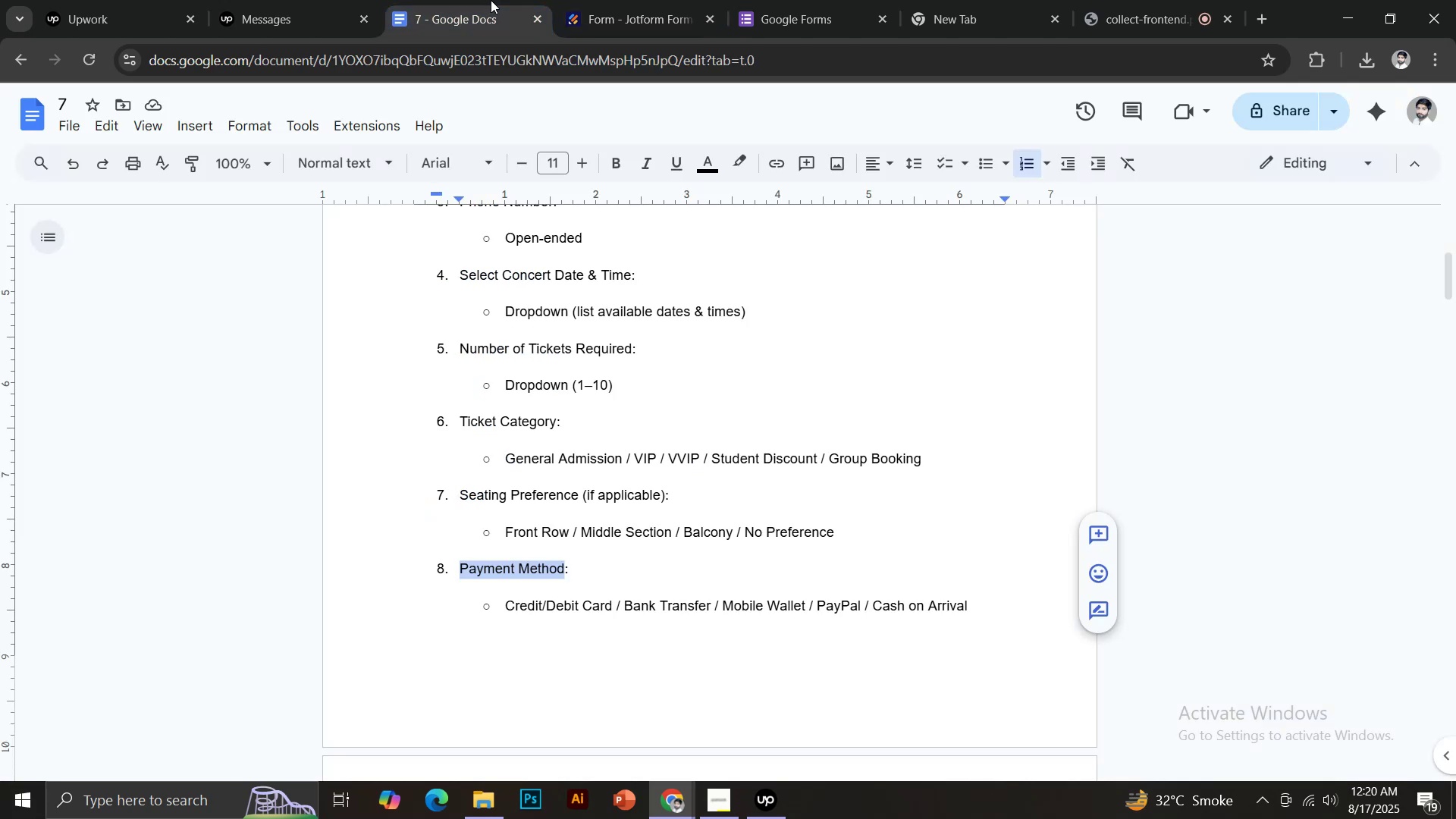 
left_click([610, 0])
 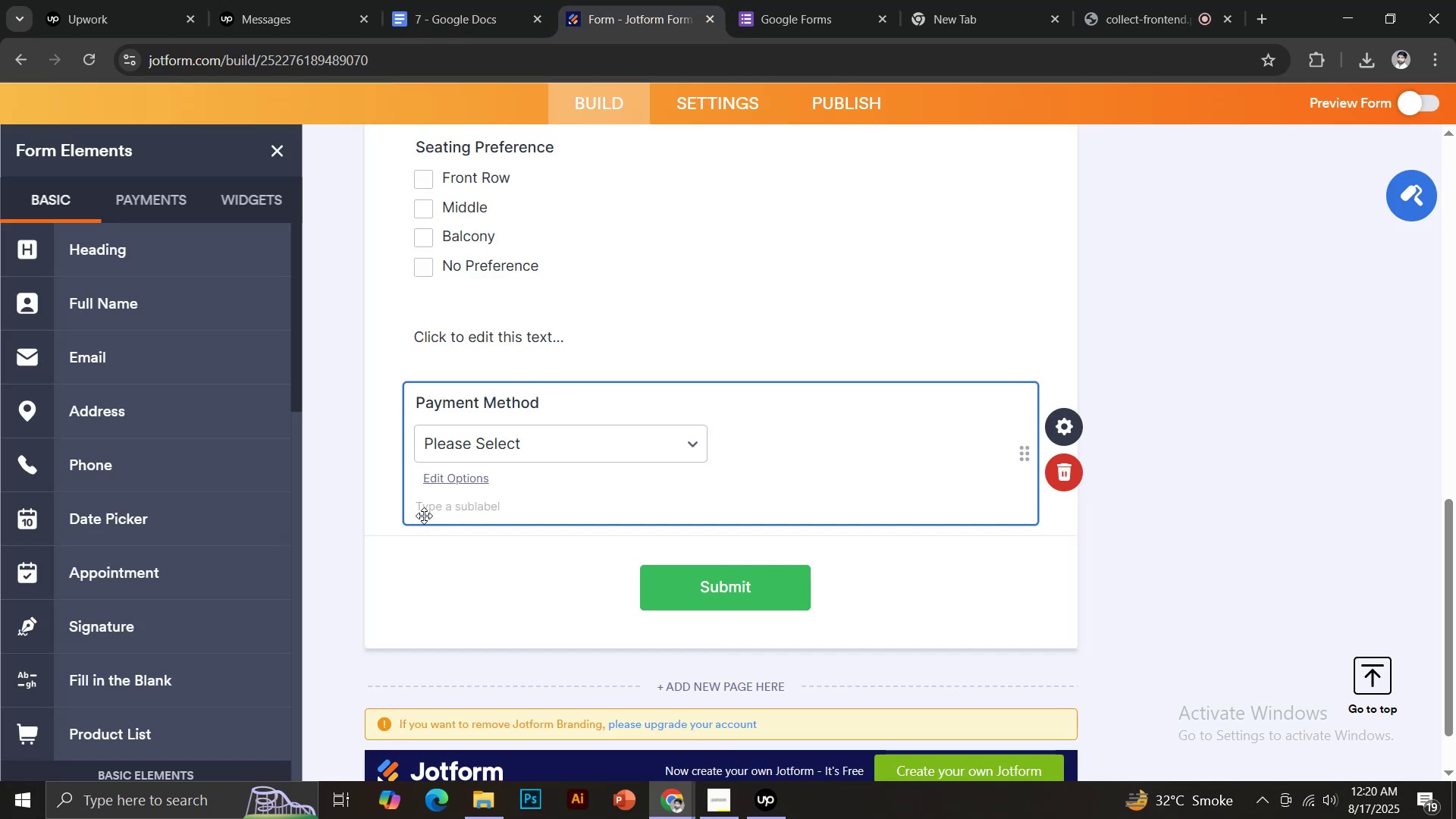 
left_click([448, 478])
 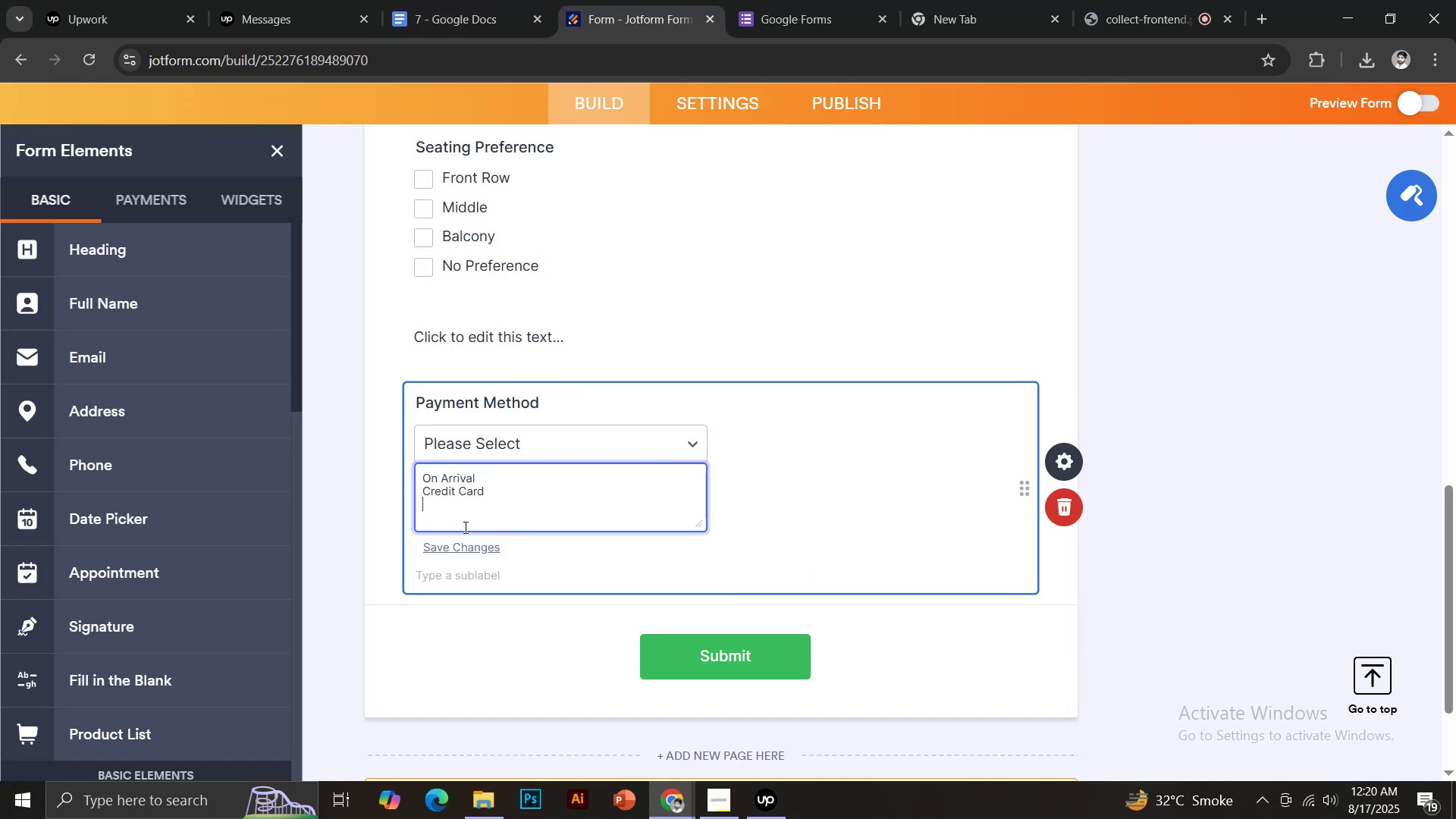 
type(Bank Transfer)
 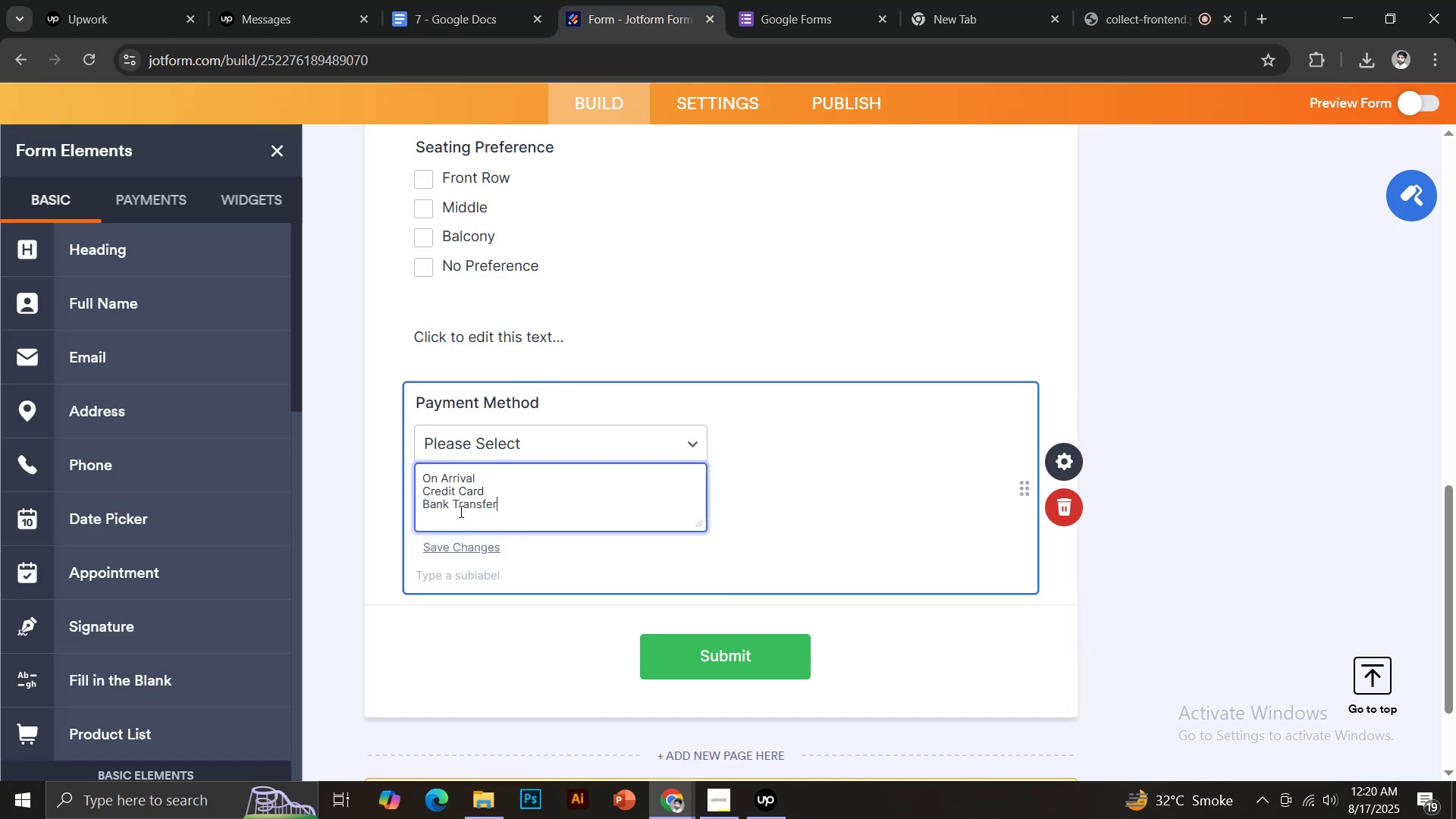 
key(Enter)
 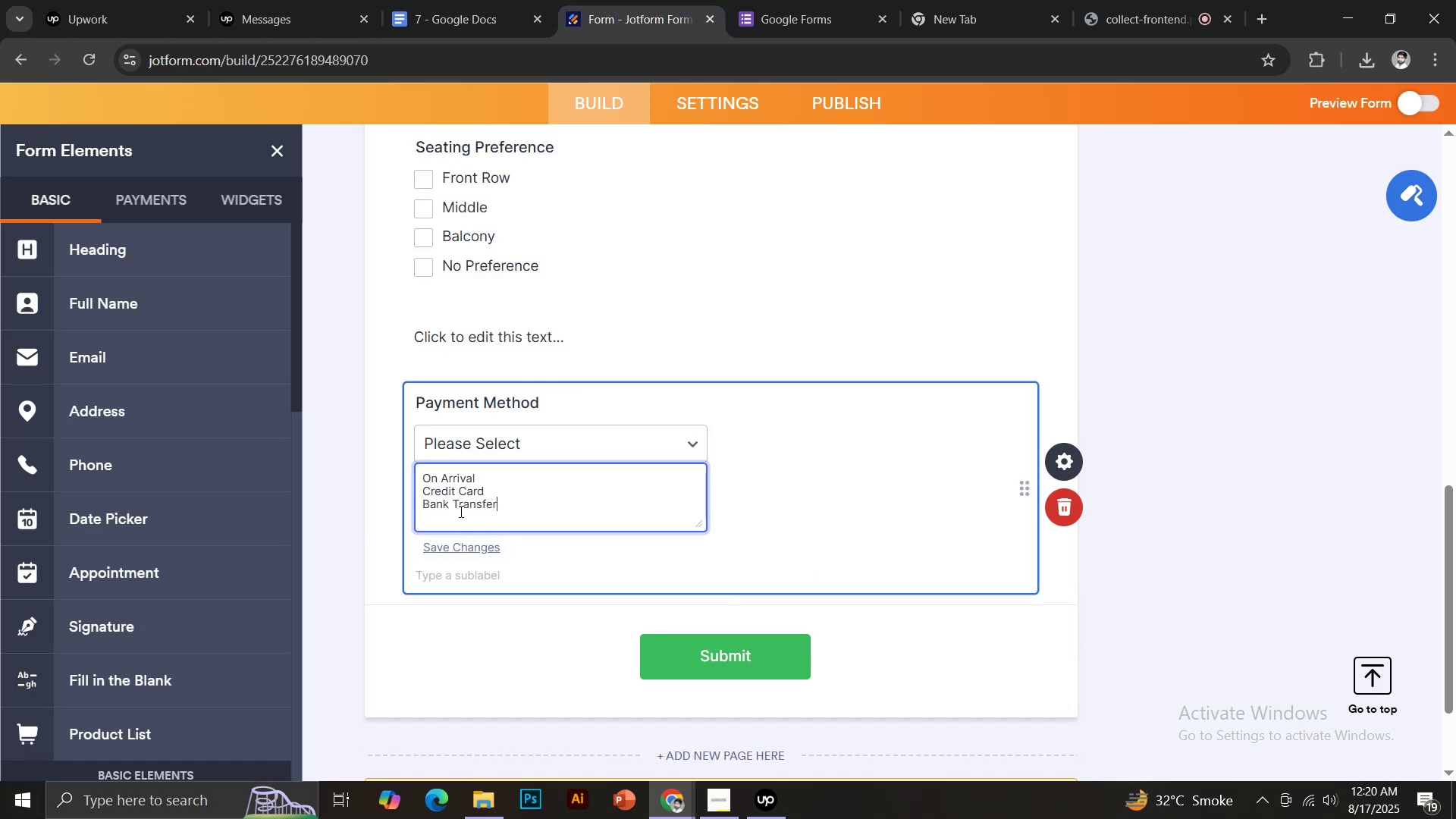 
type(Mobile Wallet)
 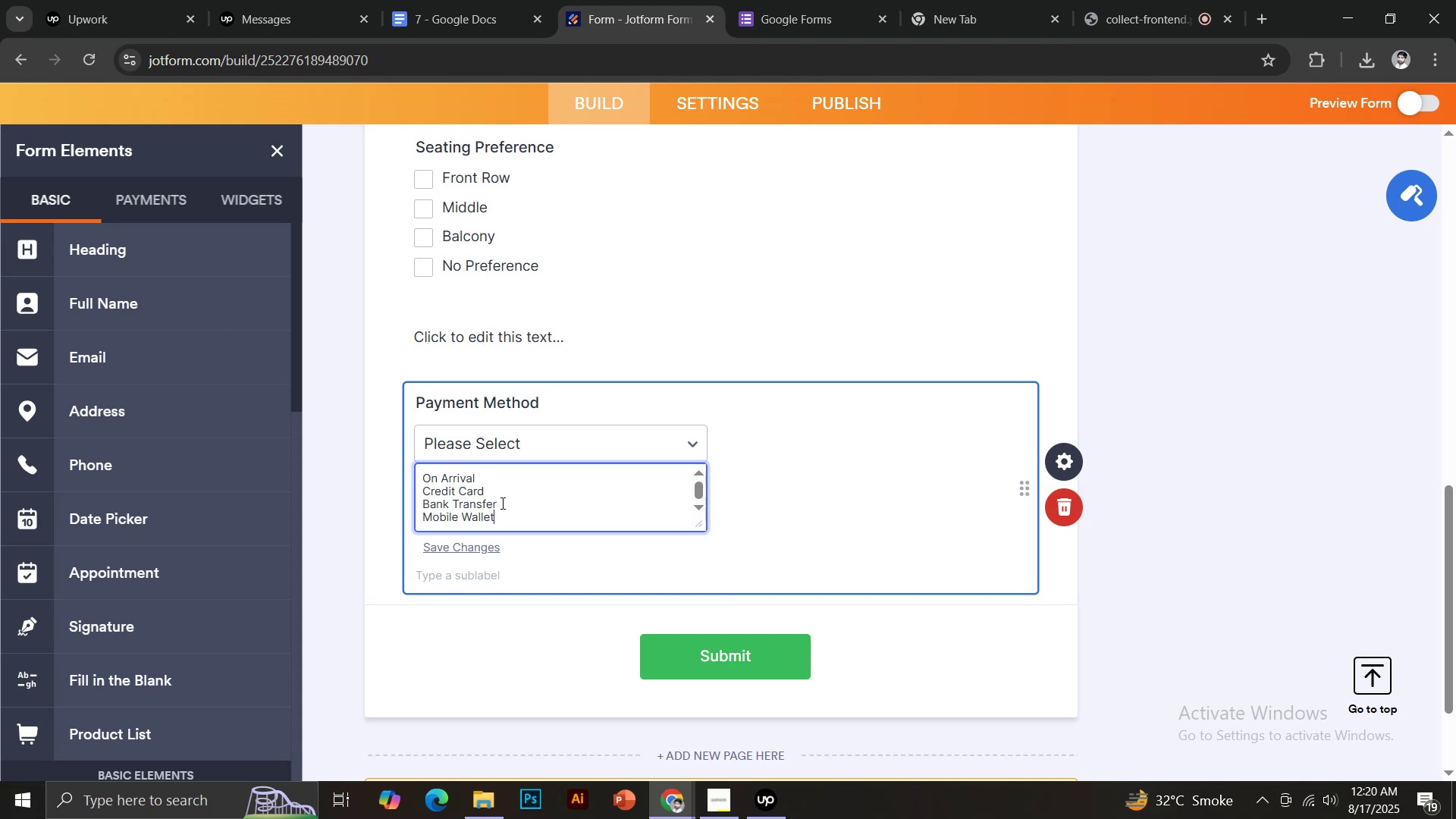 
left_click([473, 543])
 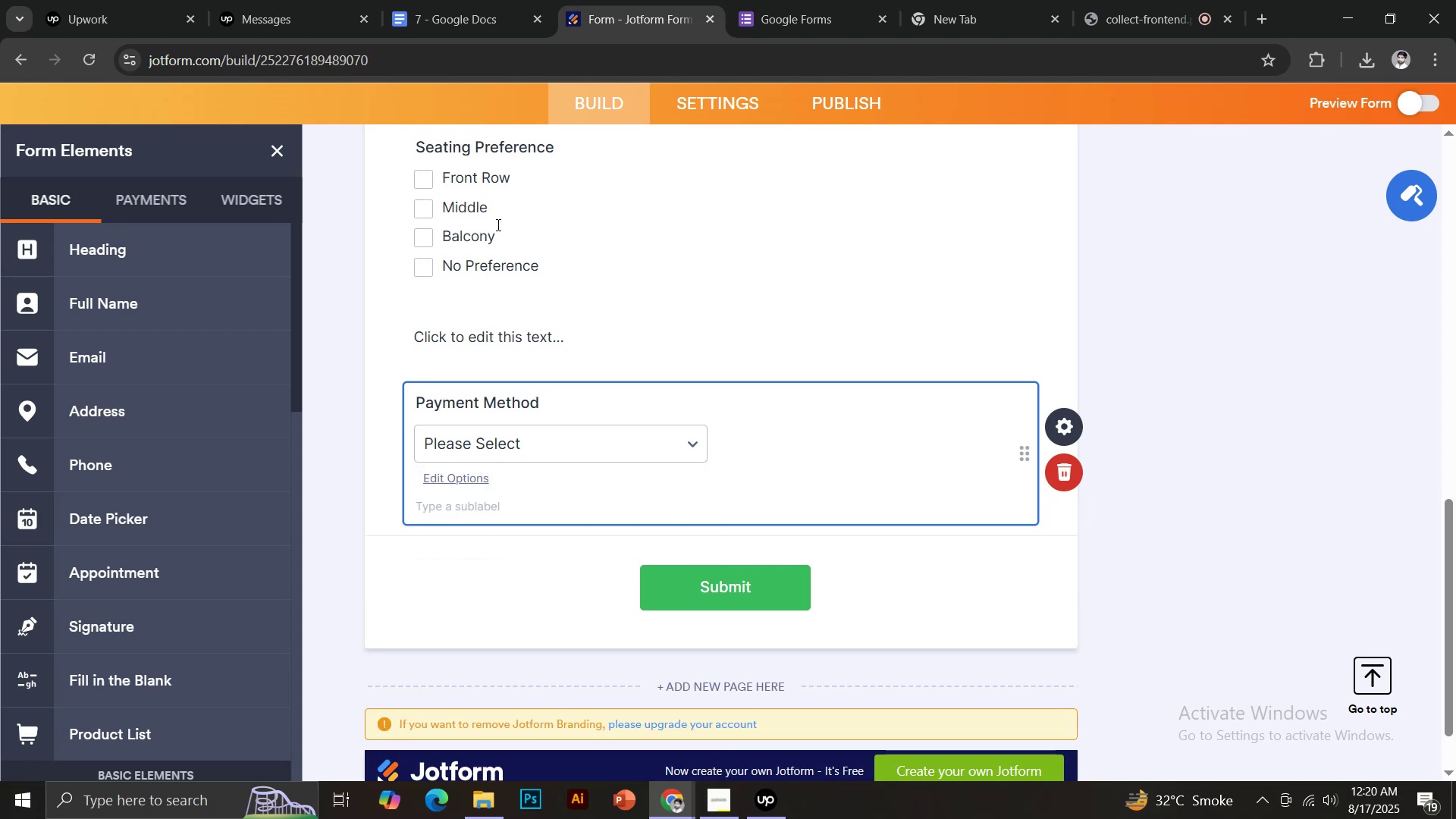 
left_click([460, 0])
 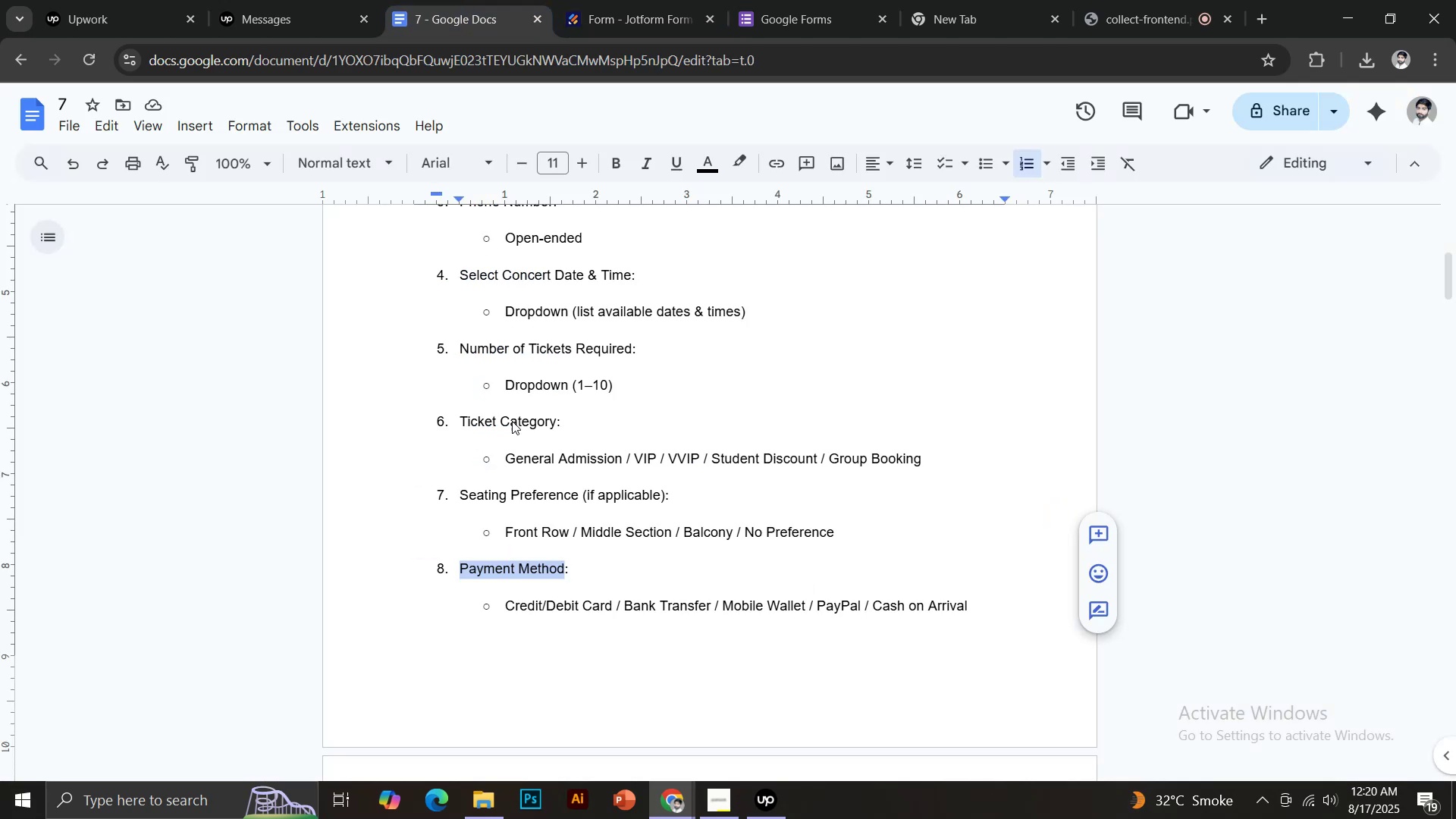 
scroll: coordinate [642, 491], scroll_direction: down, amount: 4.0
 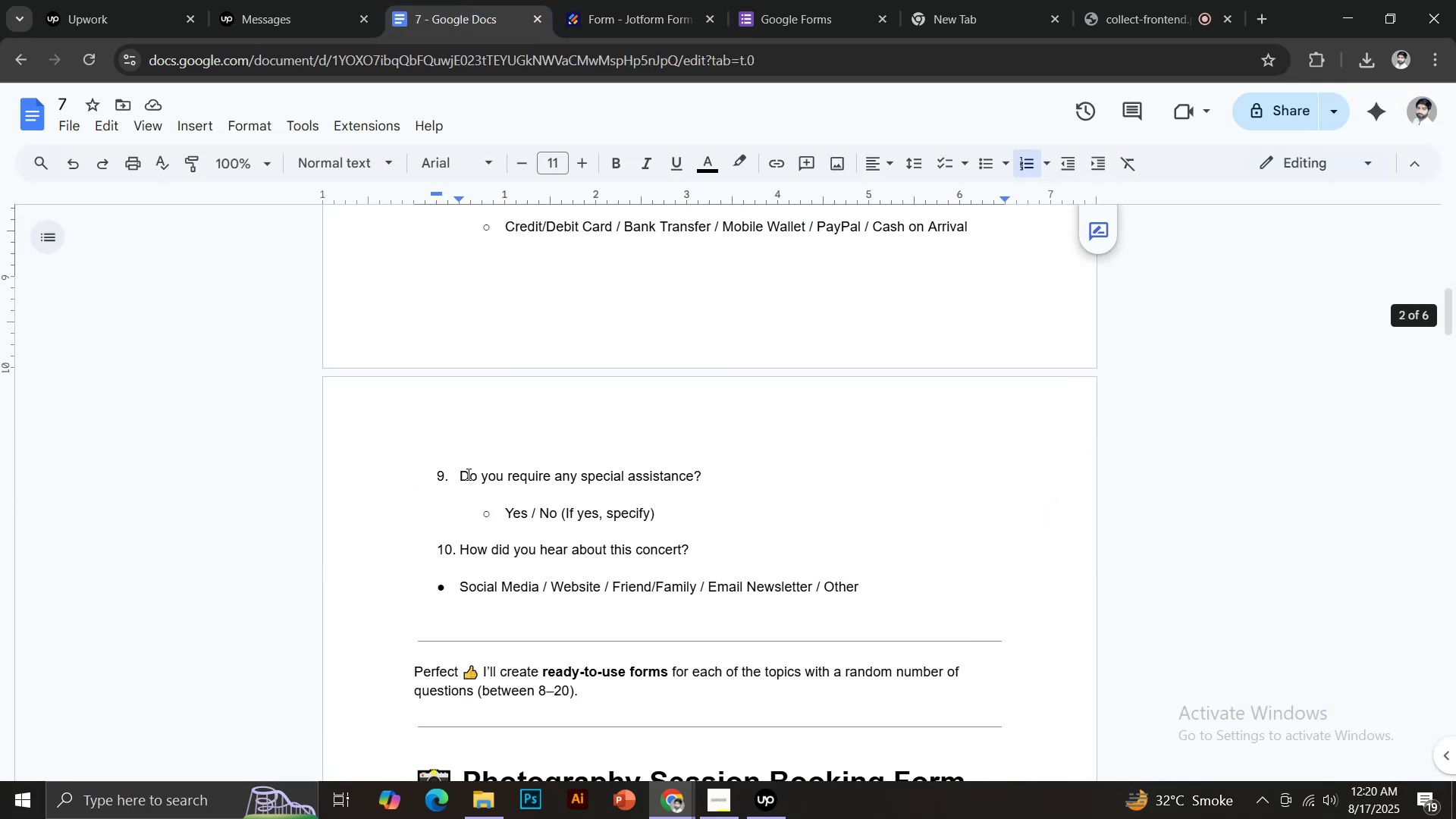 
left_click_drag(start_coordinate=[460, 474], to_coordinate=[692, 475])
 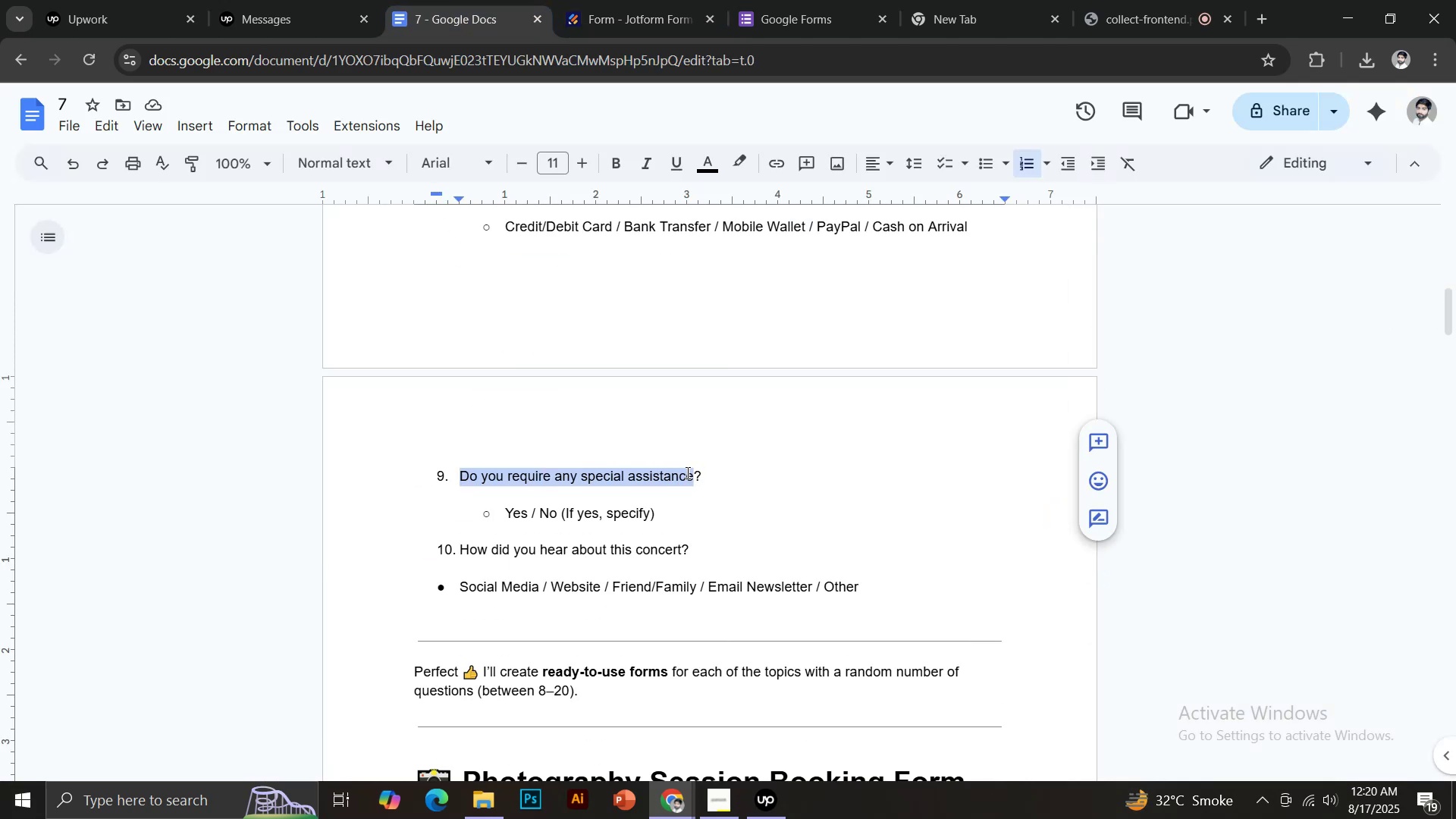 
key(Control+C)
 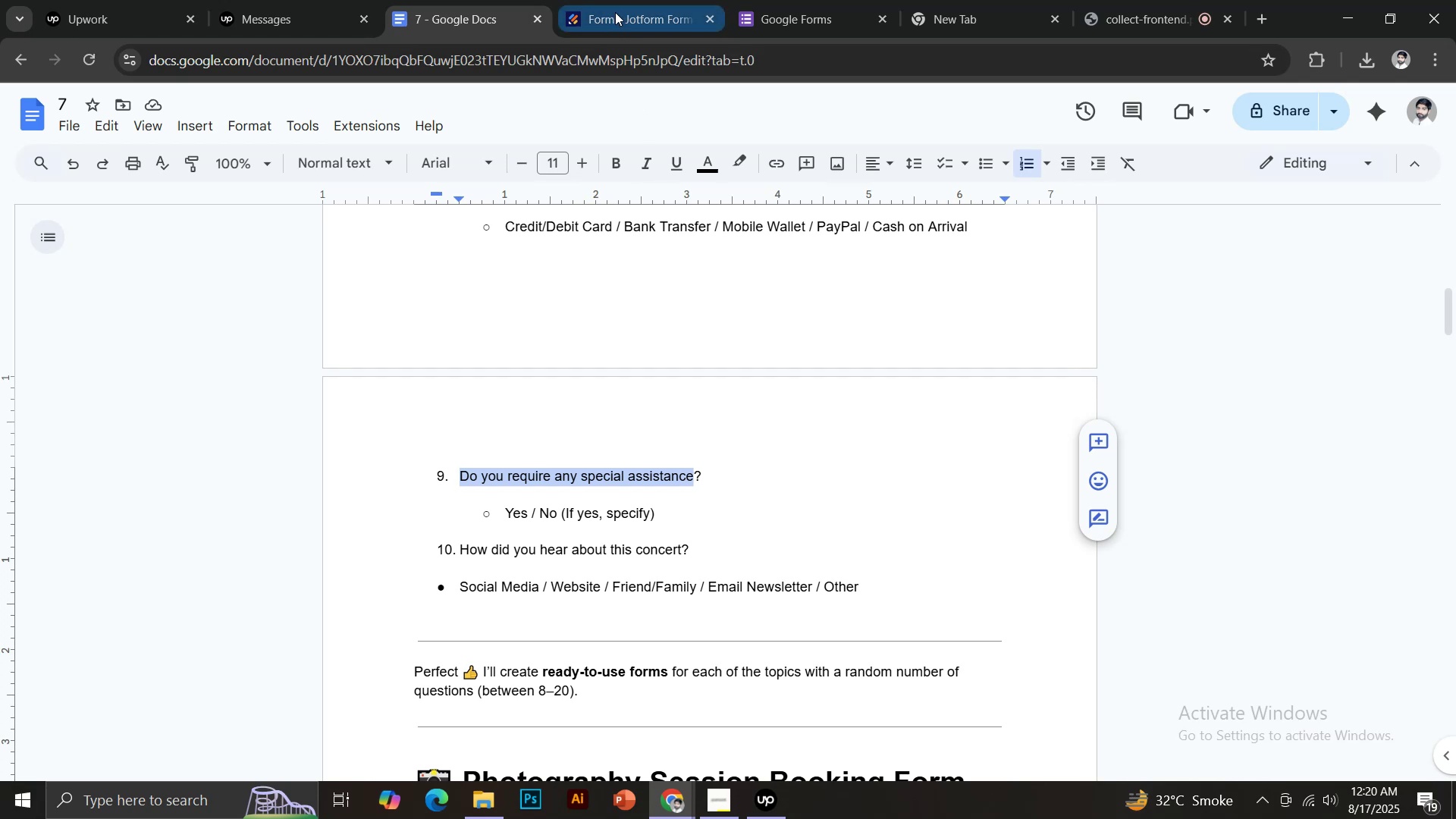 
left_click([610, 5])
 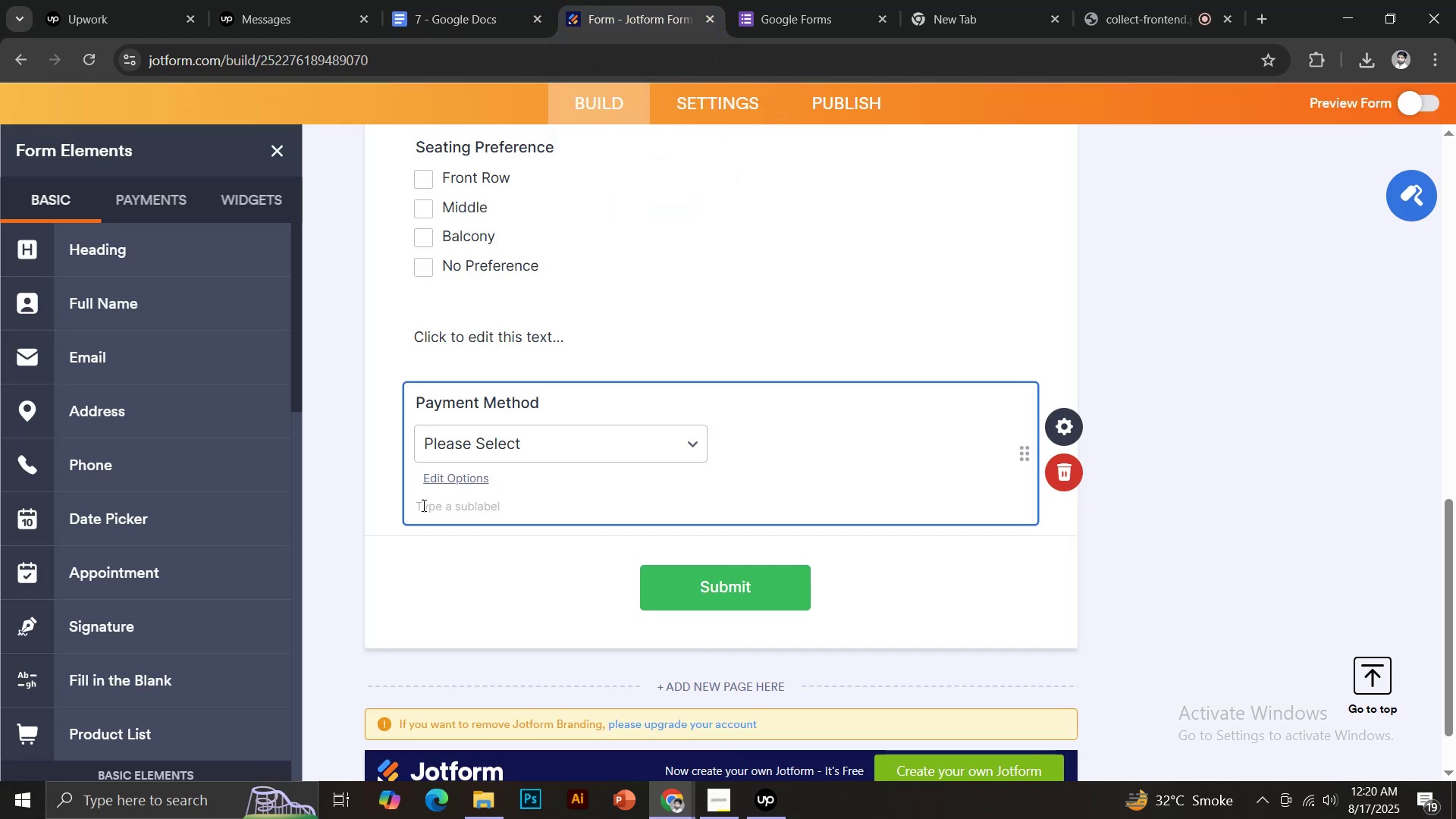 
scroll: coordinate [206, 608], scroll_direction: down, amount: 3.0
 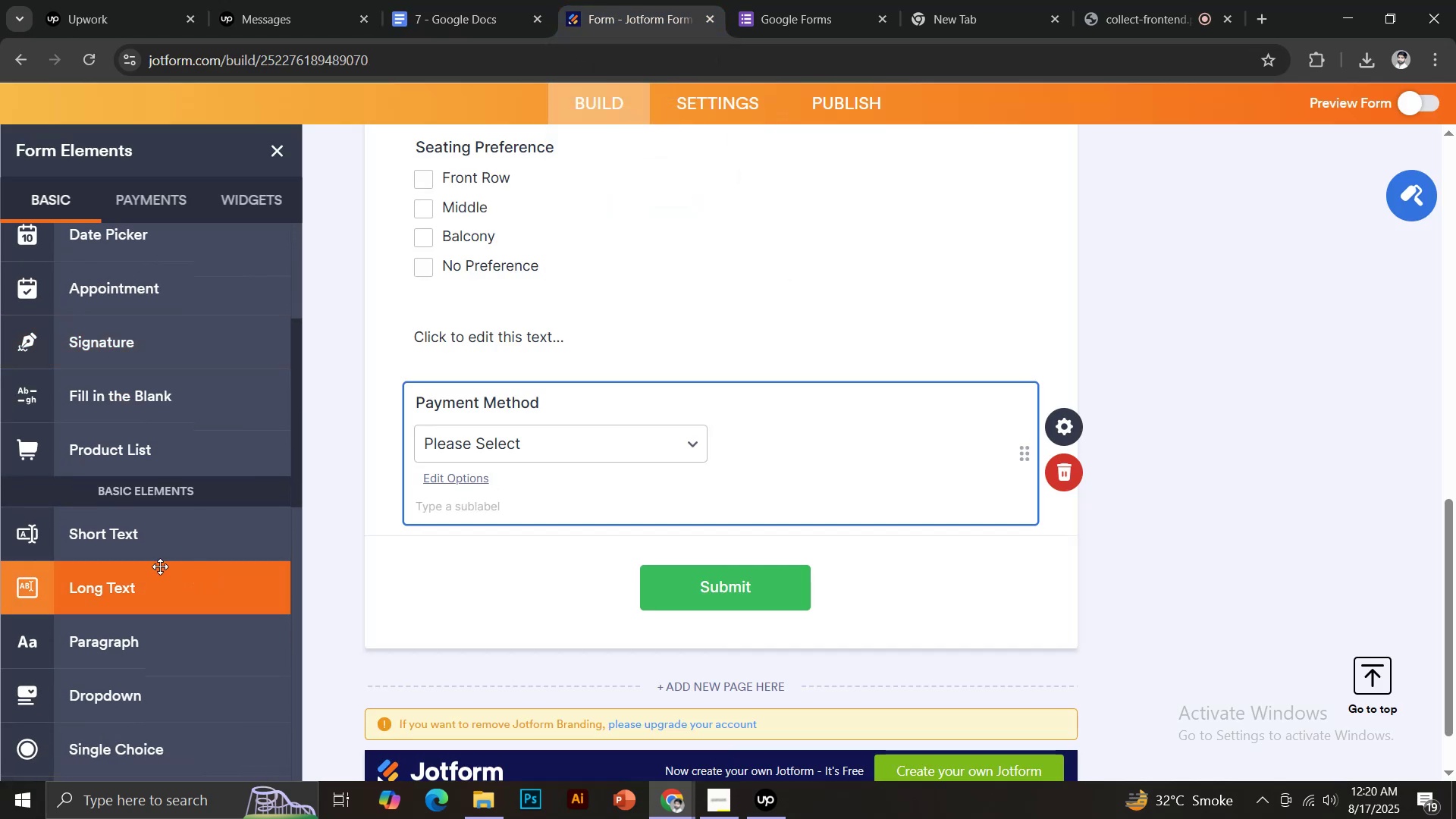 
left_click([146, 573])
 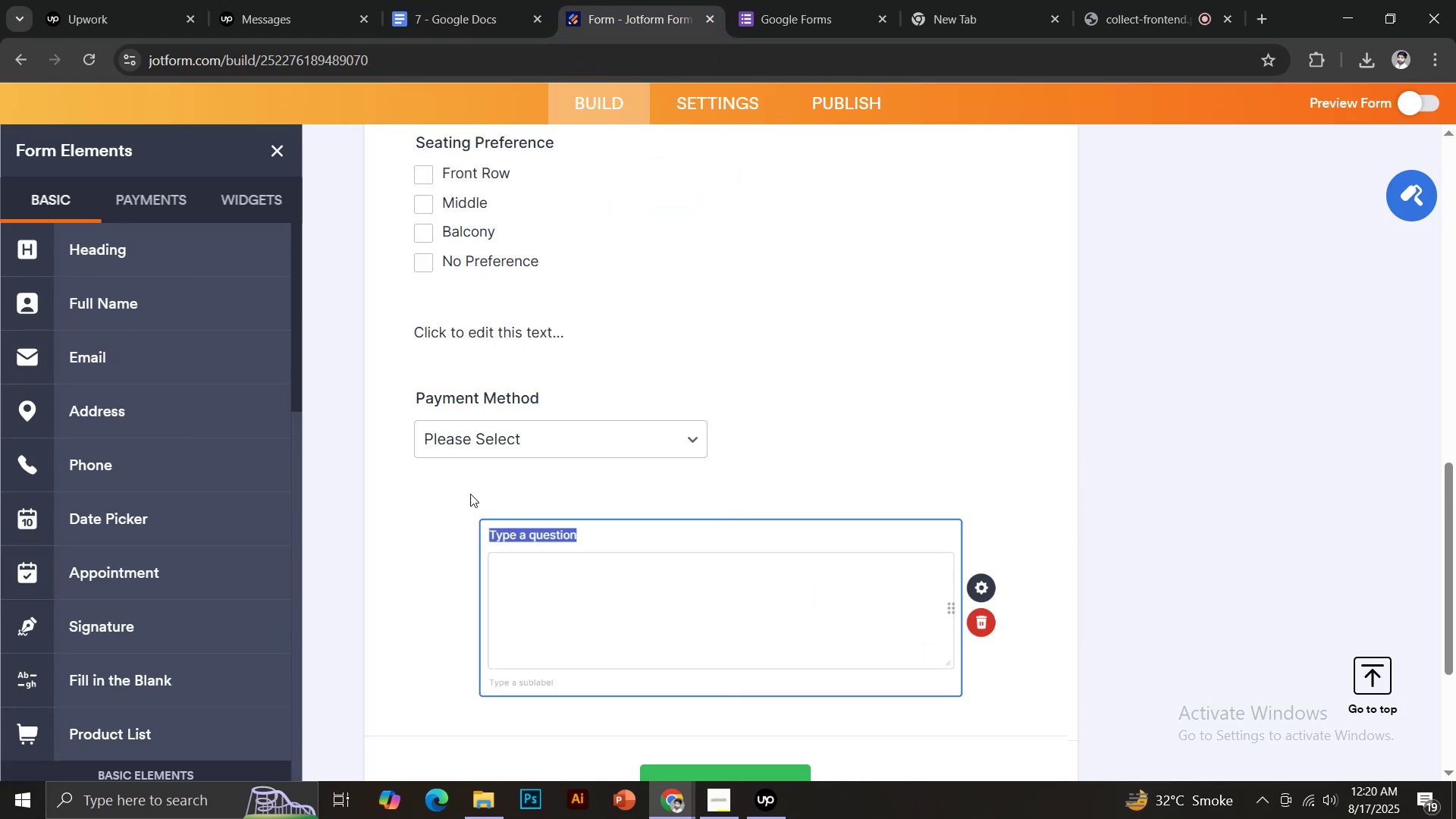 
key(Control+ControlLeft)
 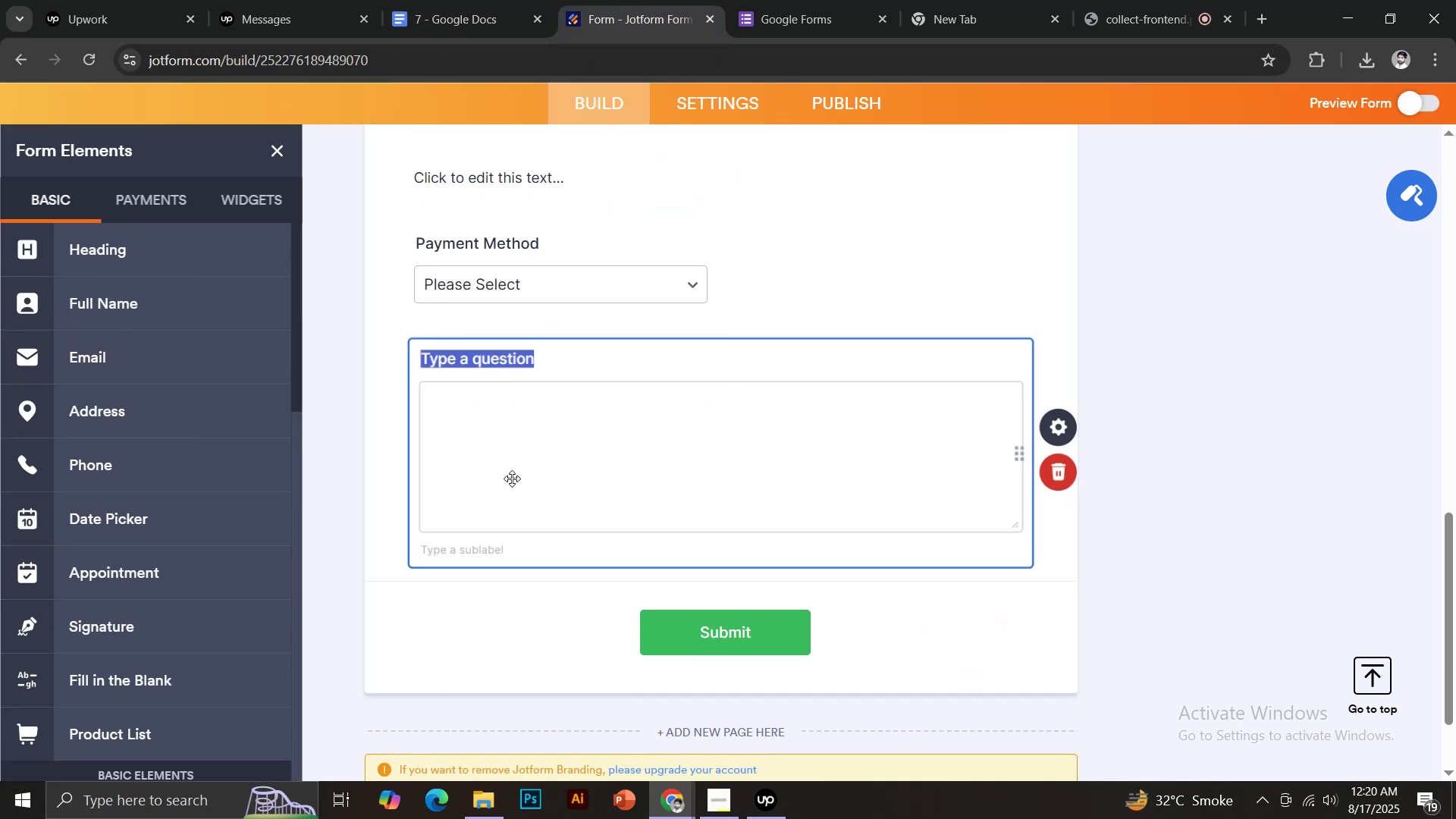 
key(Control+V)
 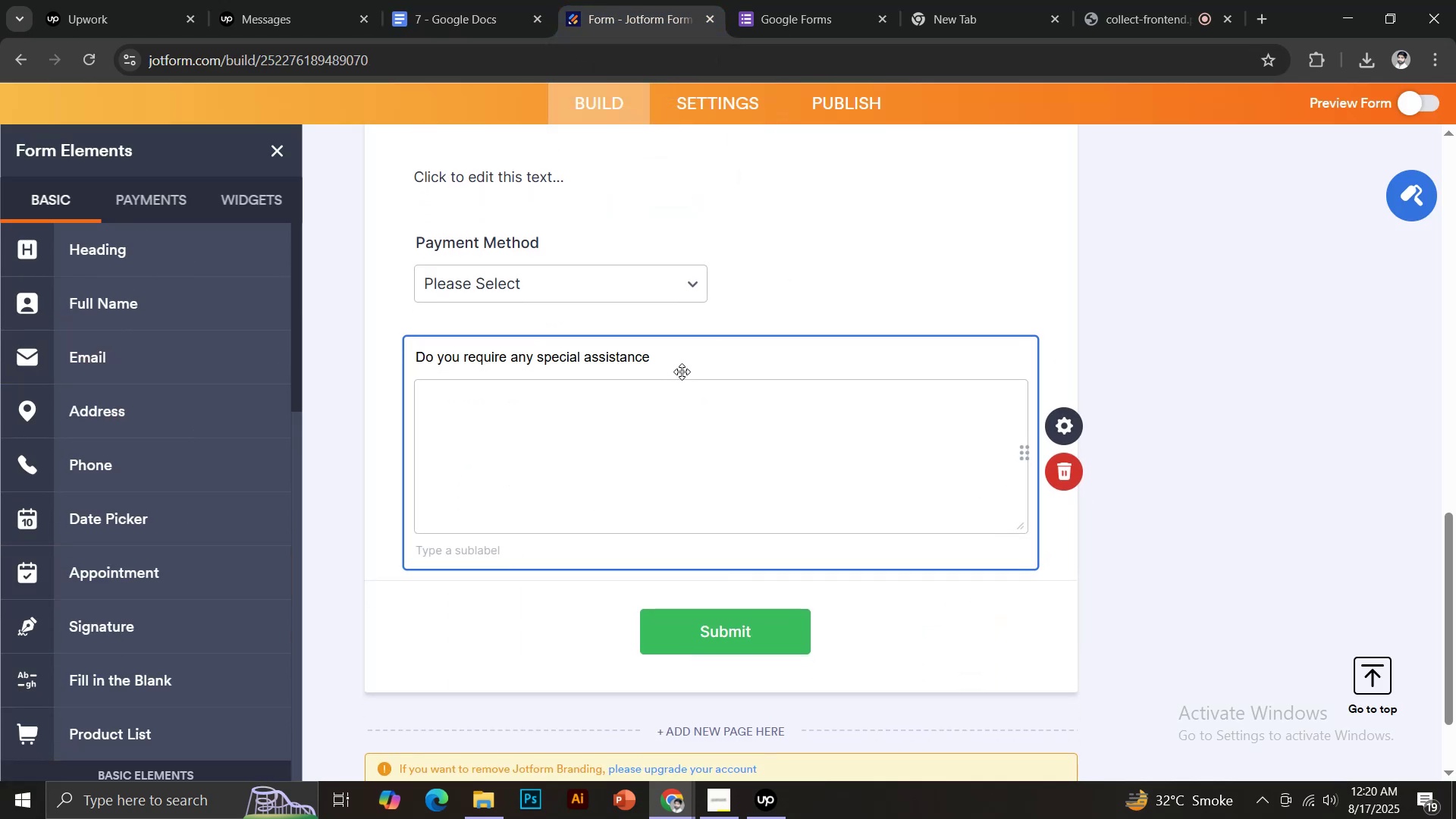 
key(Shift+ShiftLeft)
 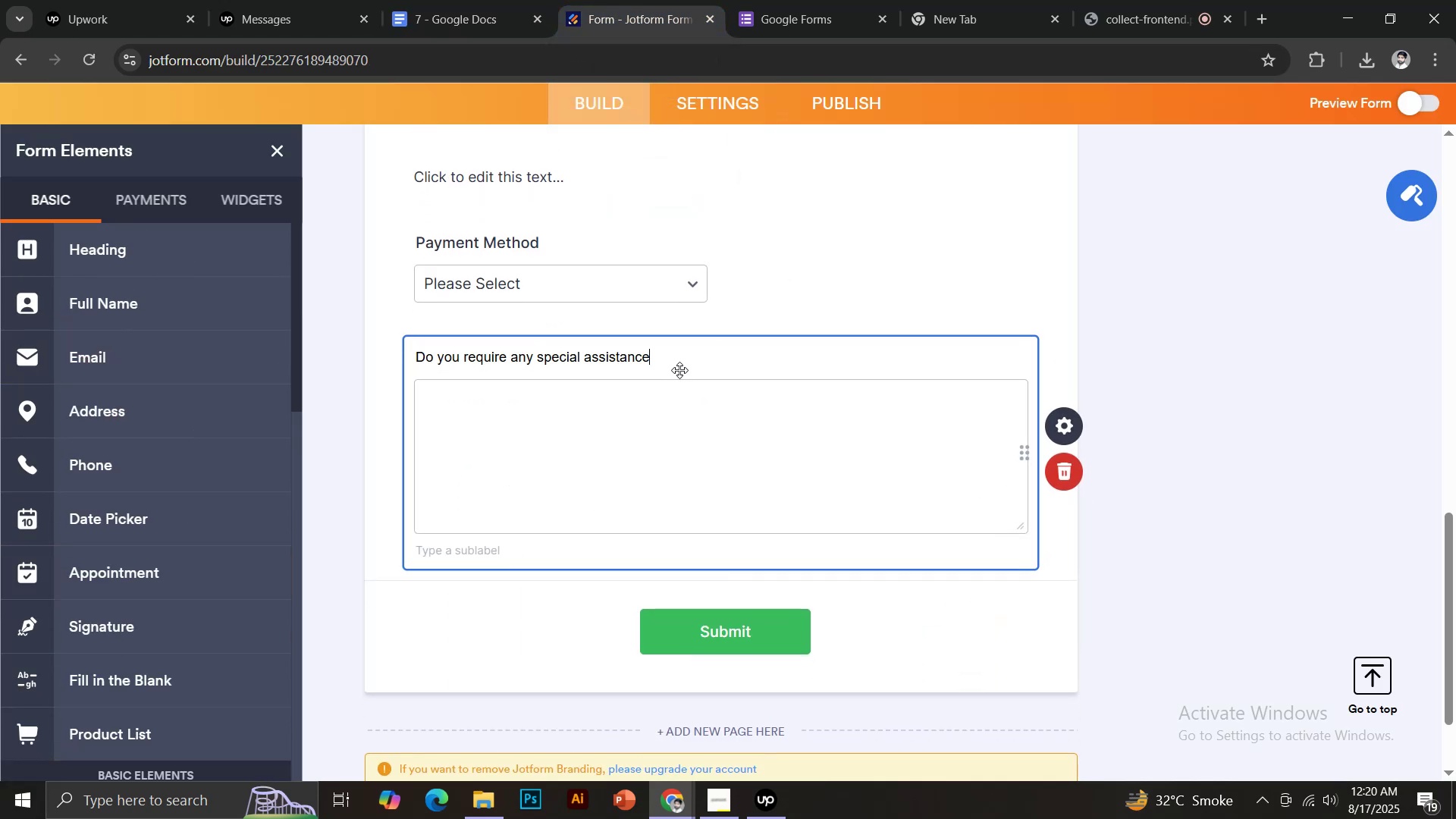 
key(Shift+Slash)
 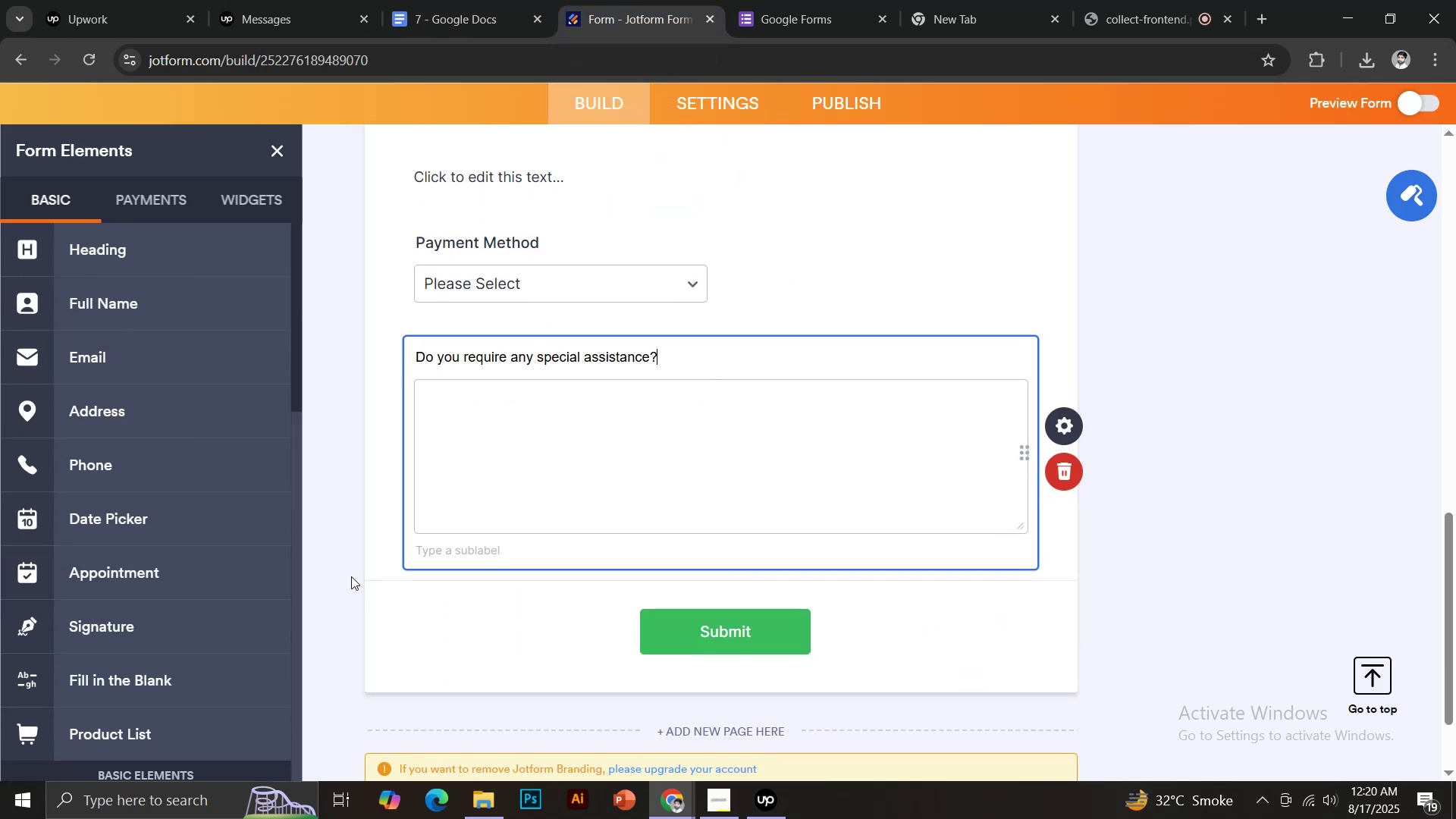 
left_click([430, 0])
 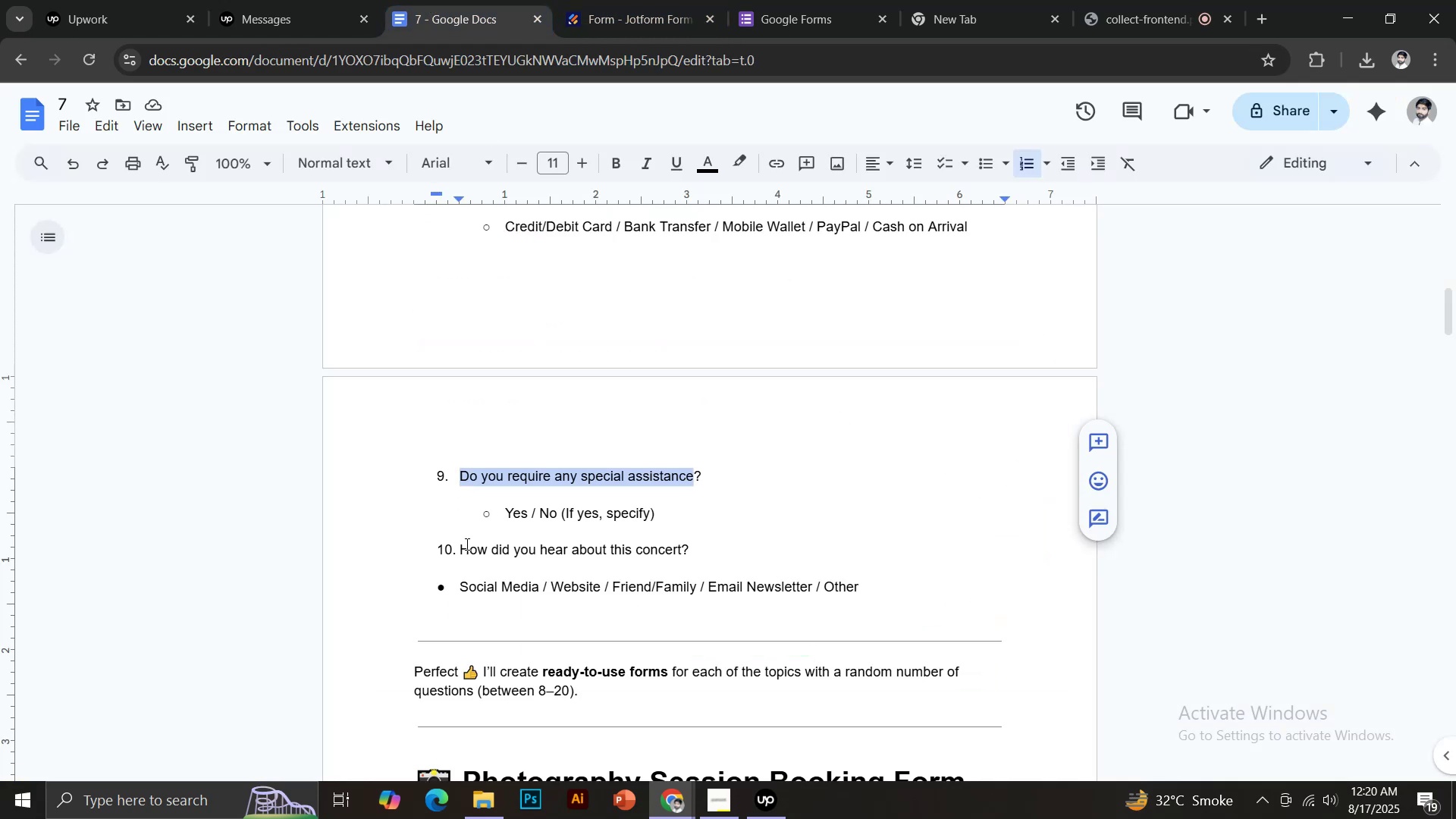 
left_click_drag(start_coordinate=[460, 546], to_coordinate=[695, 548])
 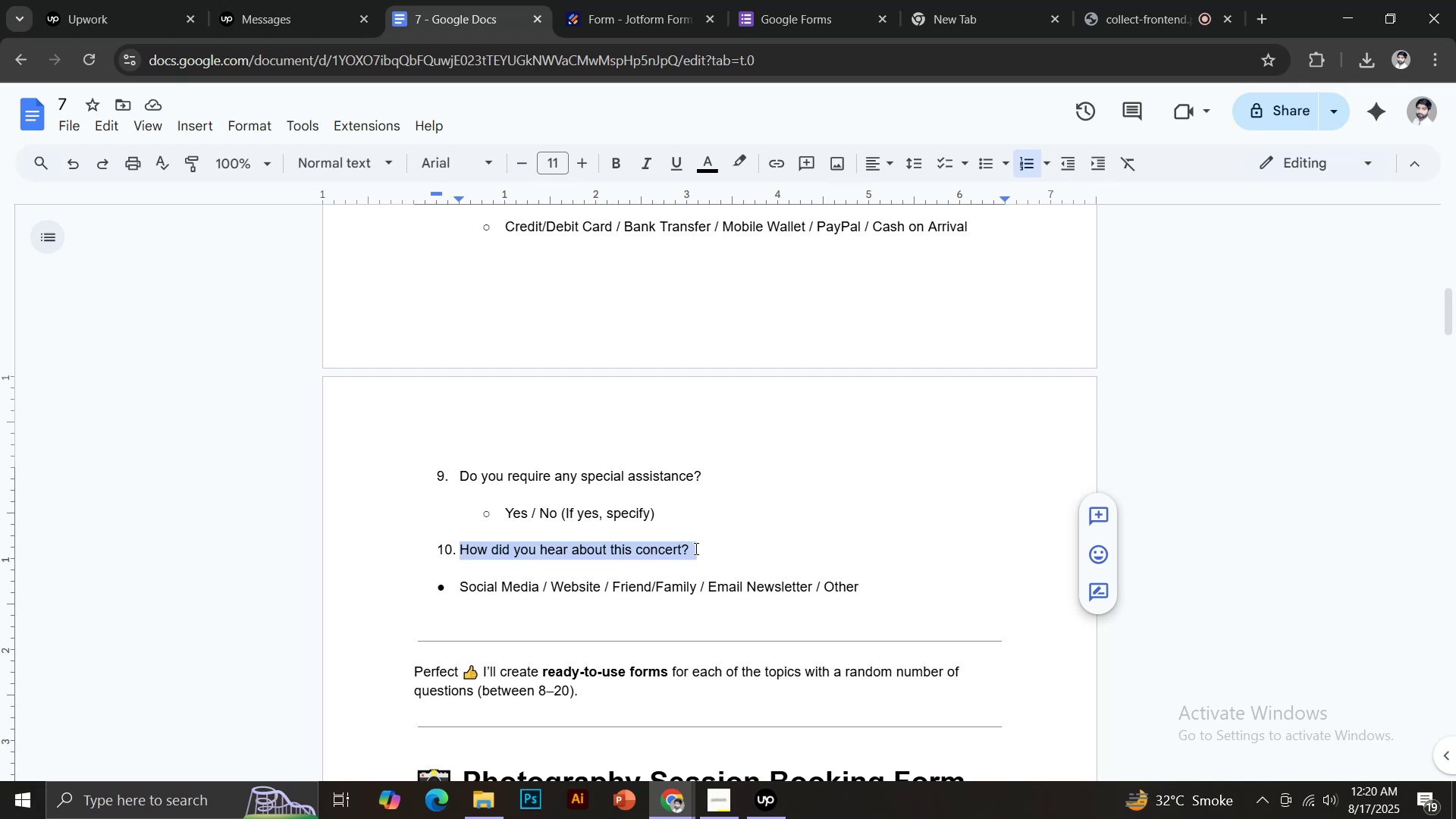 
key(Control+ControlLeft)
 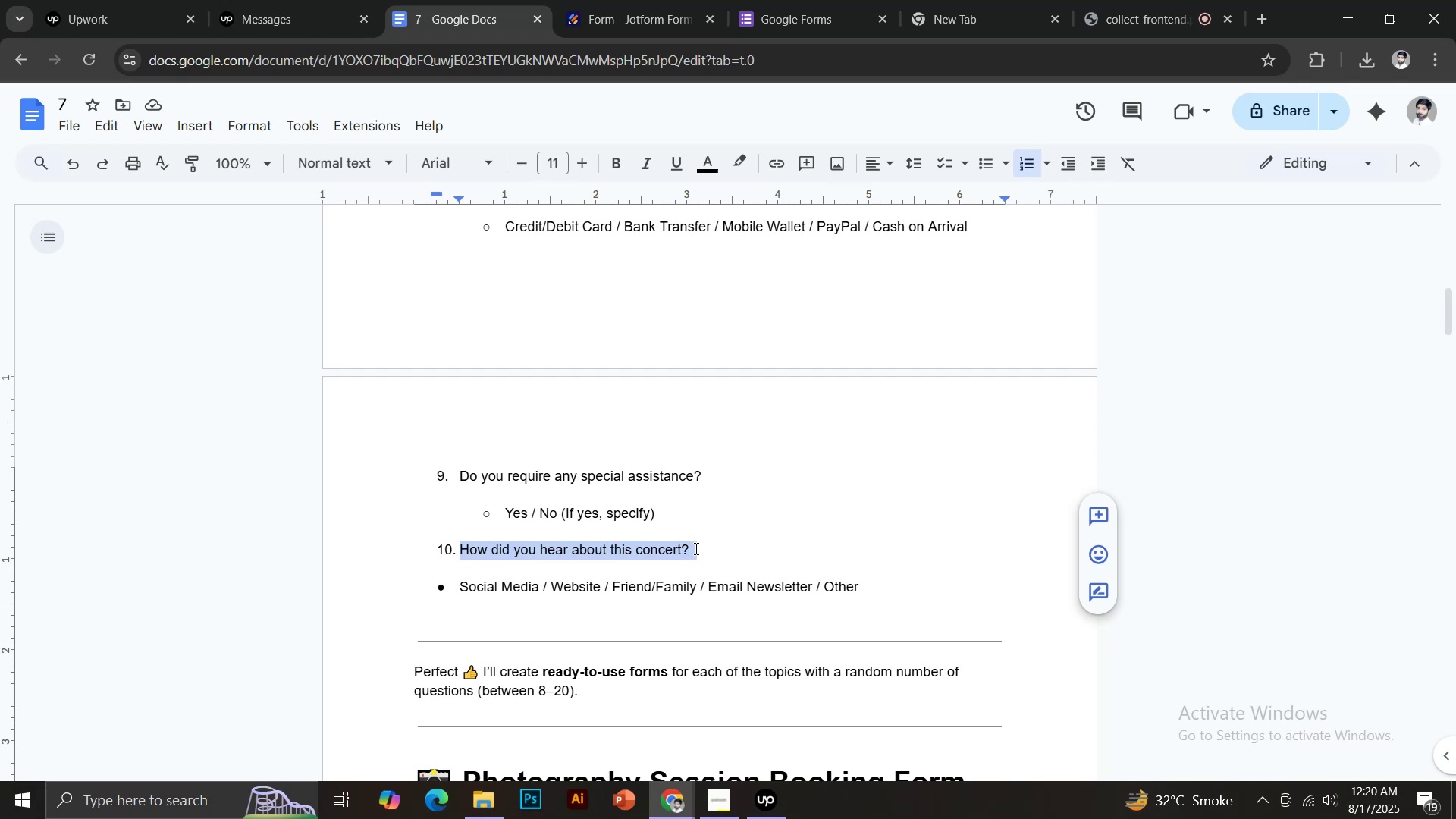 
key(Control+C)
 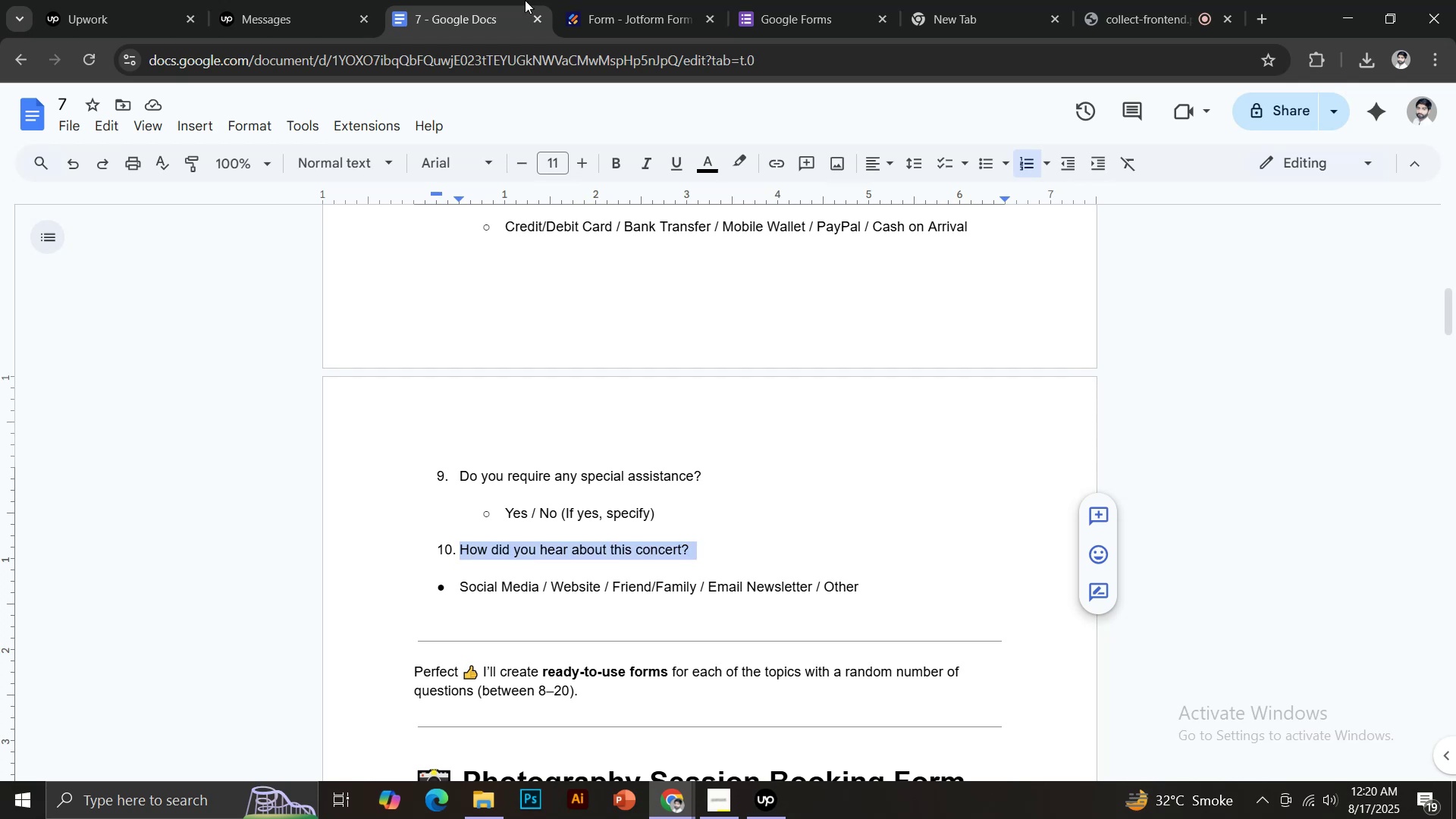 
left_click([617, 4])
 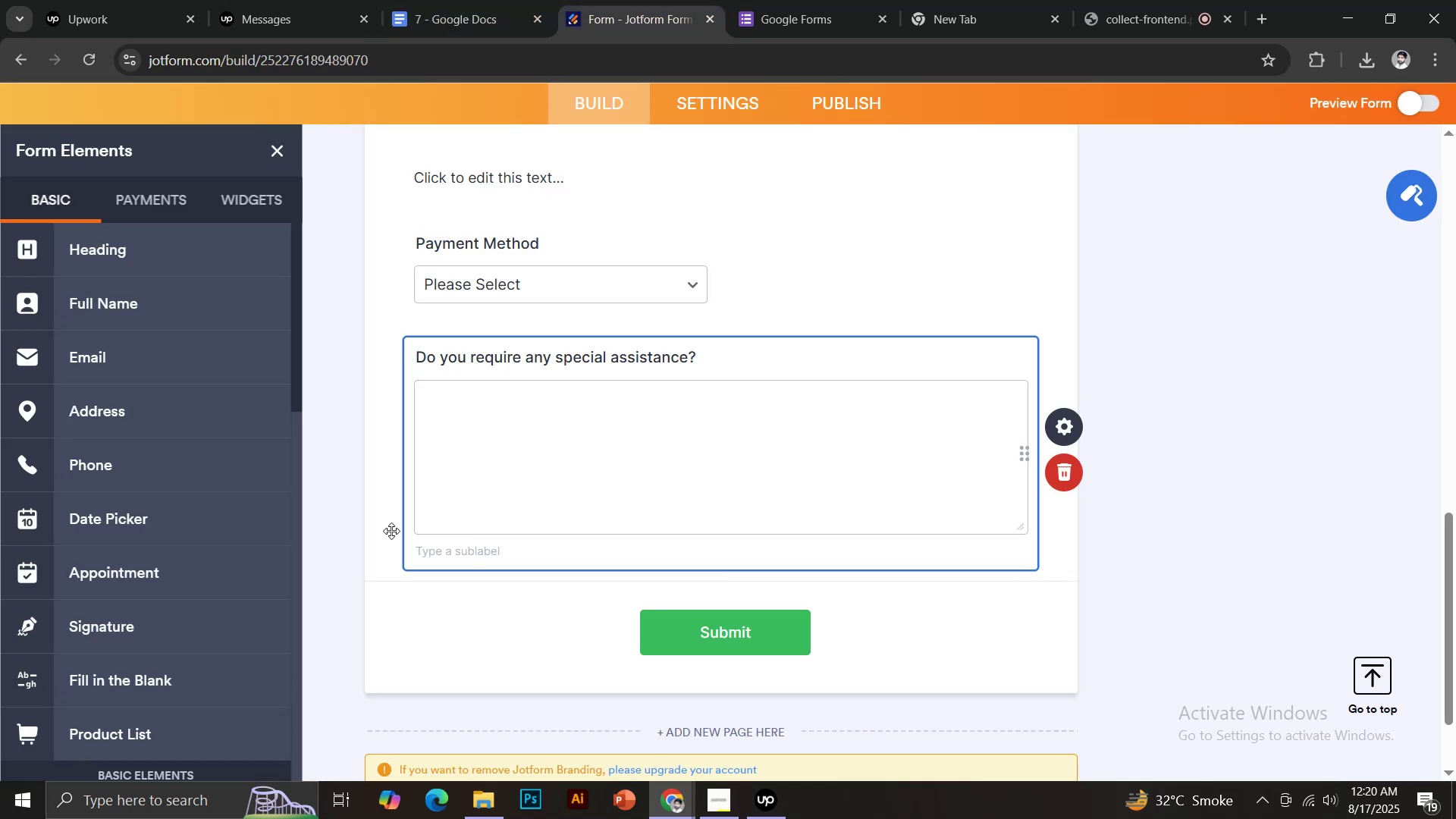 
scroll: coordinate [164, 694], scroll_direction: down, amount: 5.0
 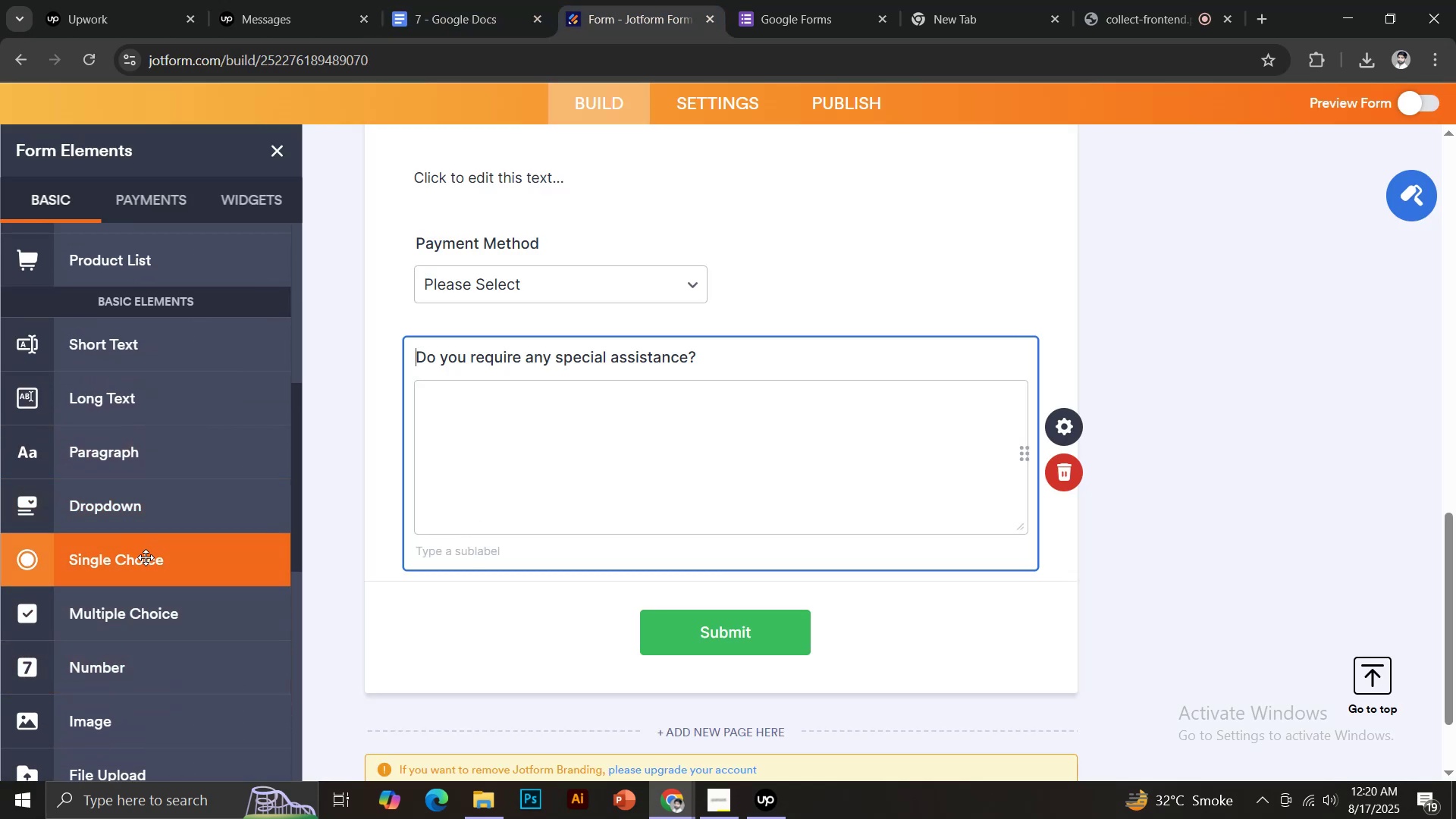 
left_click([146, 557])
 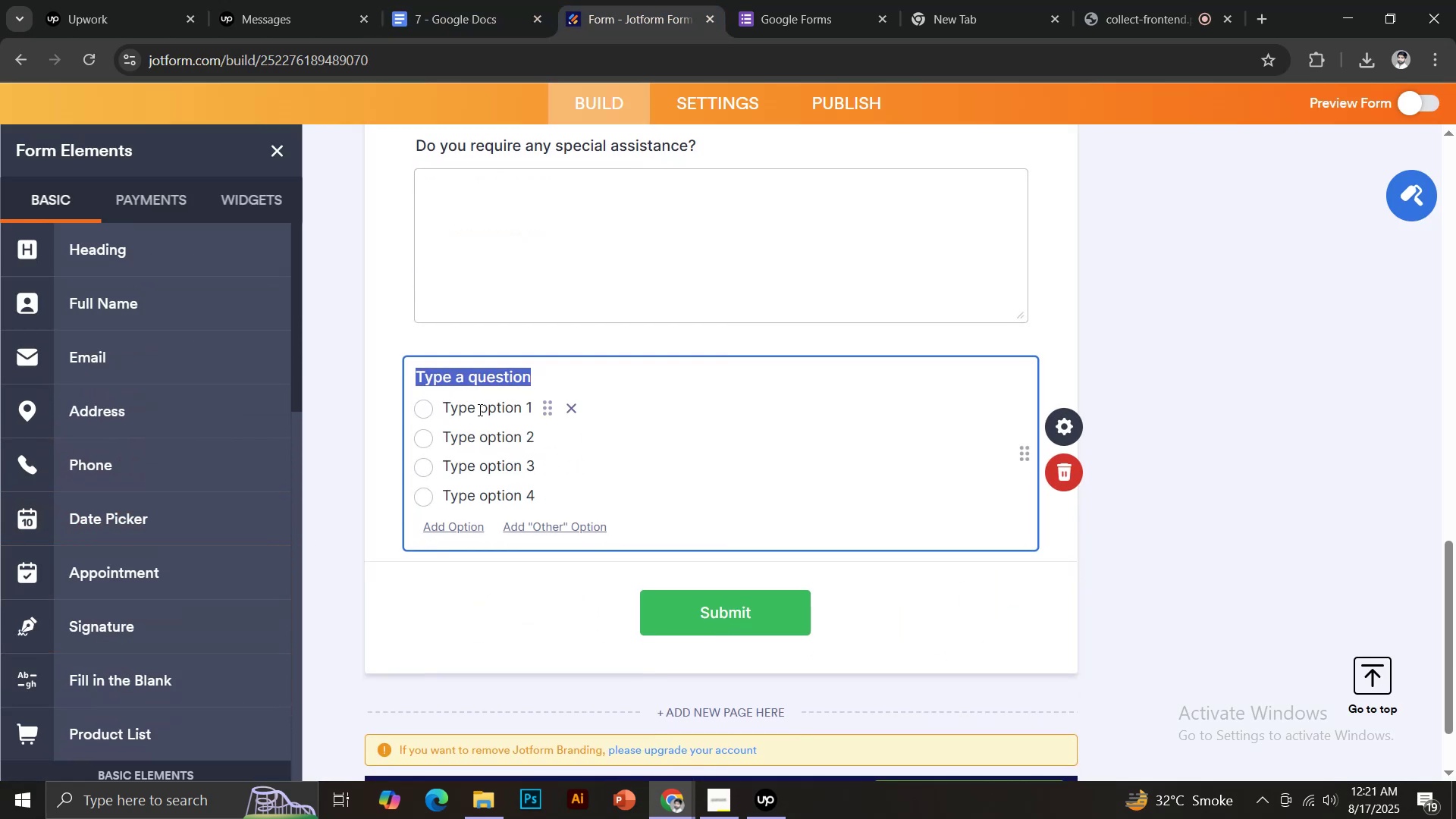 
key(Control+V)
 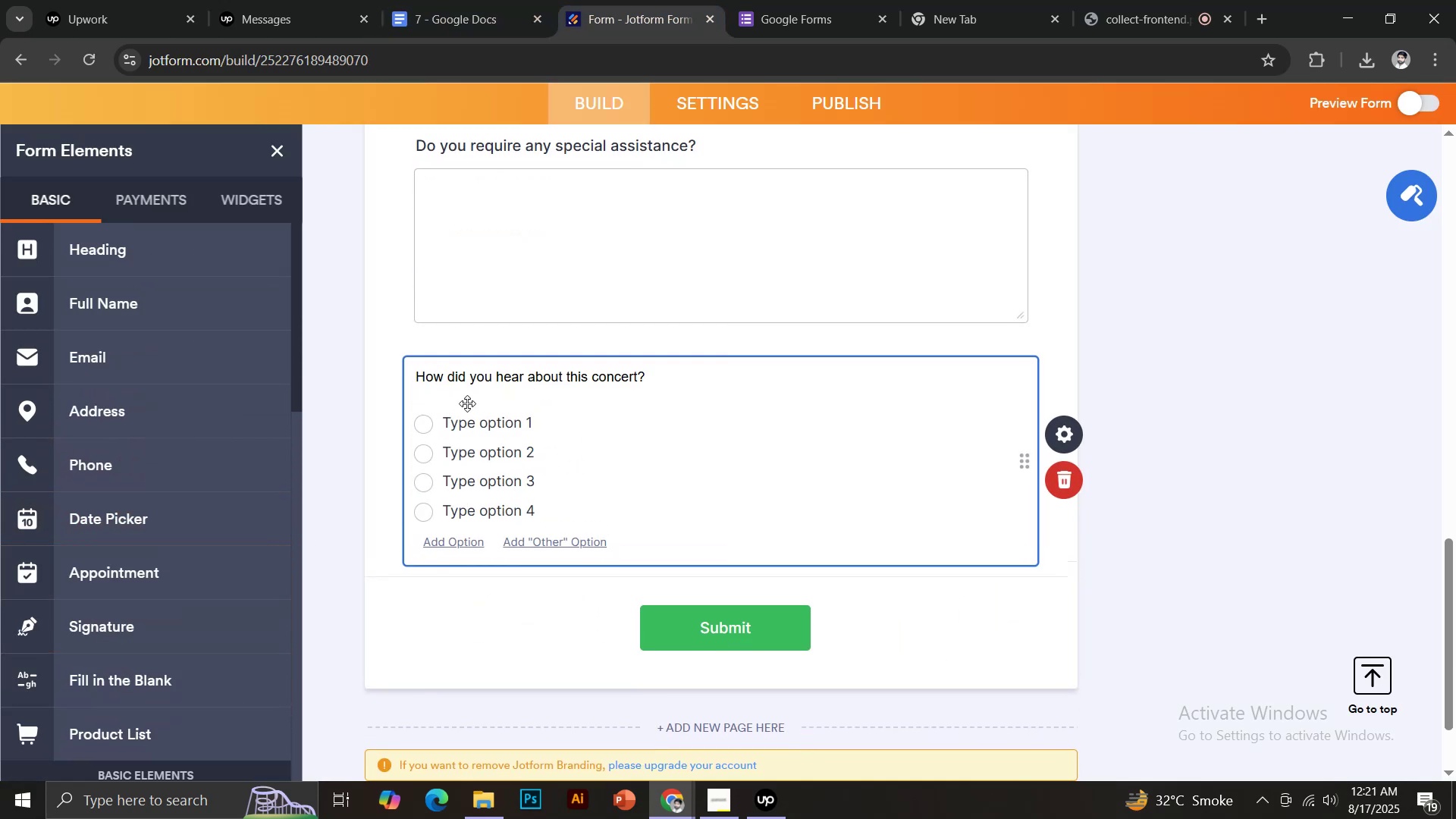 
key(Backspace)
 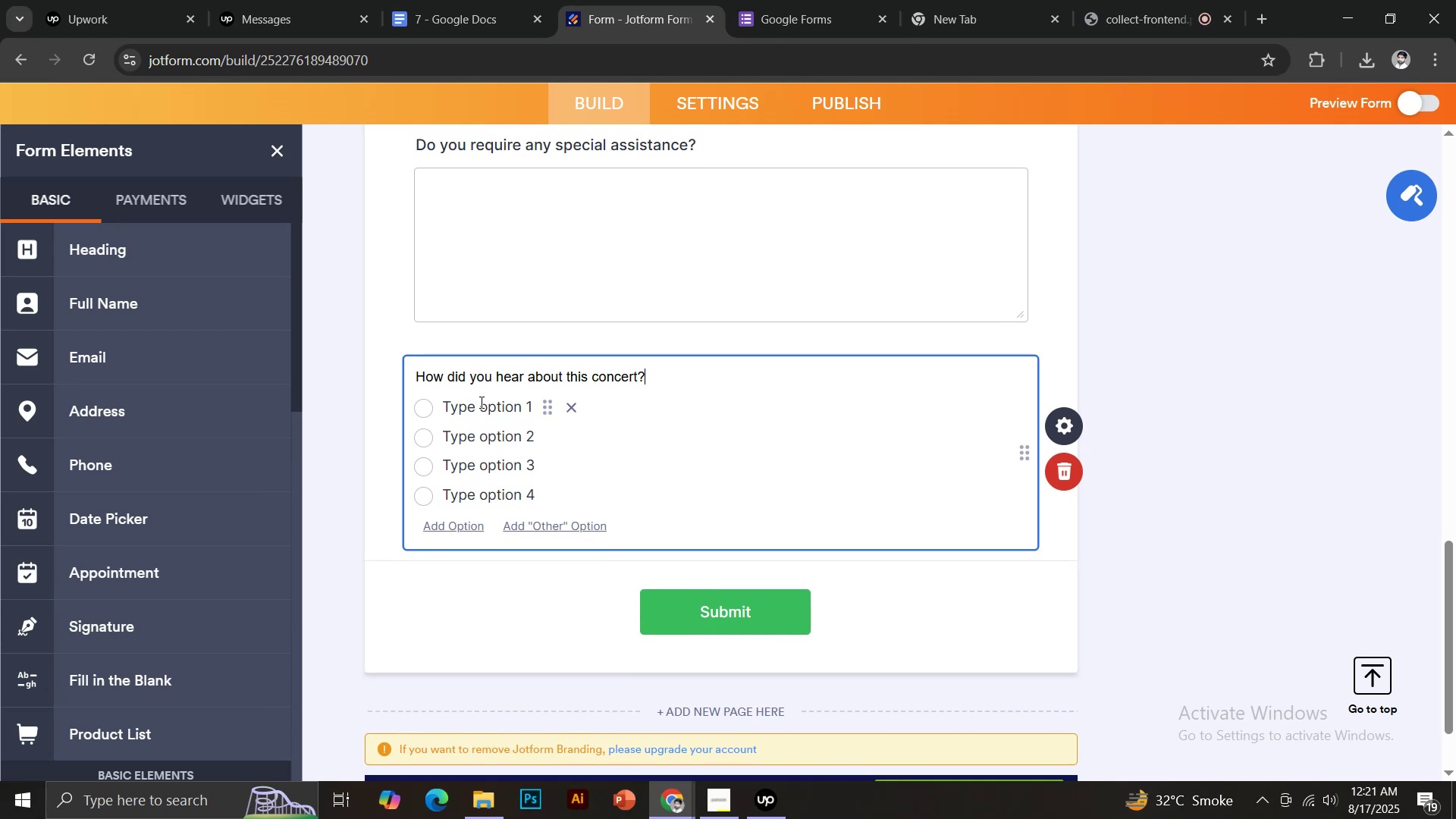 
left_click([481, 402])
 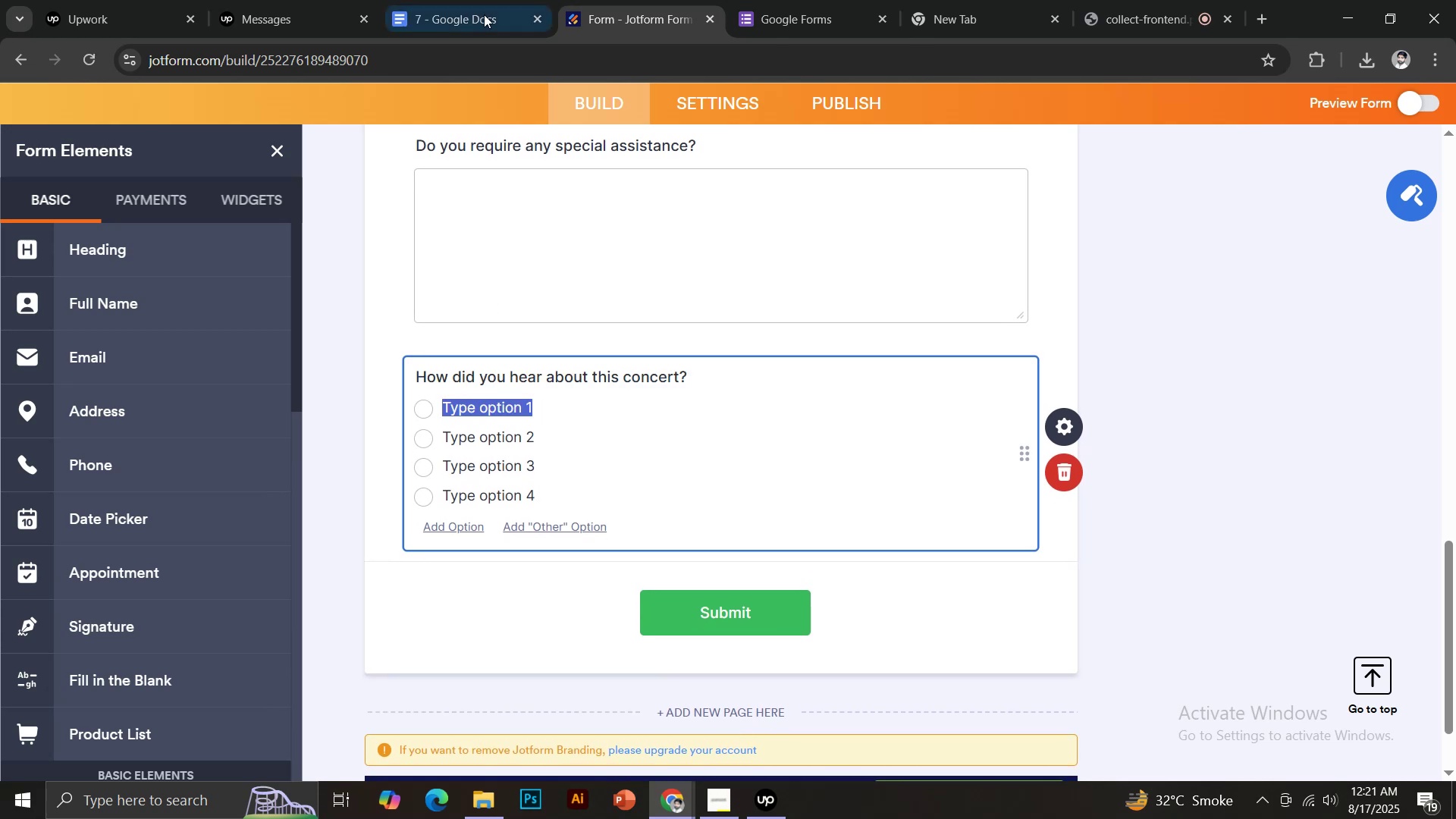 
left_click([480, 0])
 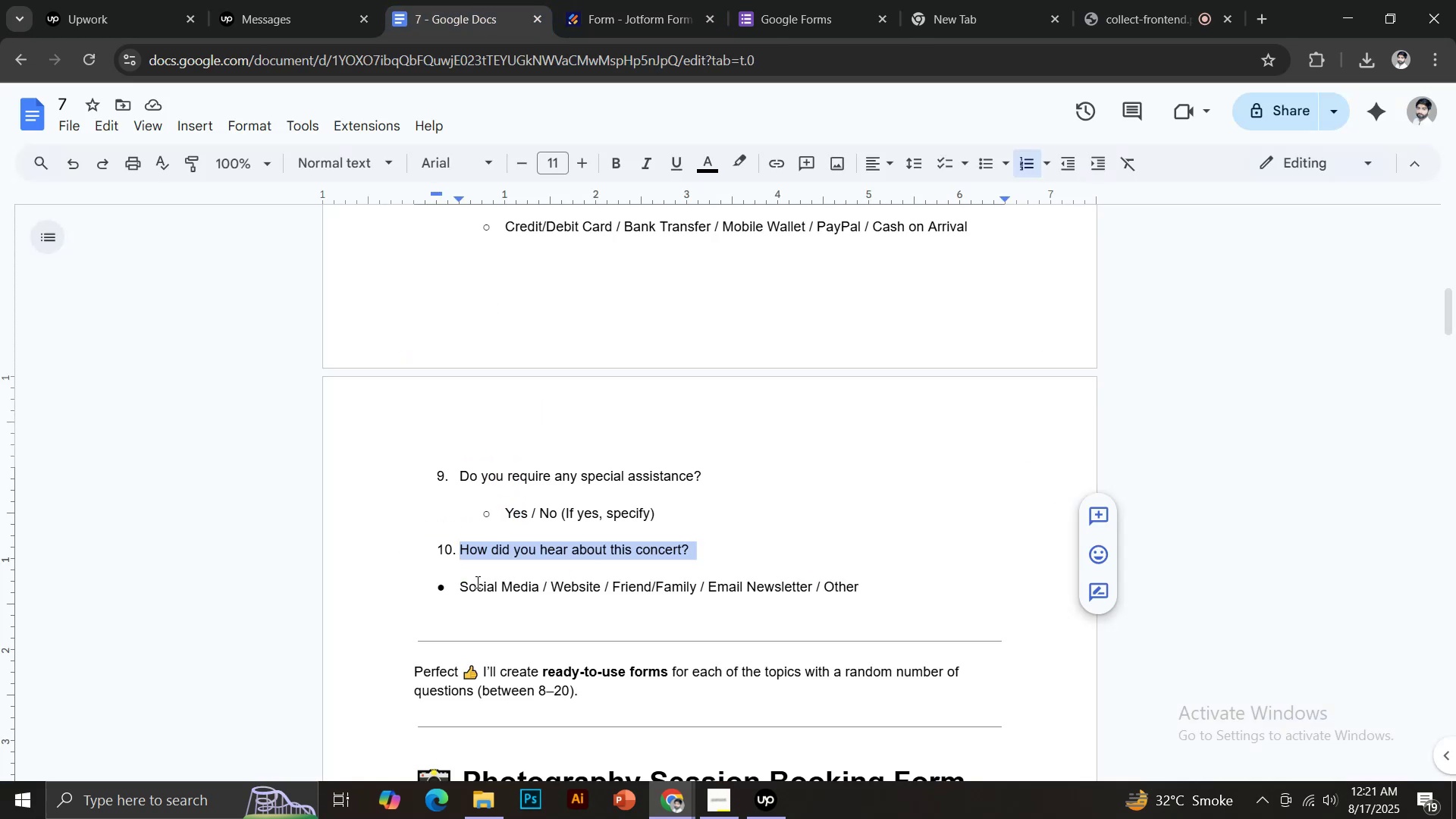 
left_click_drag(start_coordinate=[460, 585], to_coordinate=[541, 591])
 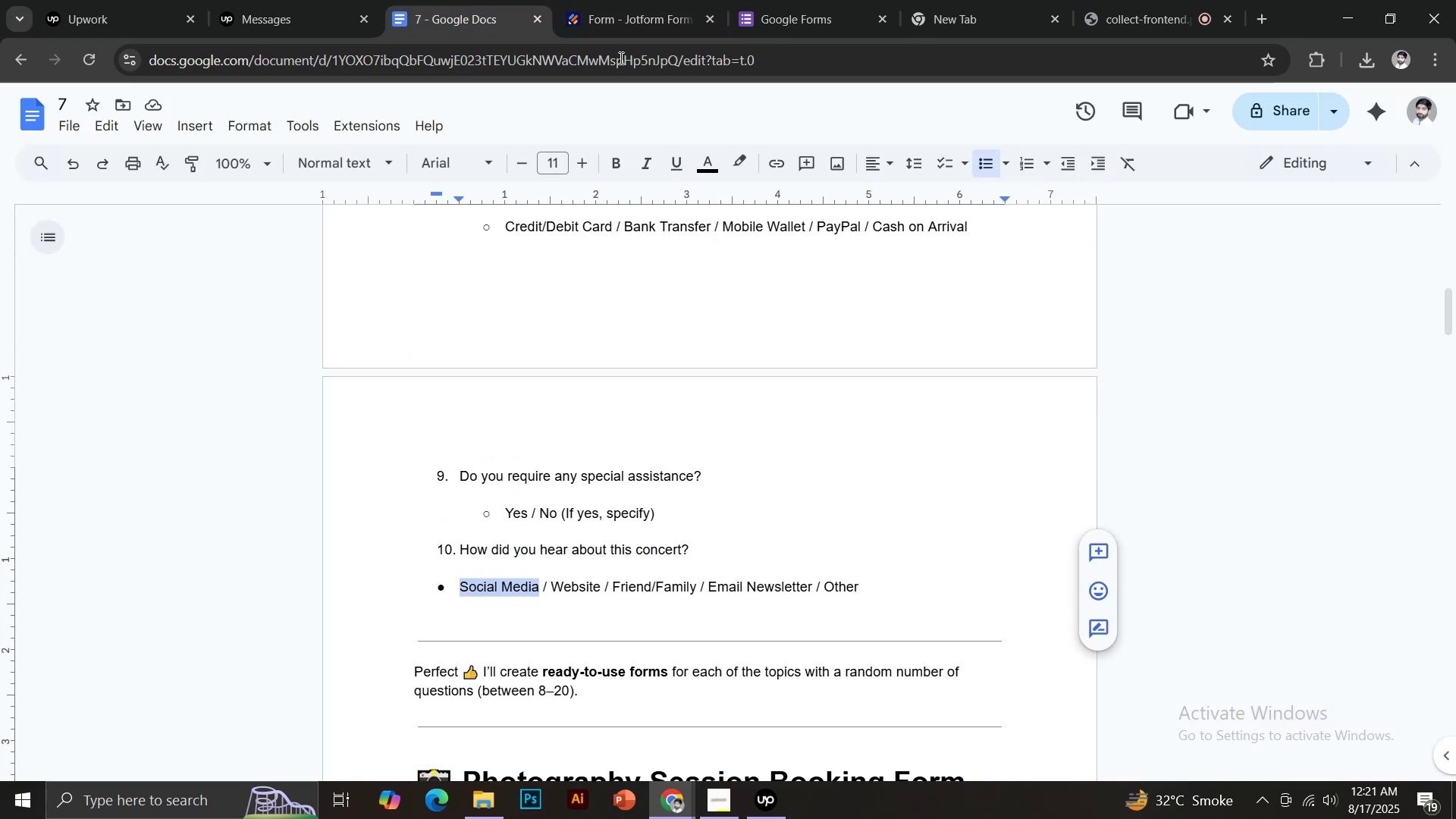 
key(Control+C)
 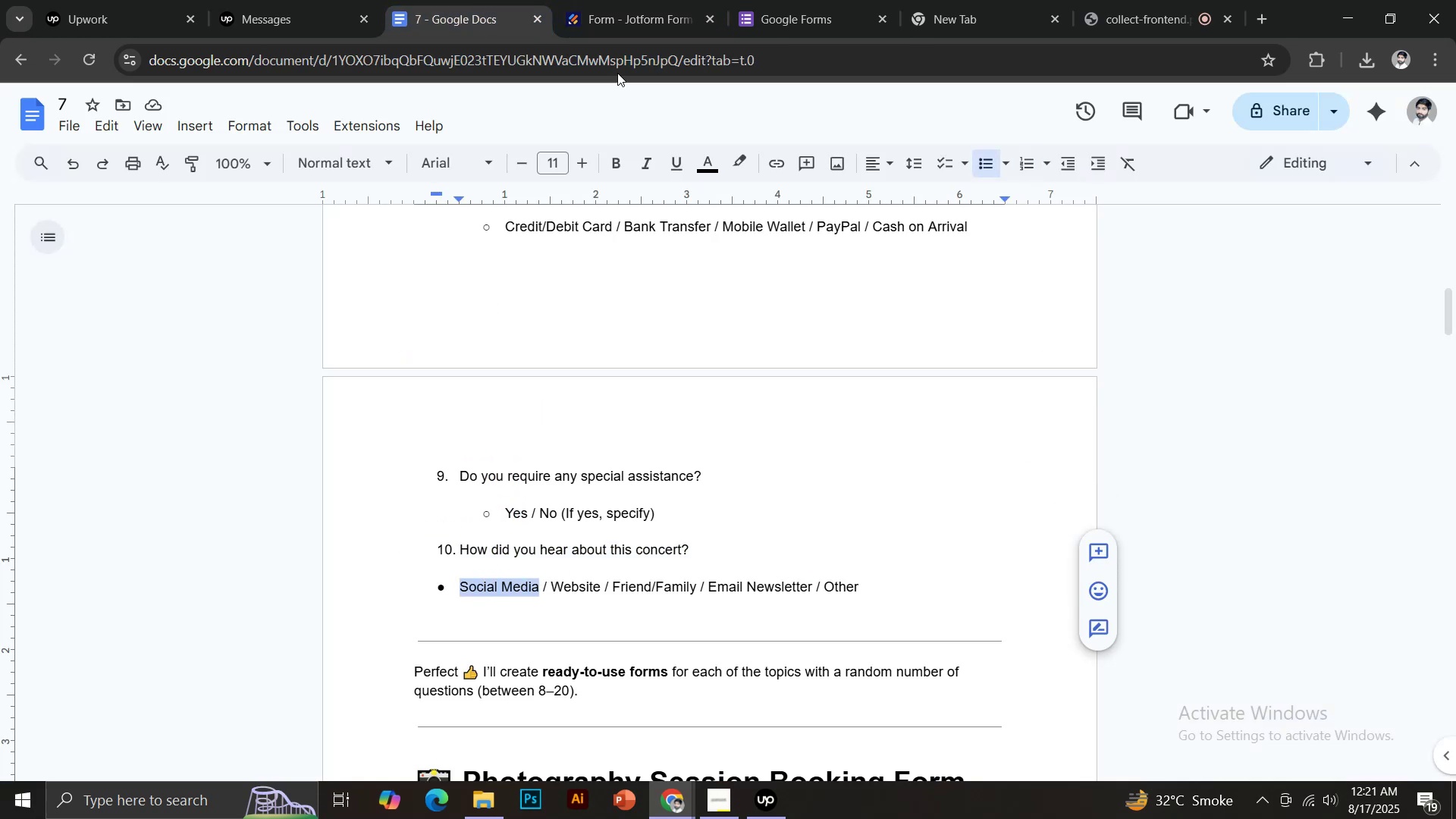 
left_click([632, 0])
 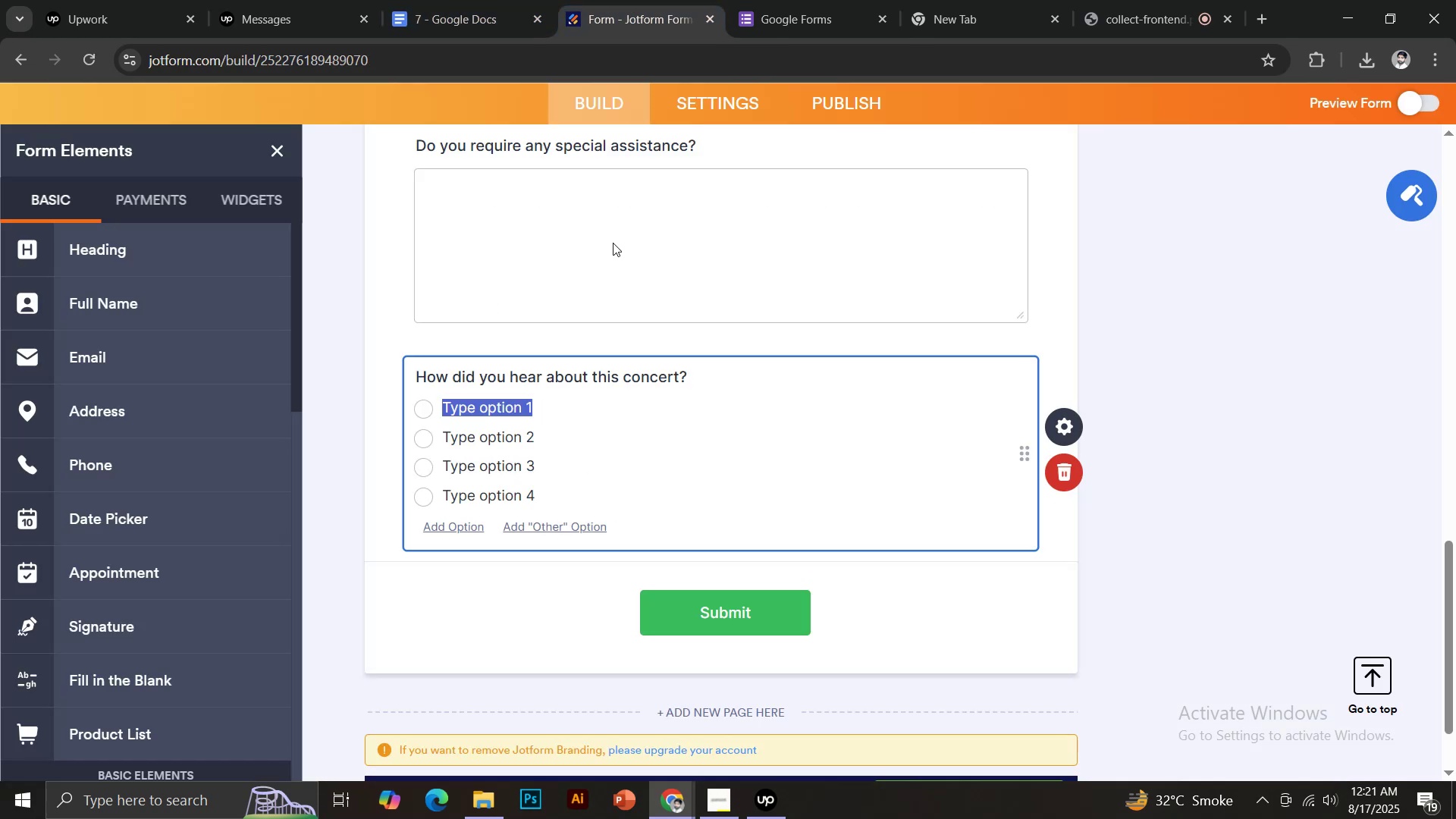 
key(Control+V)
 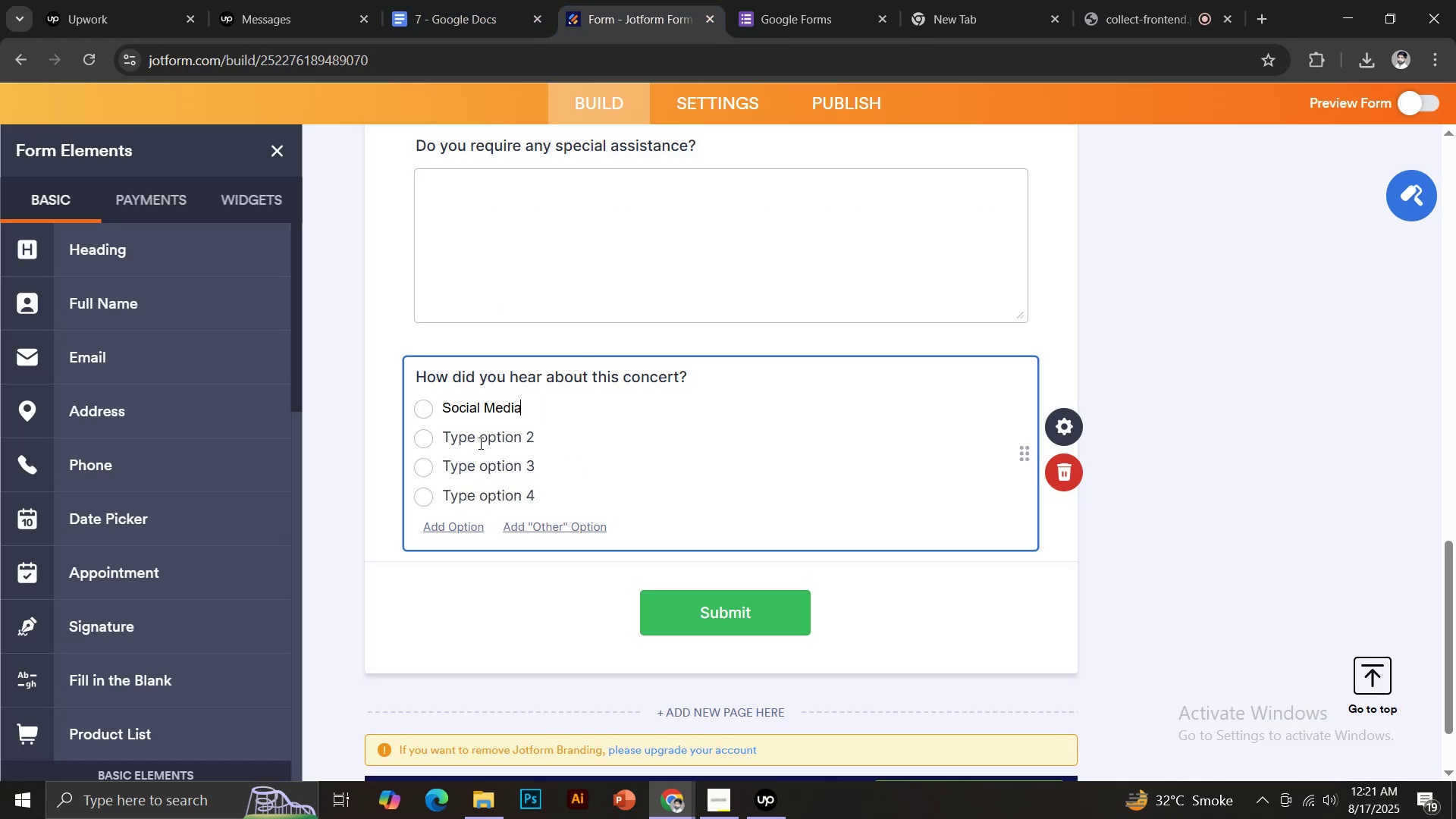 
left_click([477, 439])
 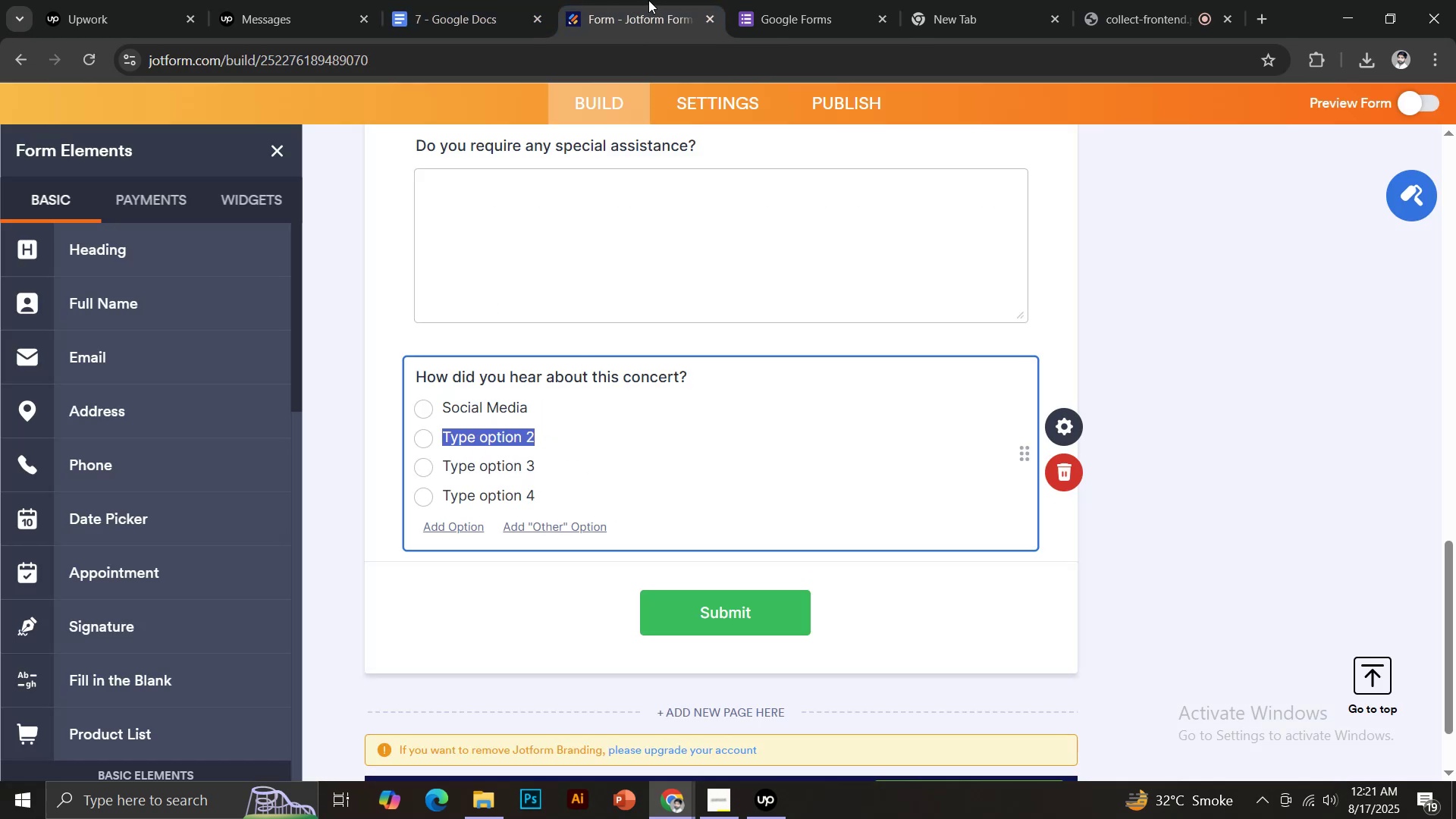 
double_click([515, 0])
 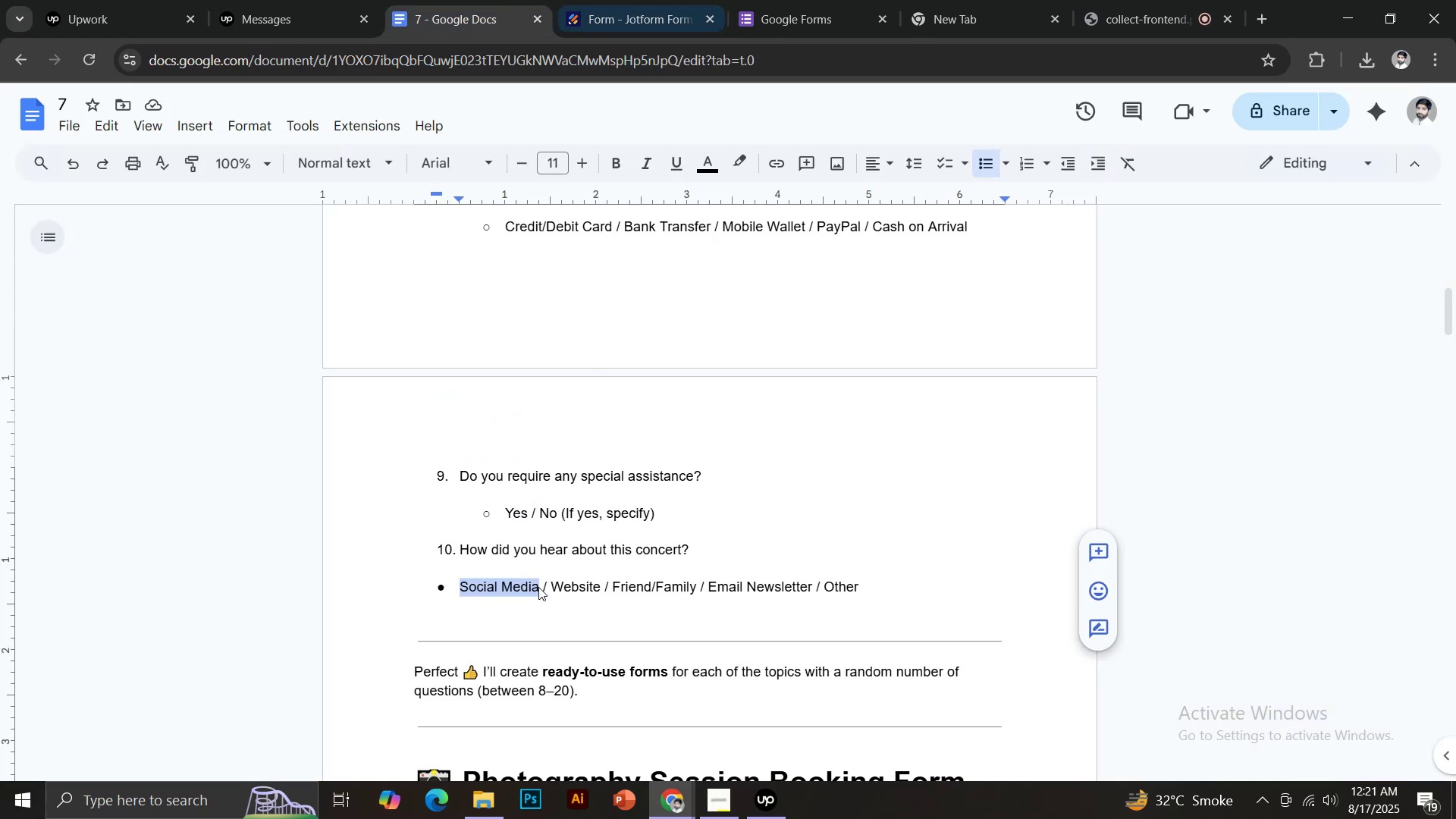 
left_click_drag(start_coordinate=[550, 587], to_coordinate=[600, 585])
 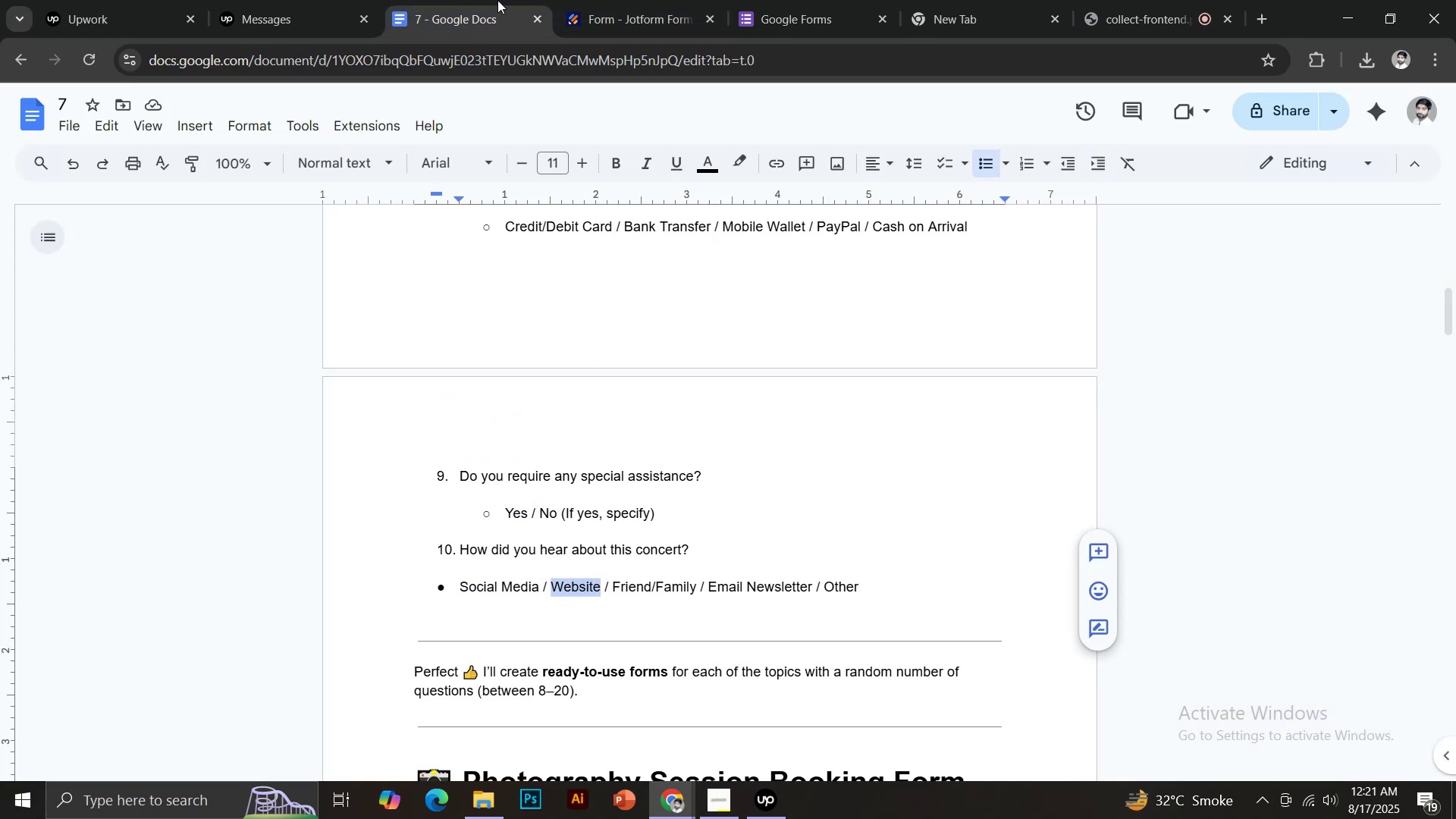 
key(Control+ControlLeft)
 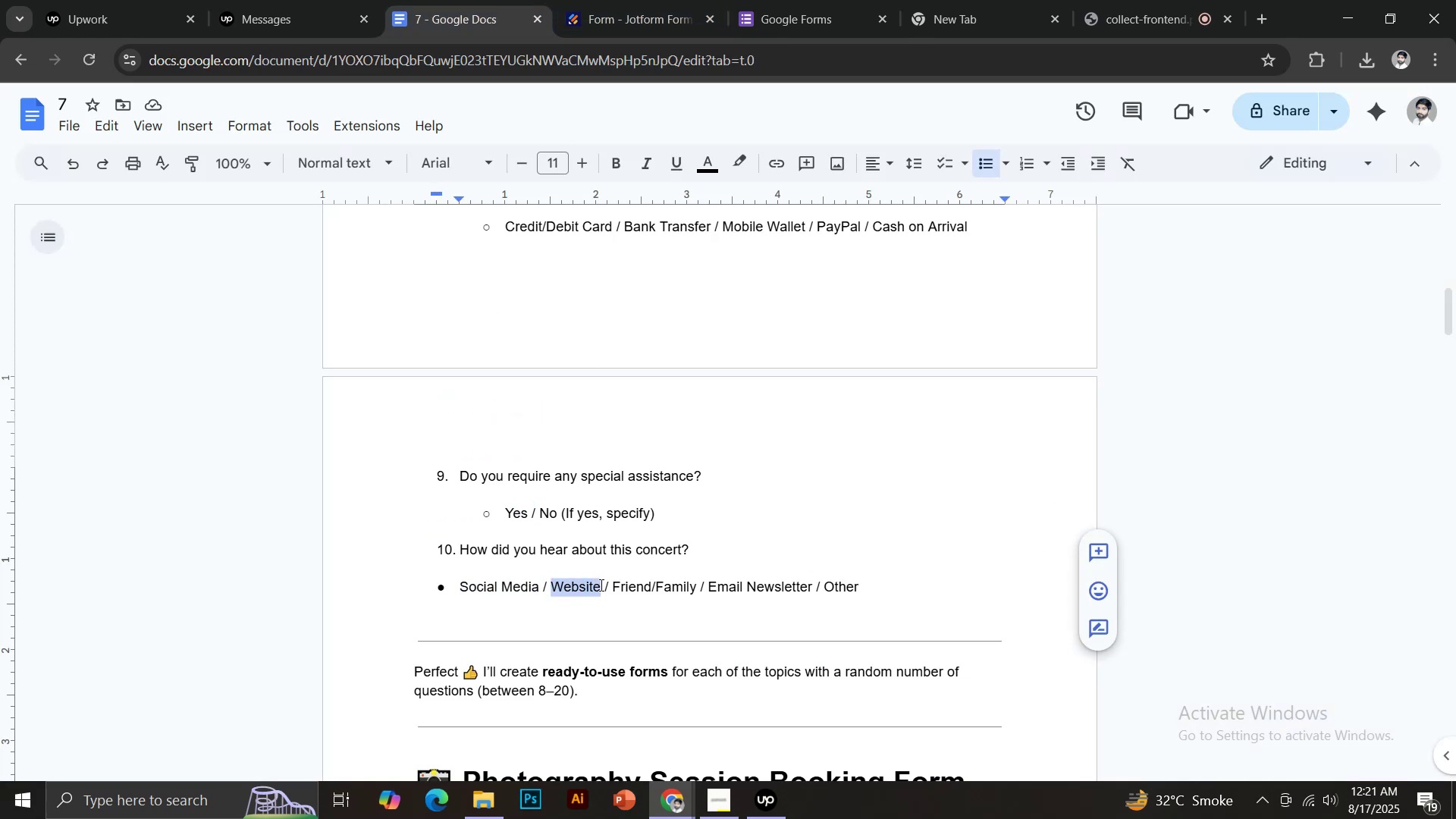 
key(Control+C)
 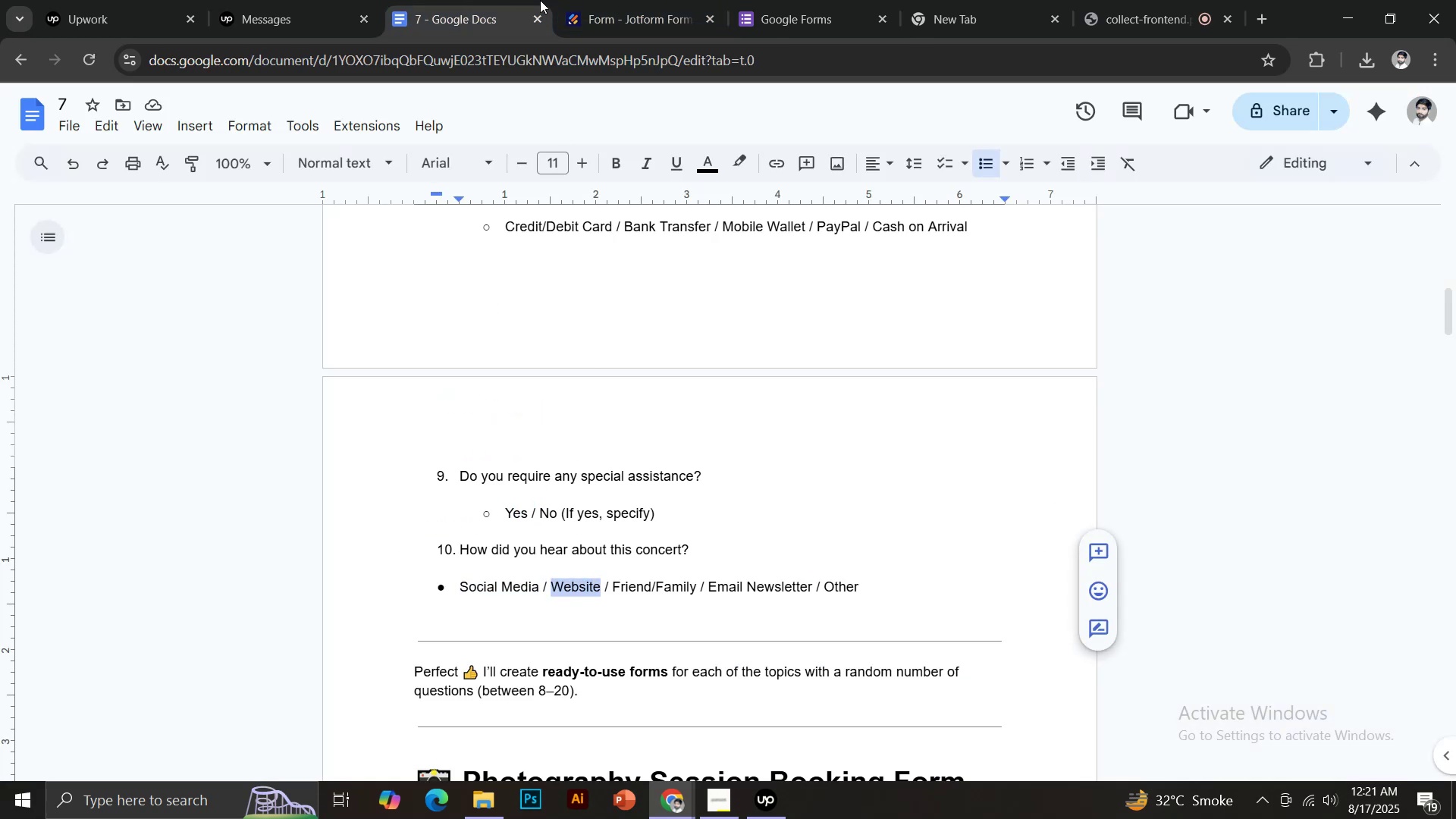 
left_click([625, 0])
 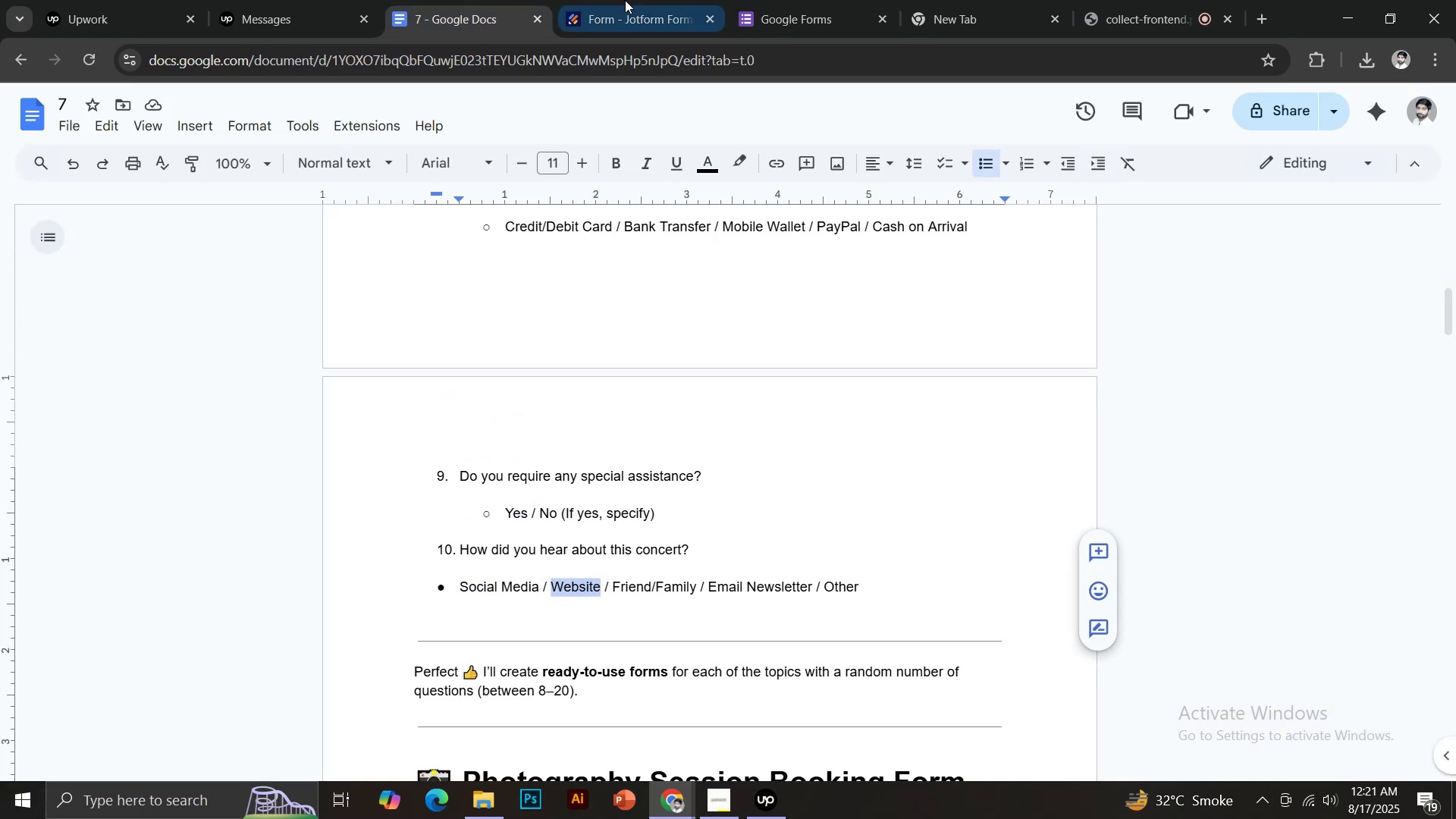 
key(Control+V)
 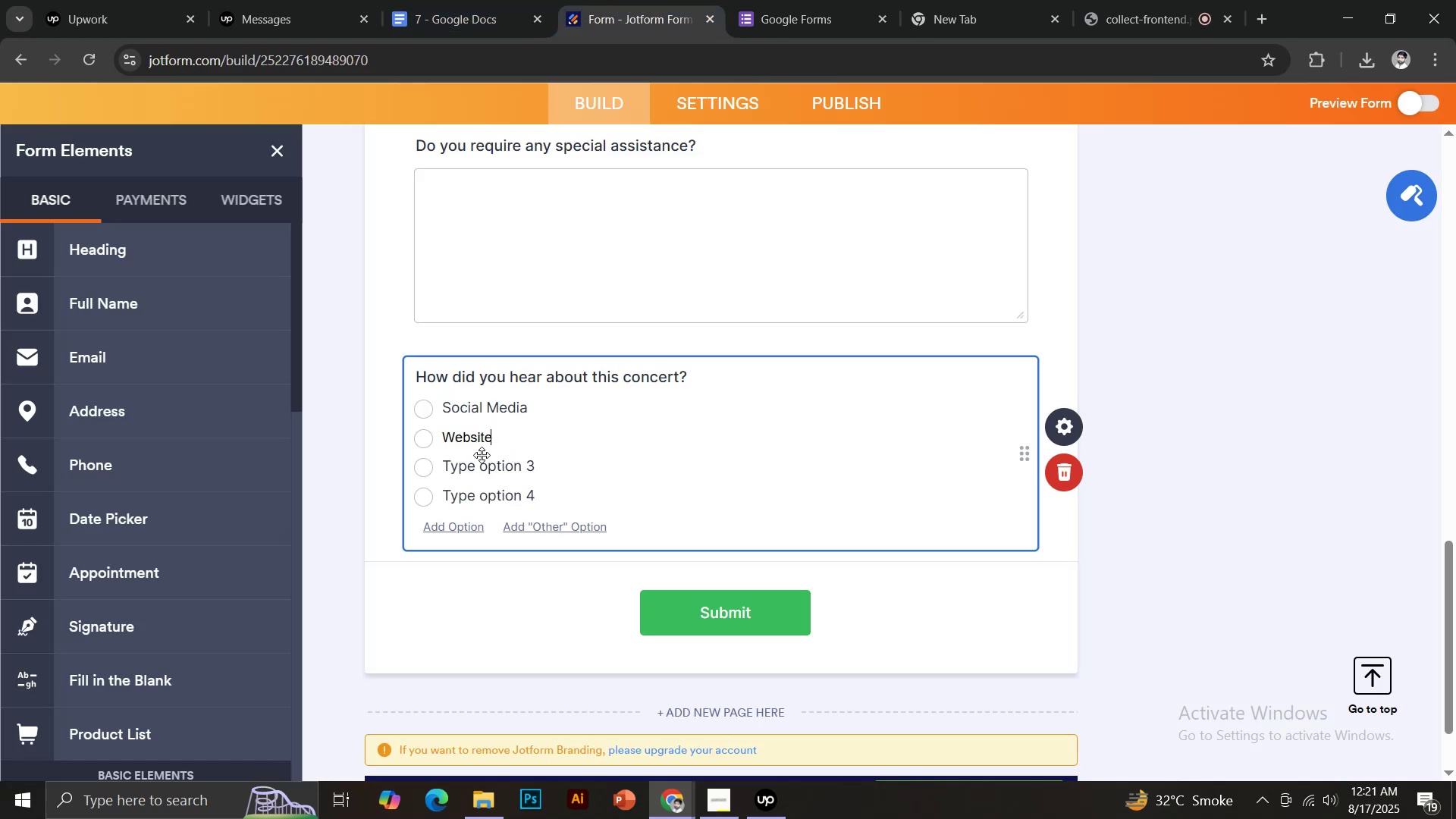 
left_click([475, 463])
 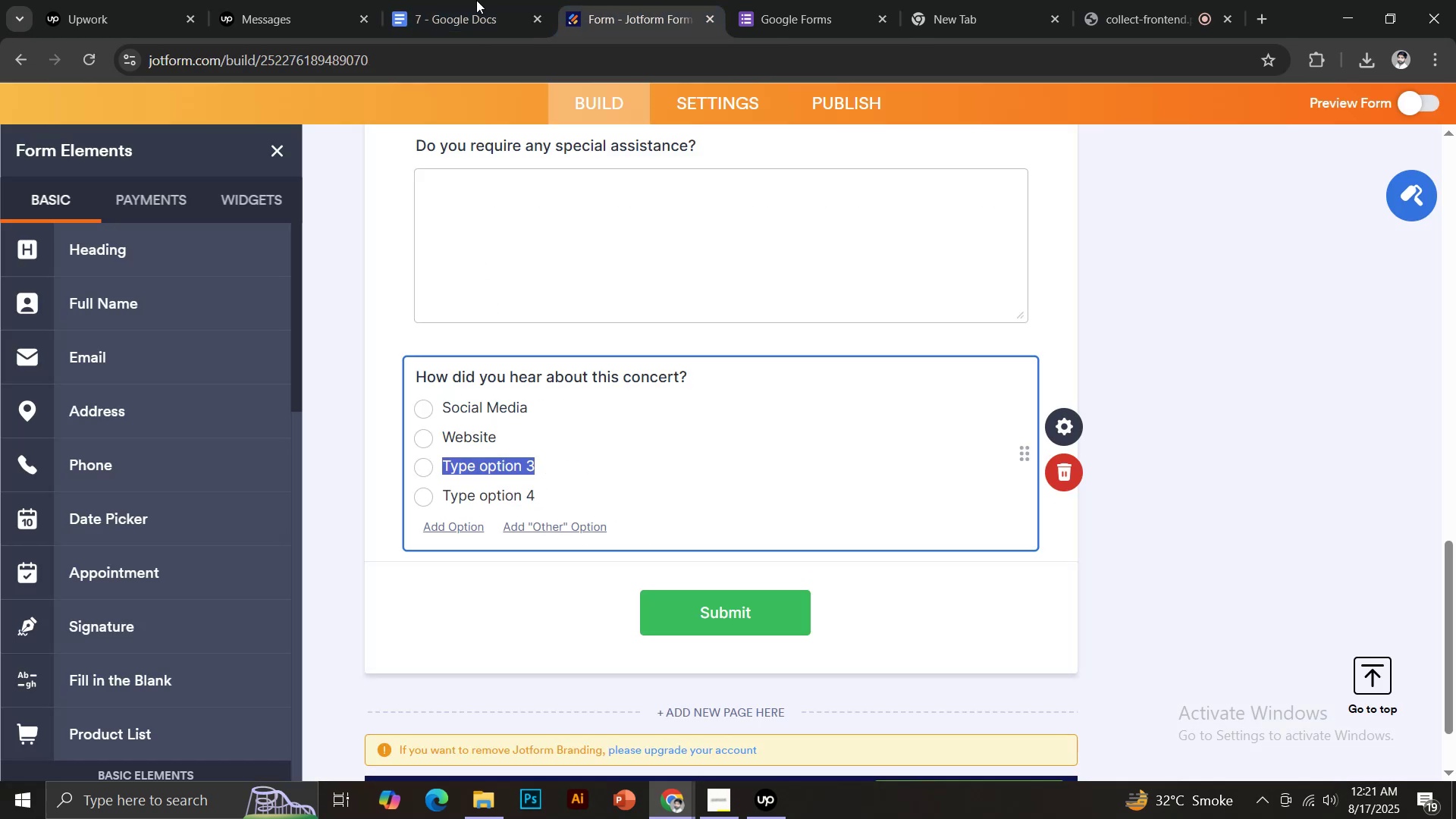 
left_click([481, 0])
 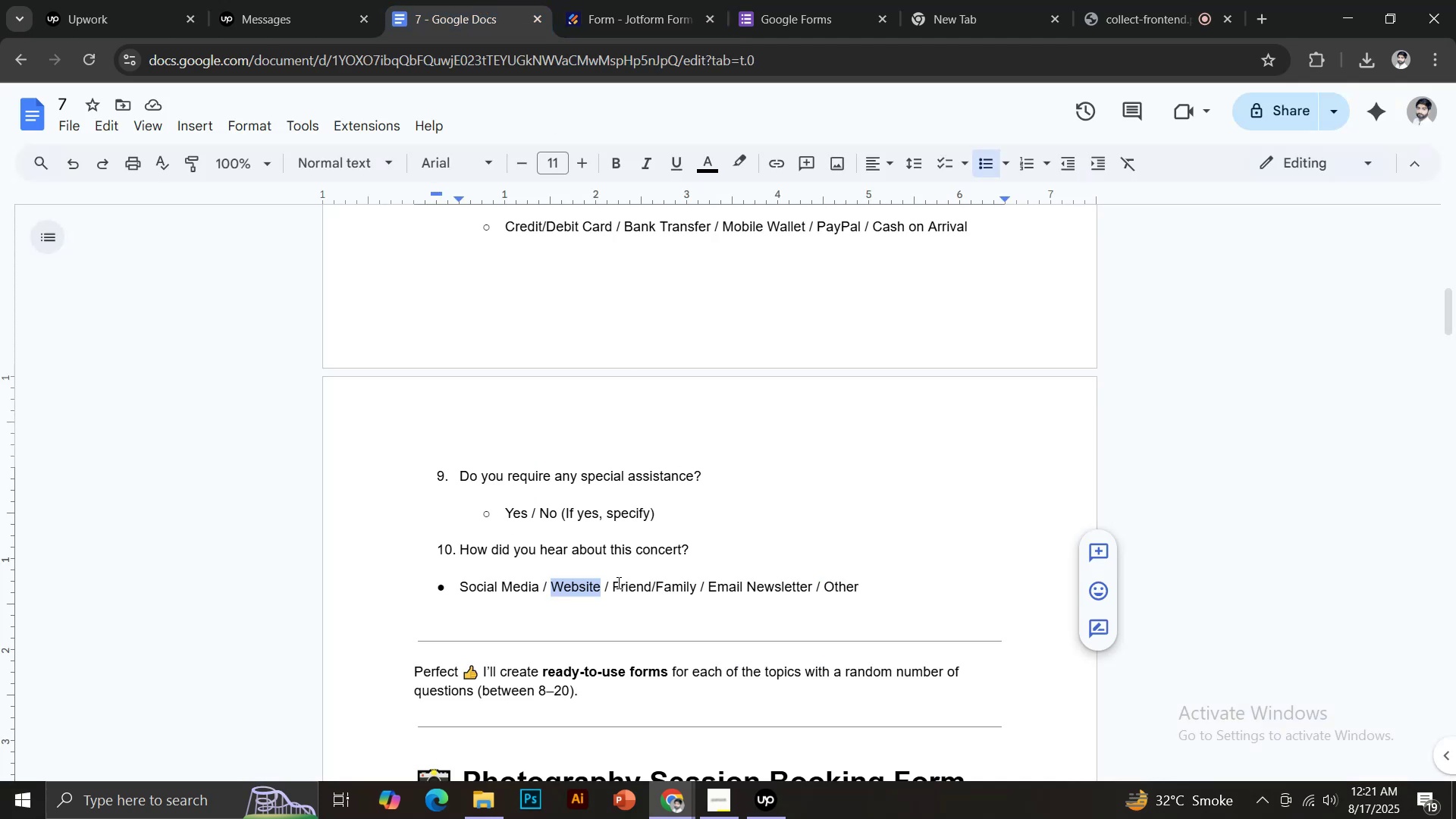 
left_click_drag(start_coordinate=[613, 585], to_coordinate=[696, 589])
 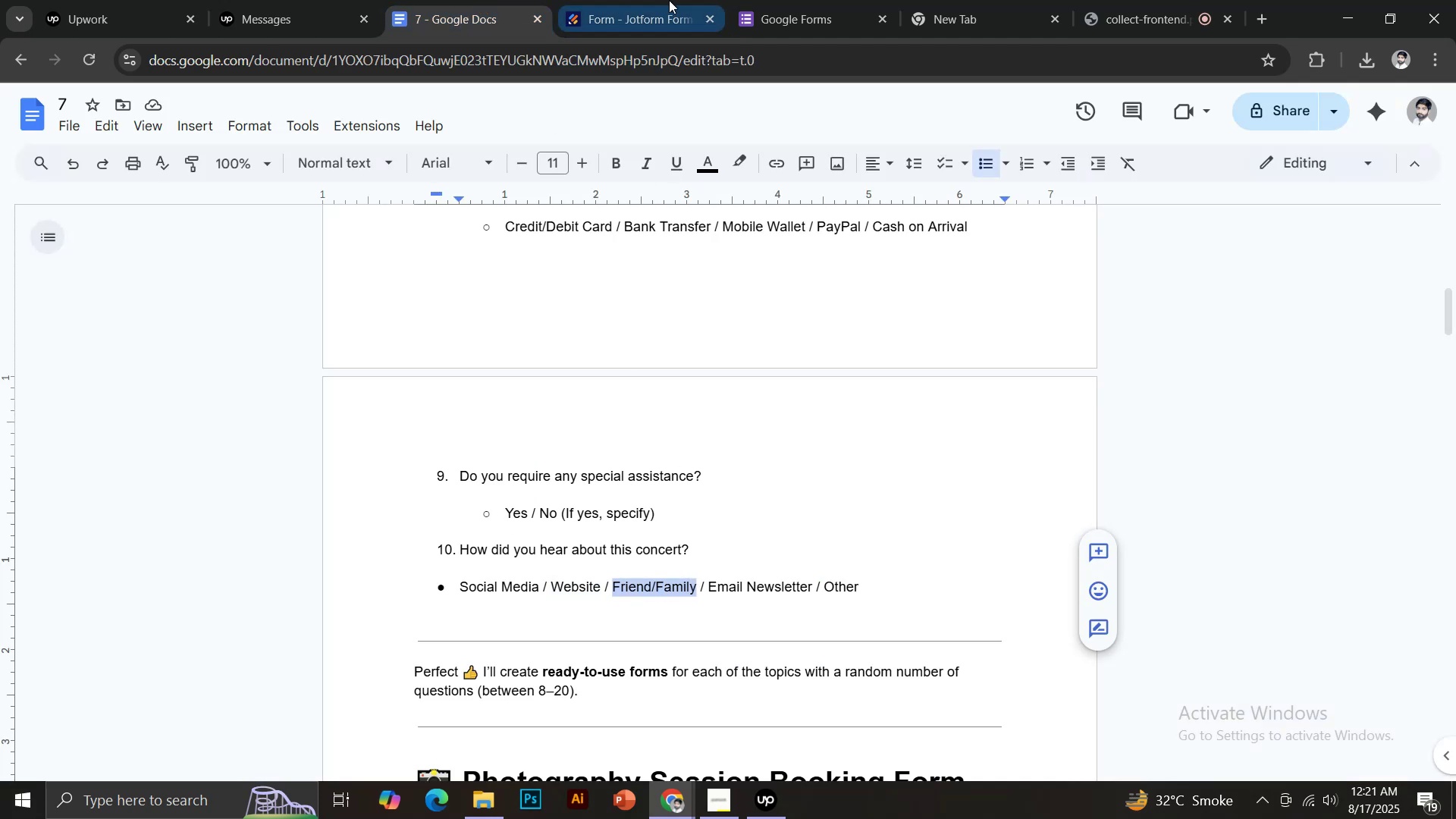 
key(Control+C)
 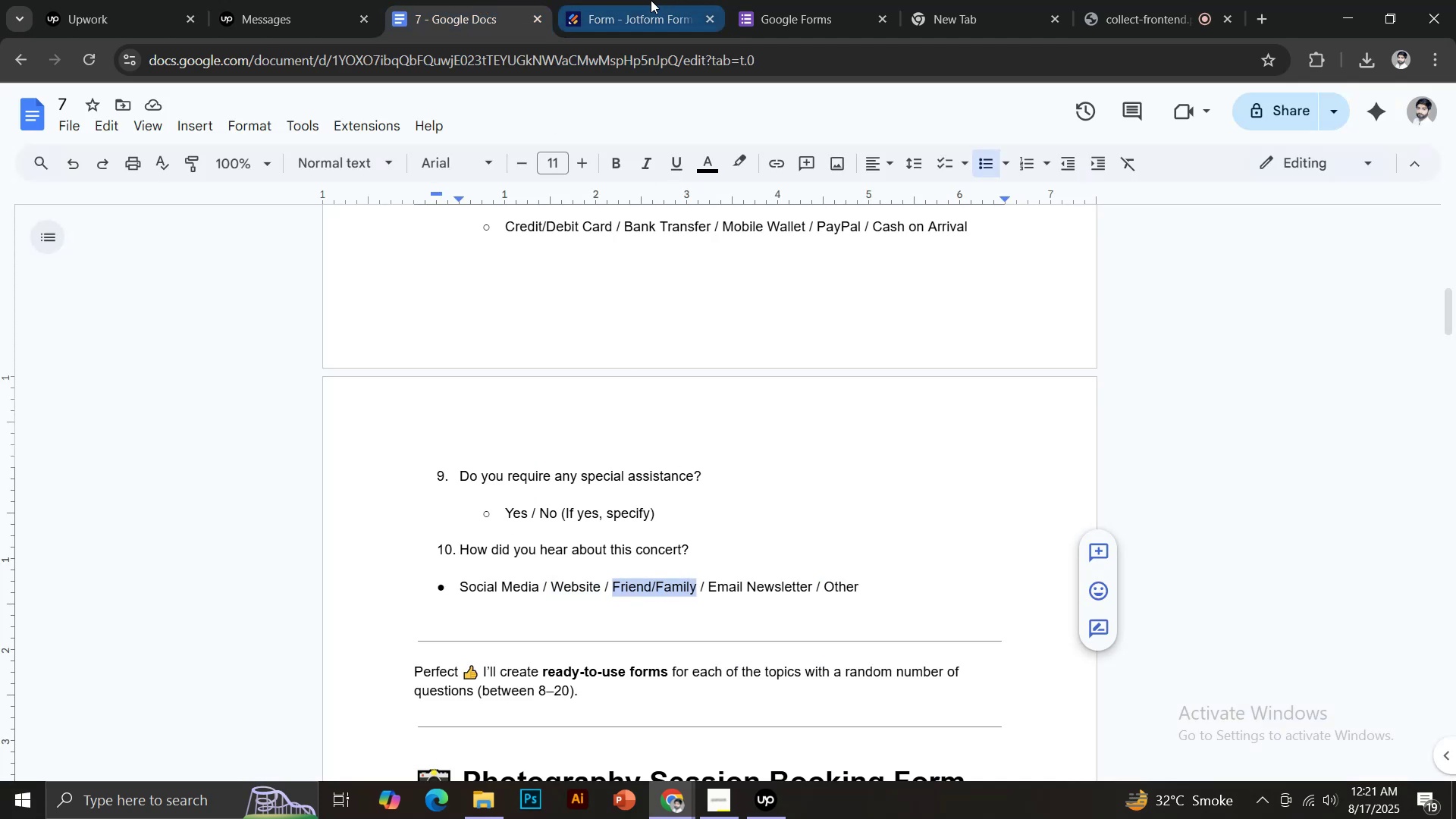 
key(Control+V)
 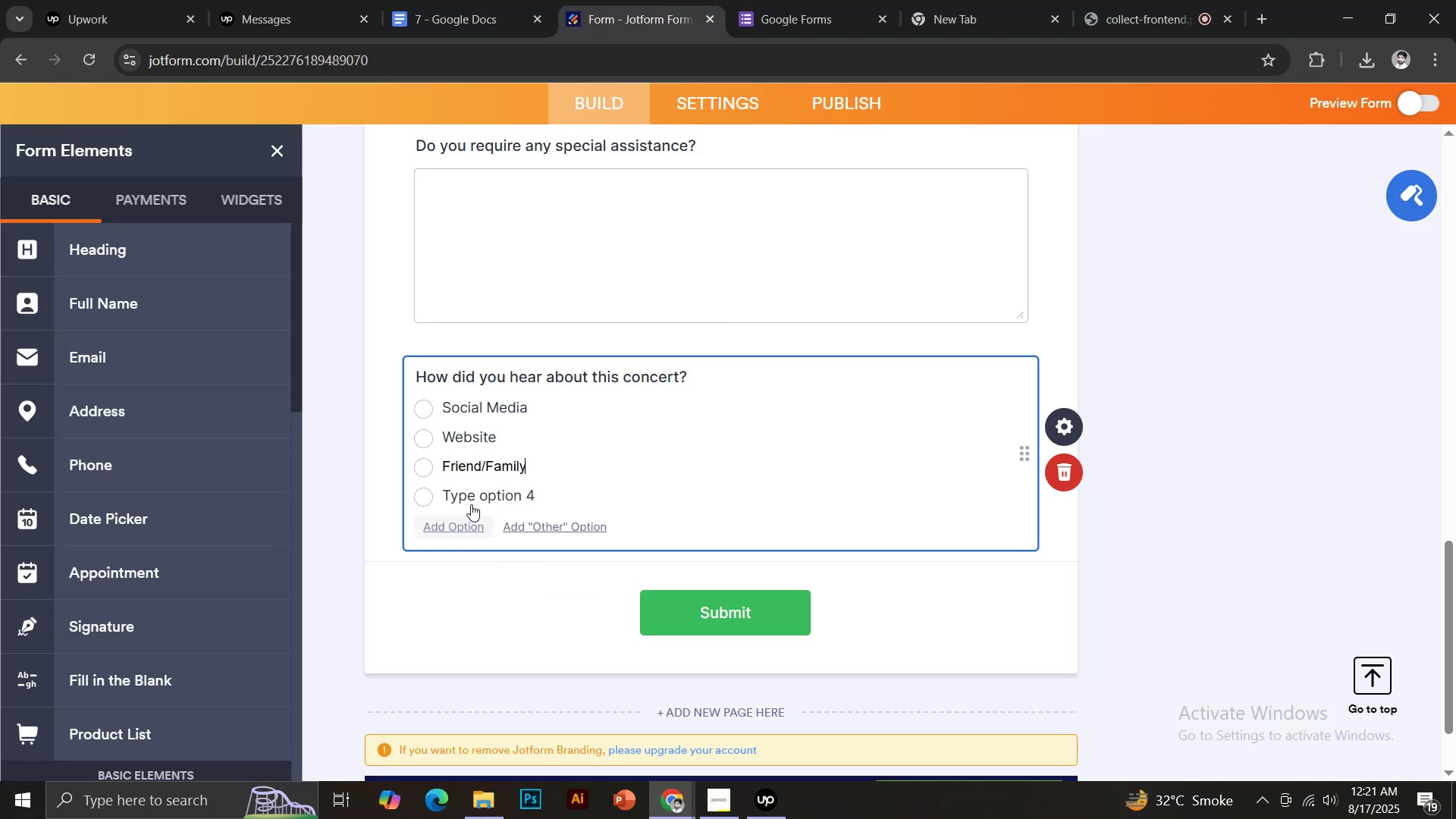 
left_click([471, 499])
 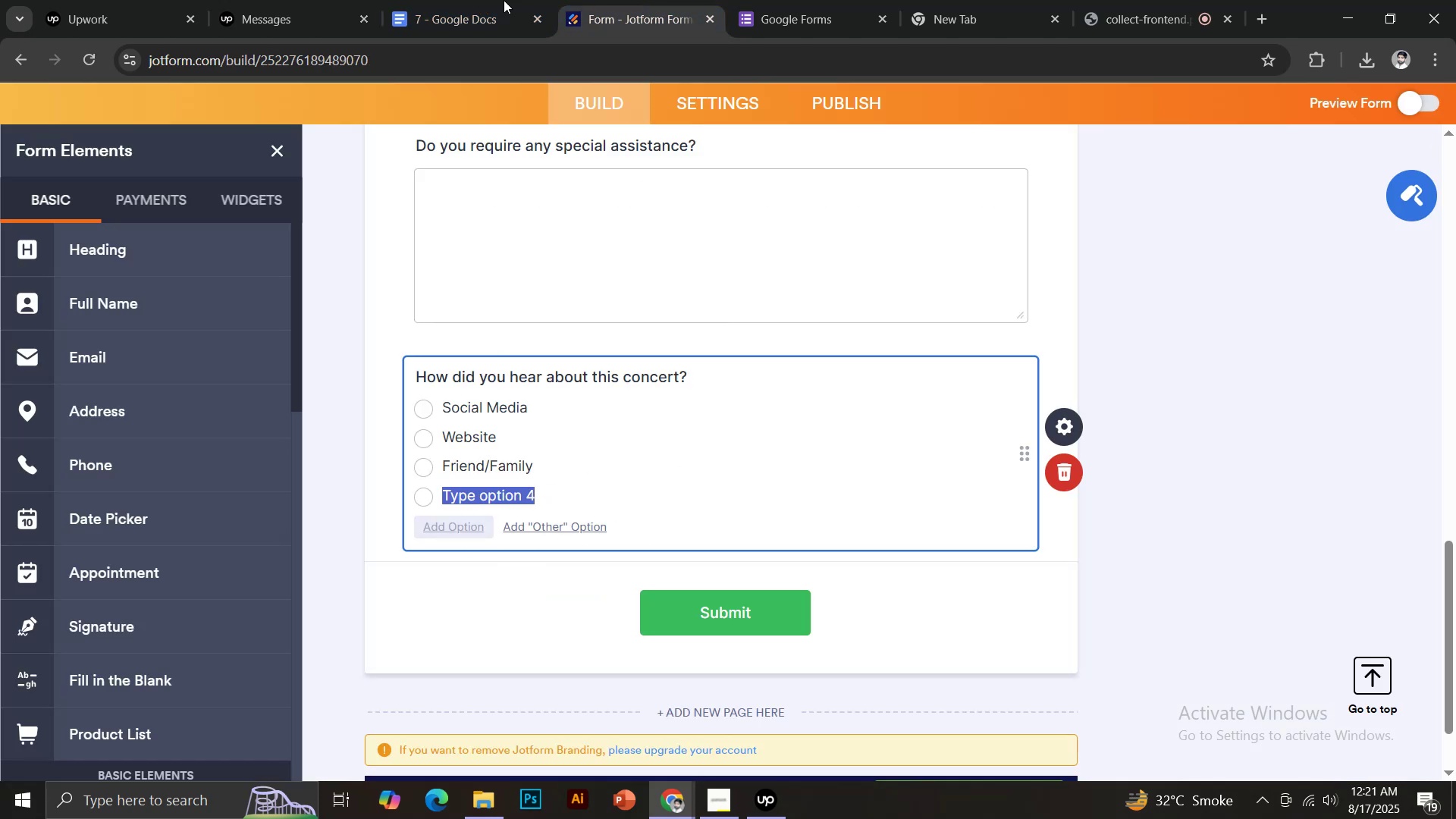 
left_click([494, 0])
 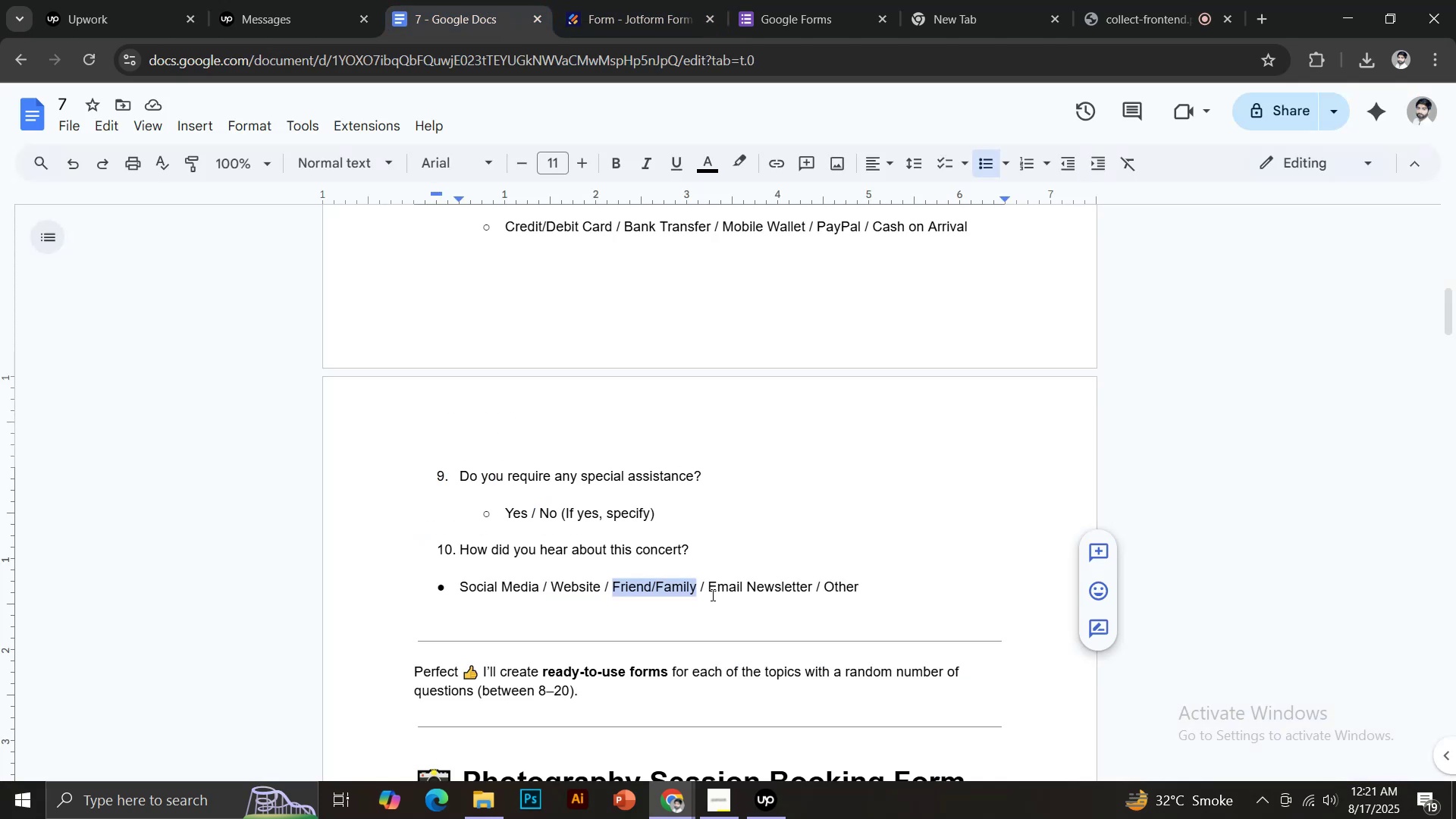 
left_click_drag(start_coordinate=[708, 594], to_coordinate=[814, 592])
 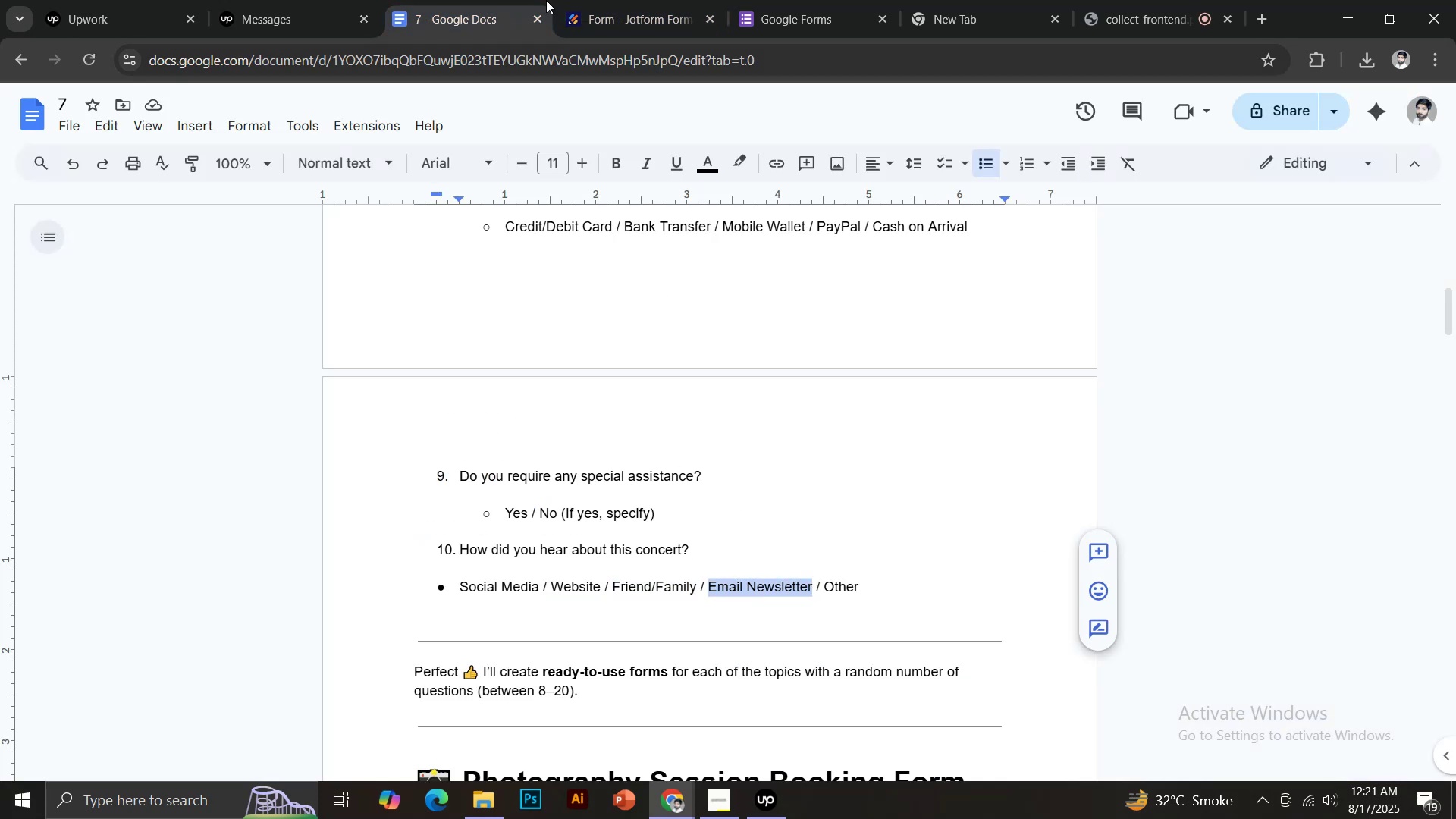 
key(Control+C)
 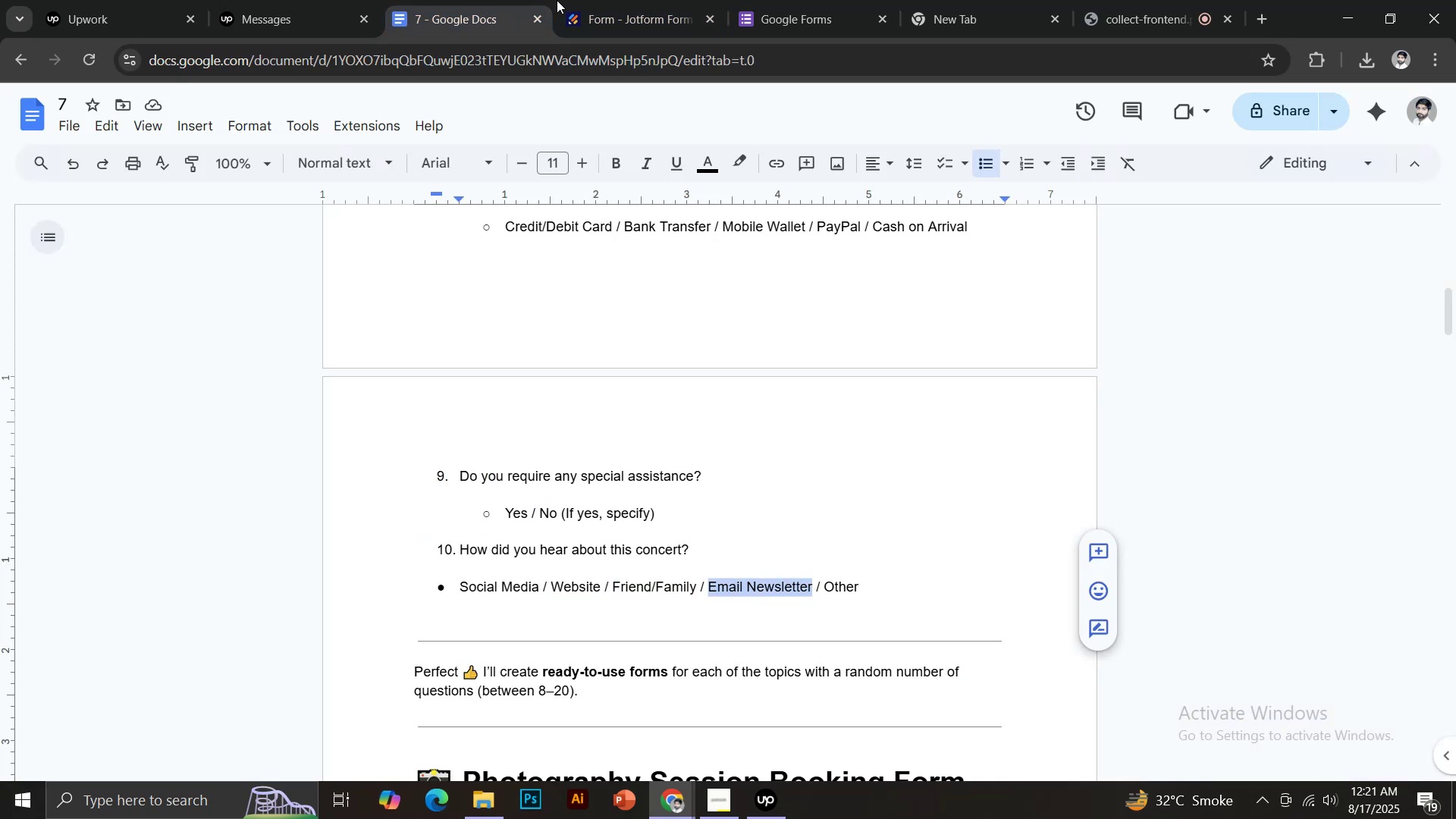 
left_click([615, 0])
 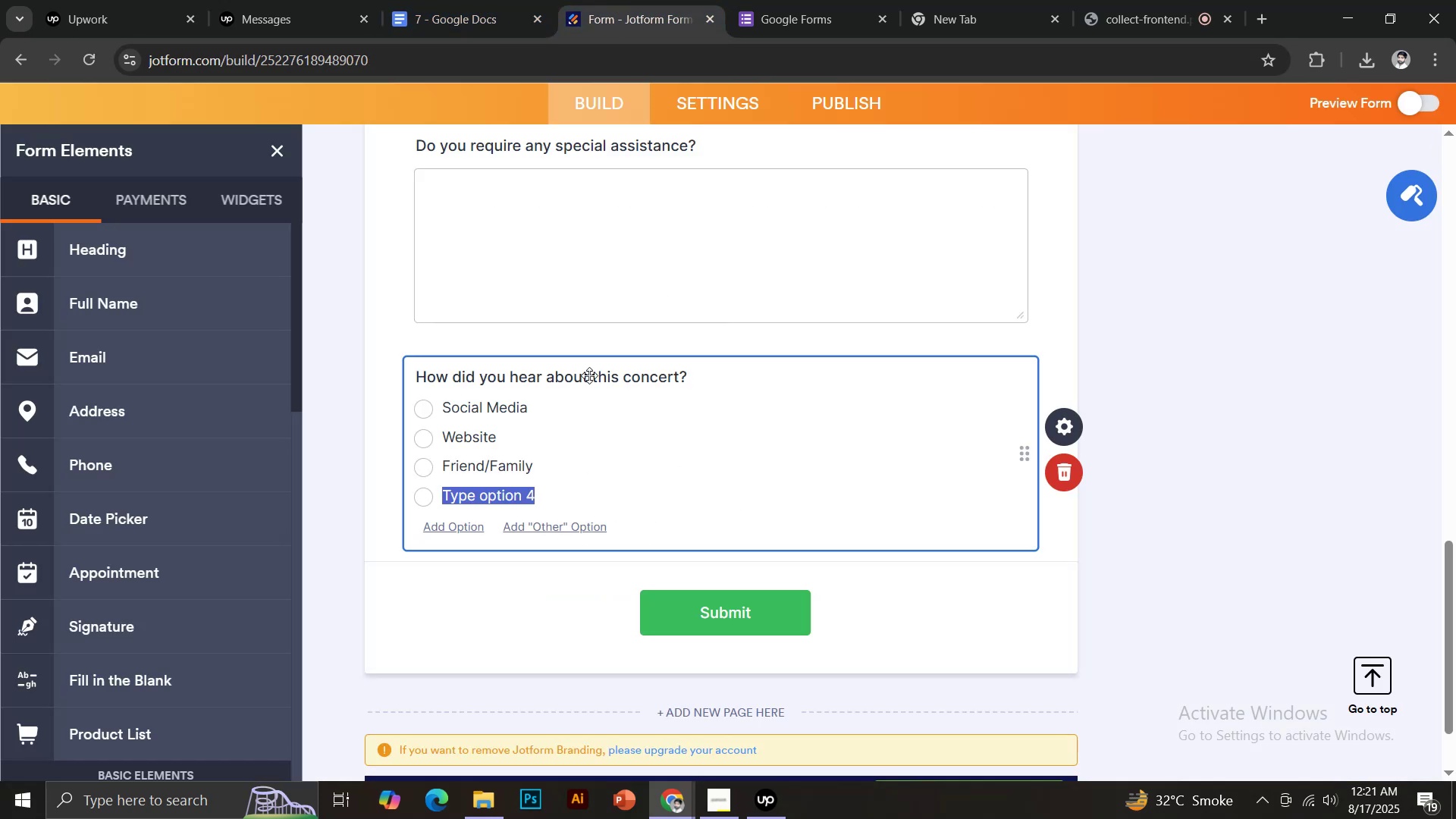 
key(Control+ControlLeft)
 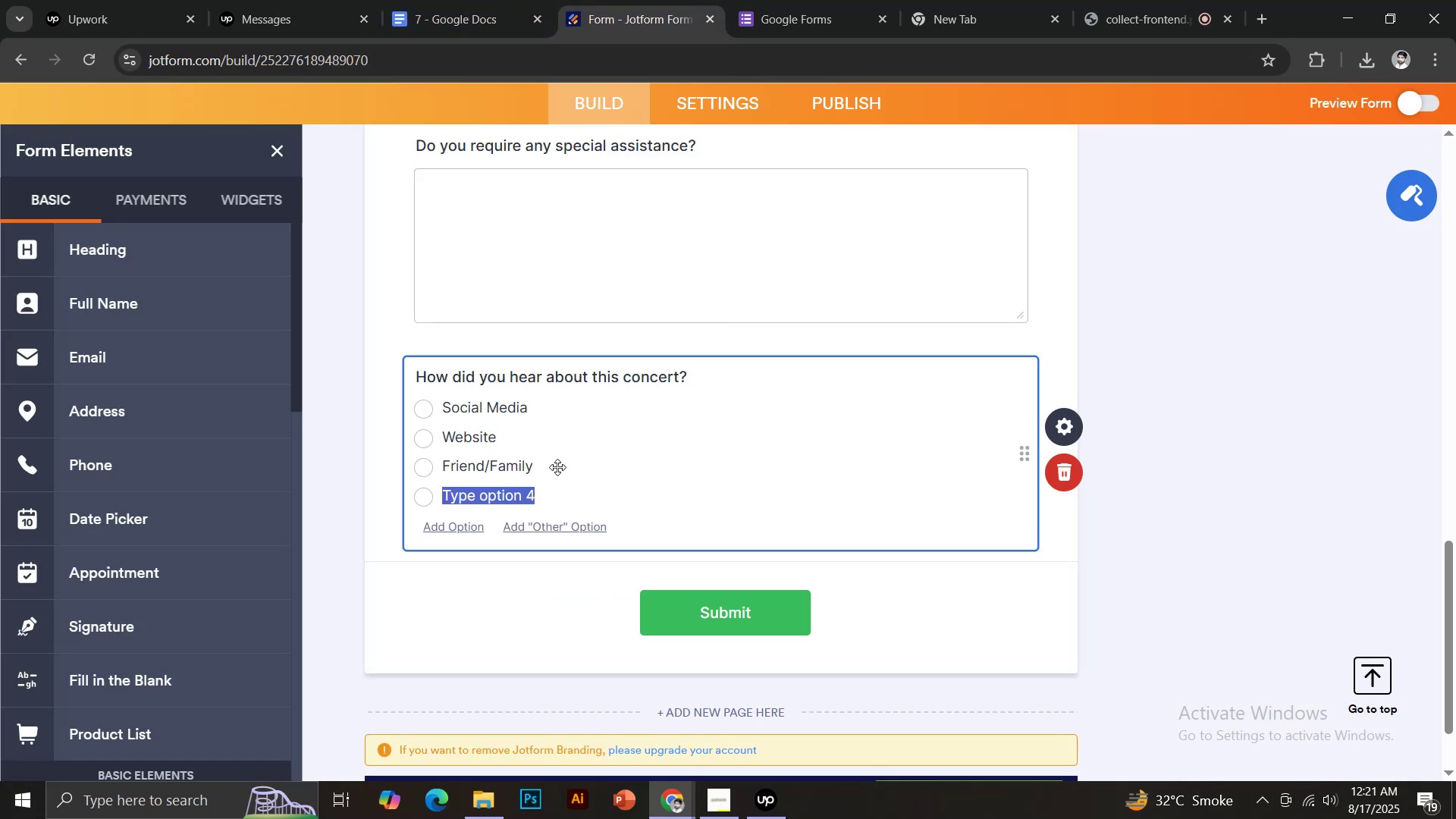 
key(Control+V)
 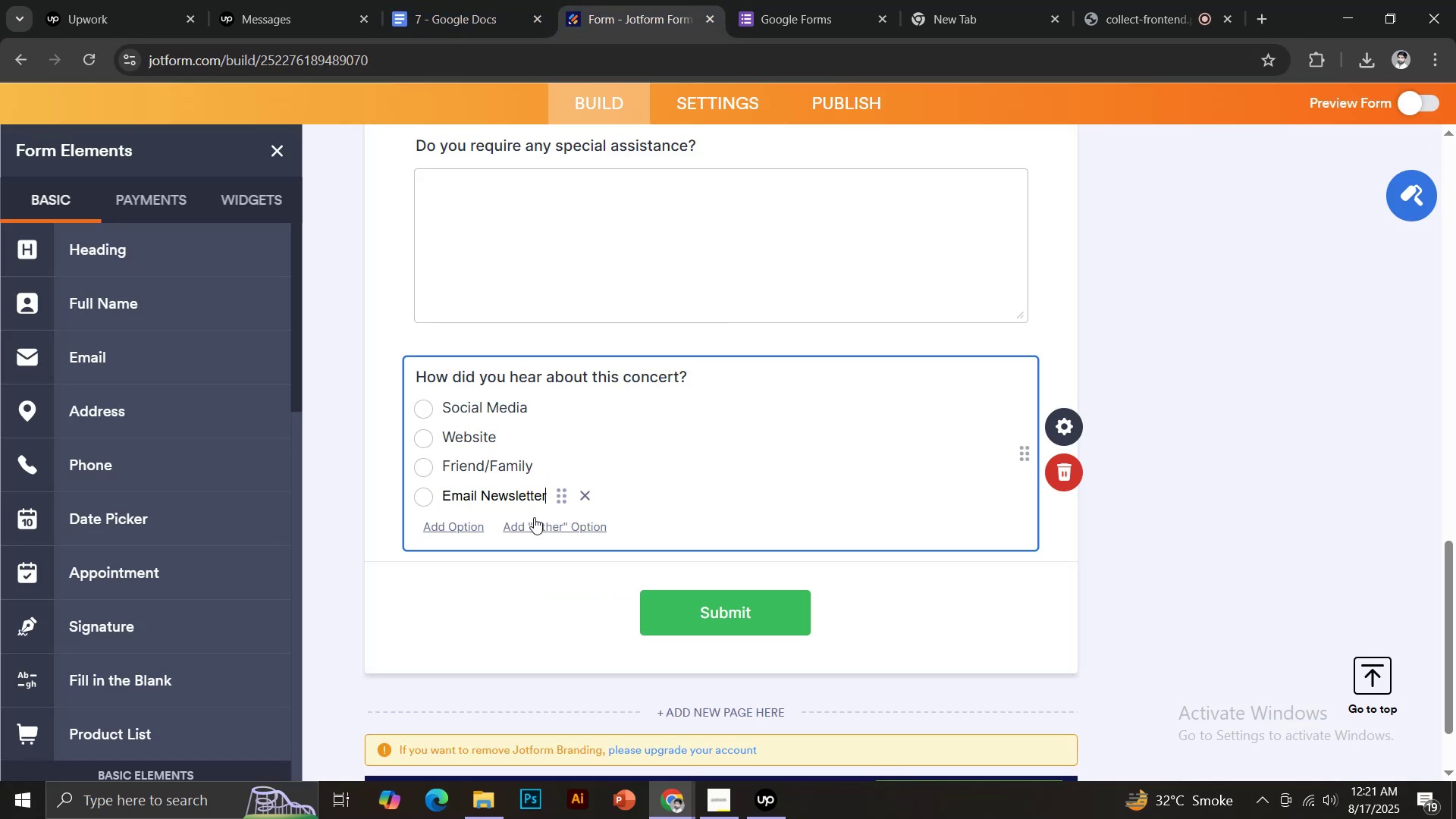 
left_click([543, 527])
 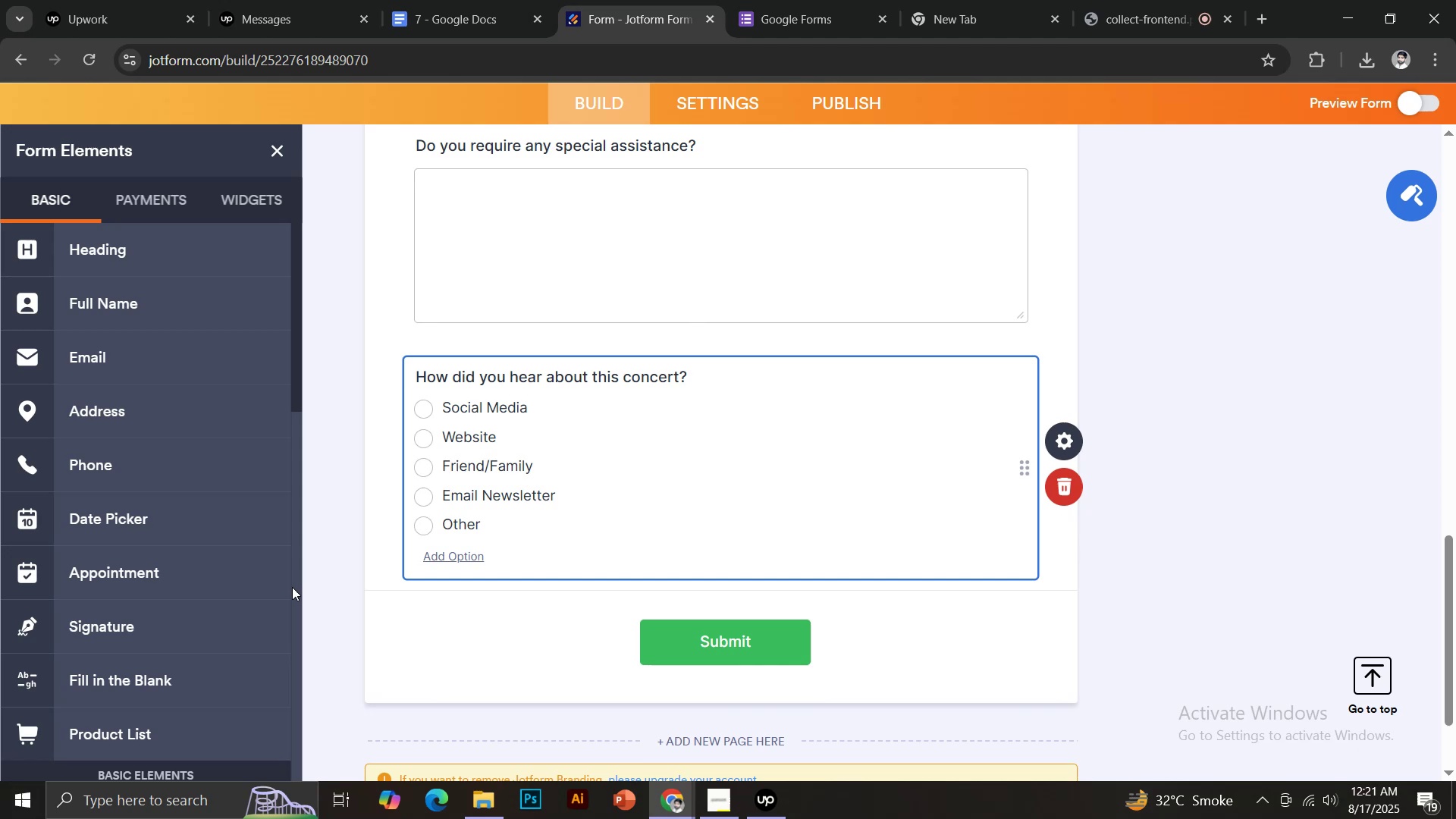 
left_click([483, 0])
 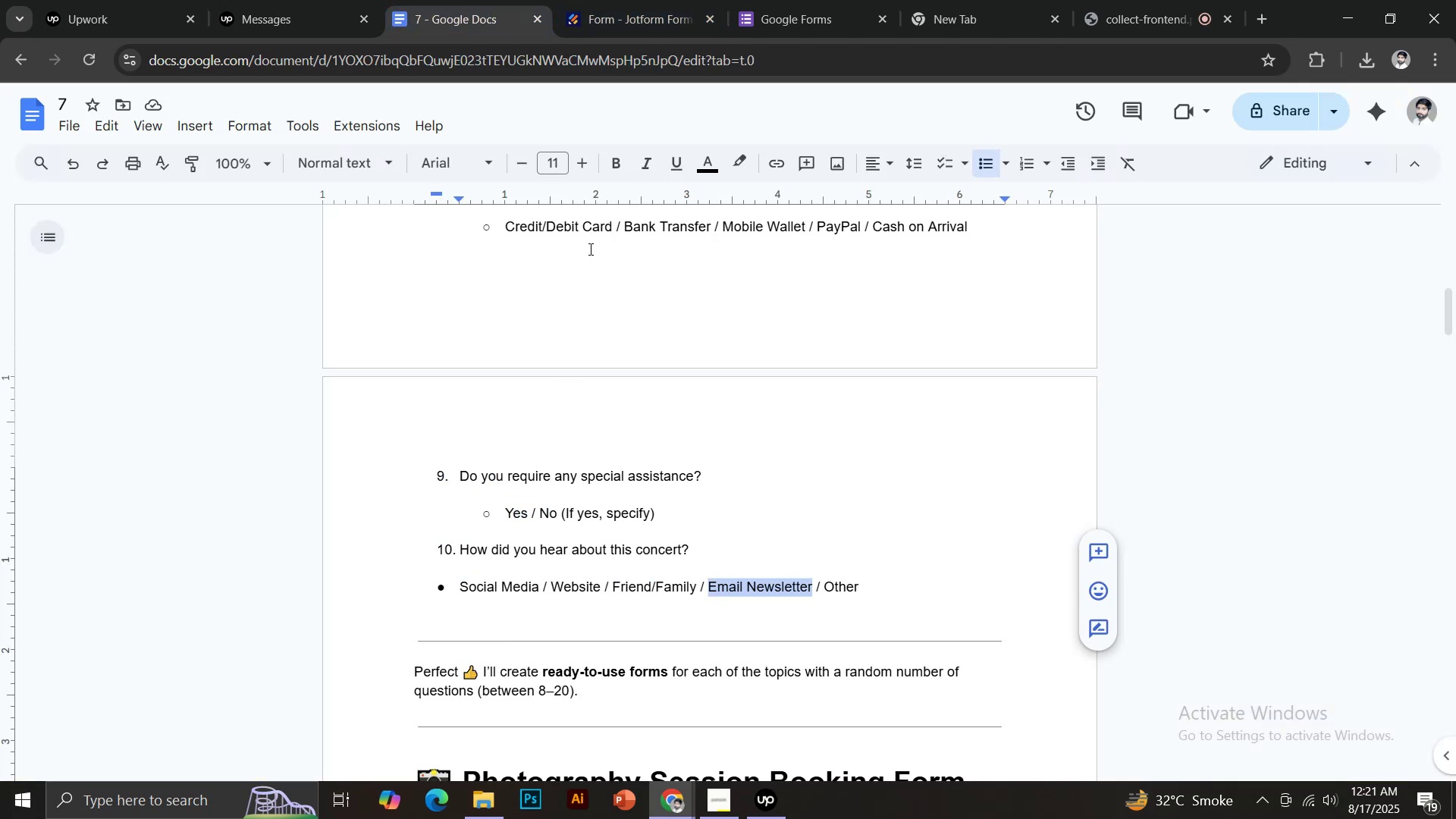 
left_click([626, 0])
 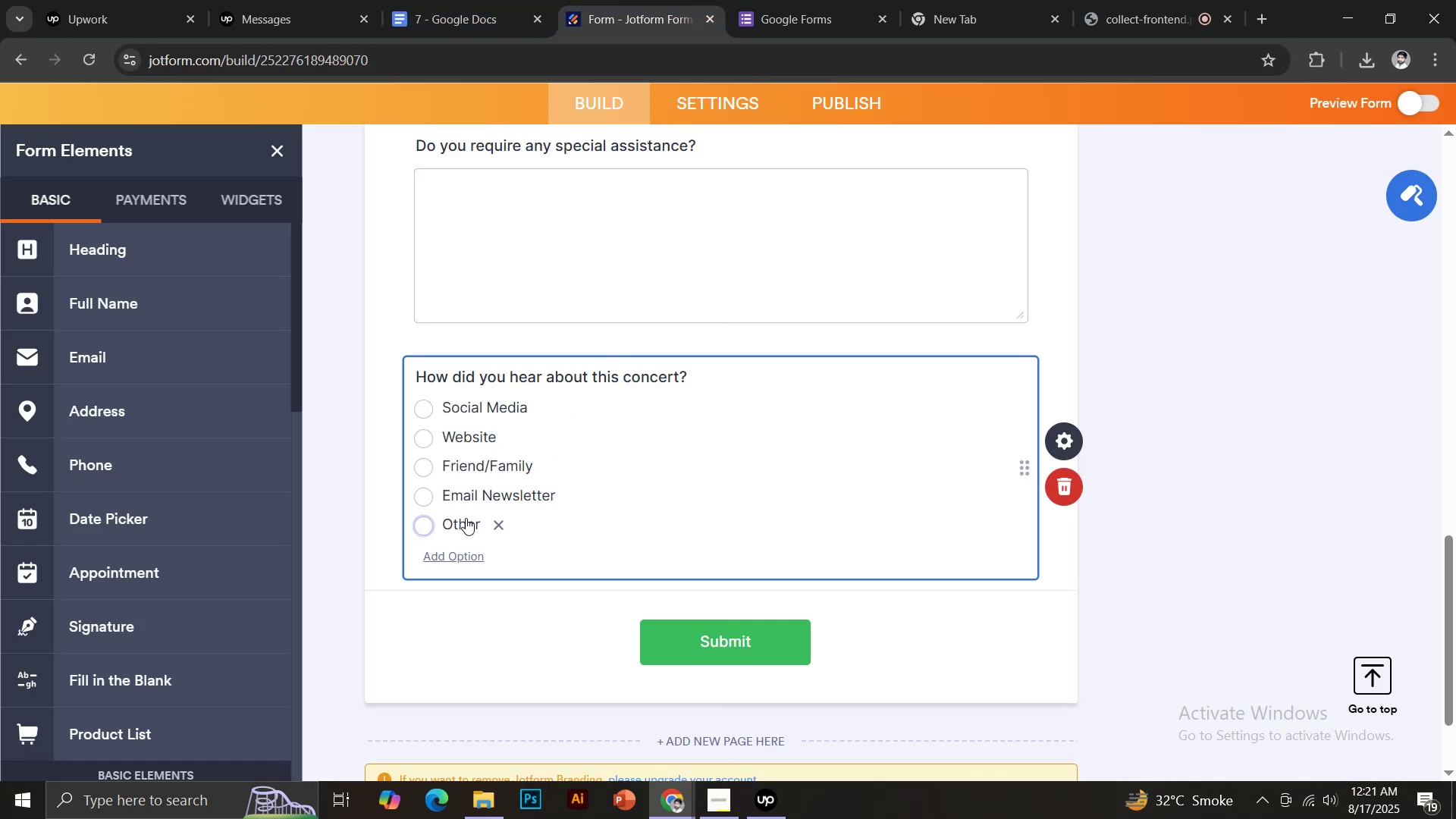 
scroll: coordinate [871, 436], scroll_direction: up, amount: 25.0
 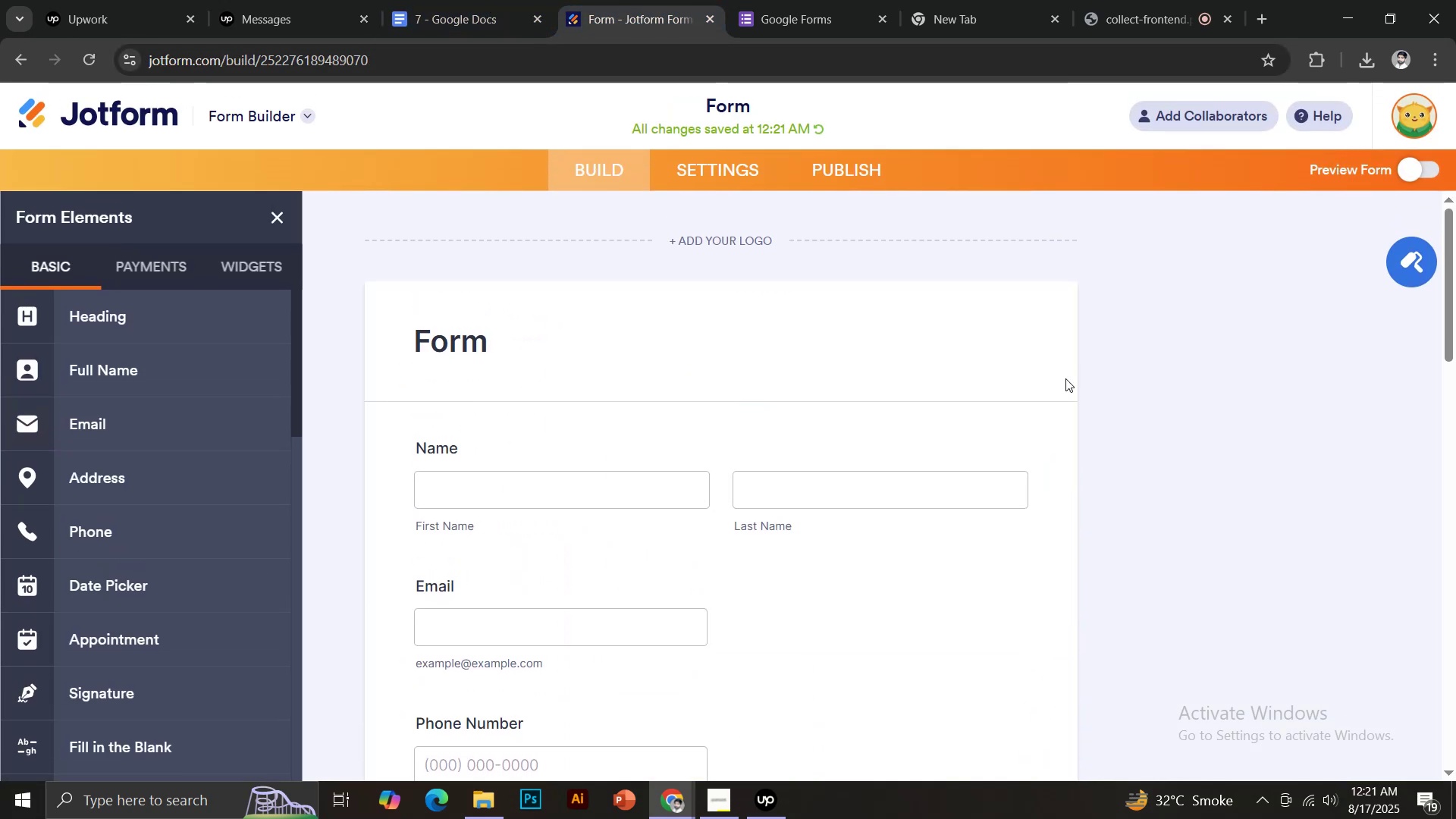 
left_click([821, 419])
 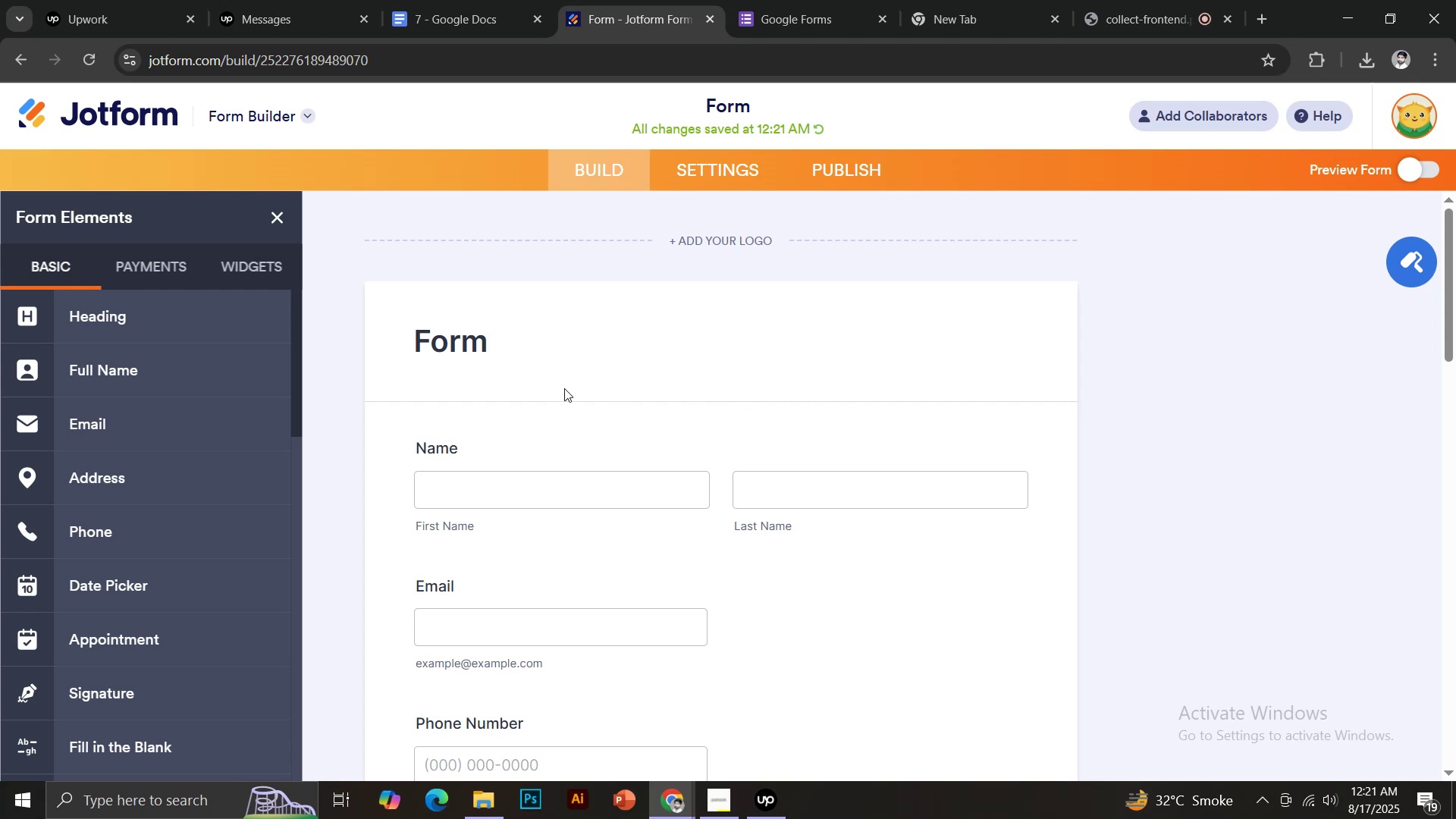 
left_click([477, 339])
 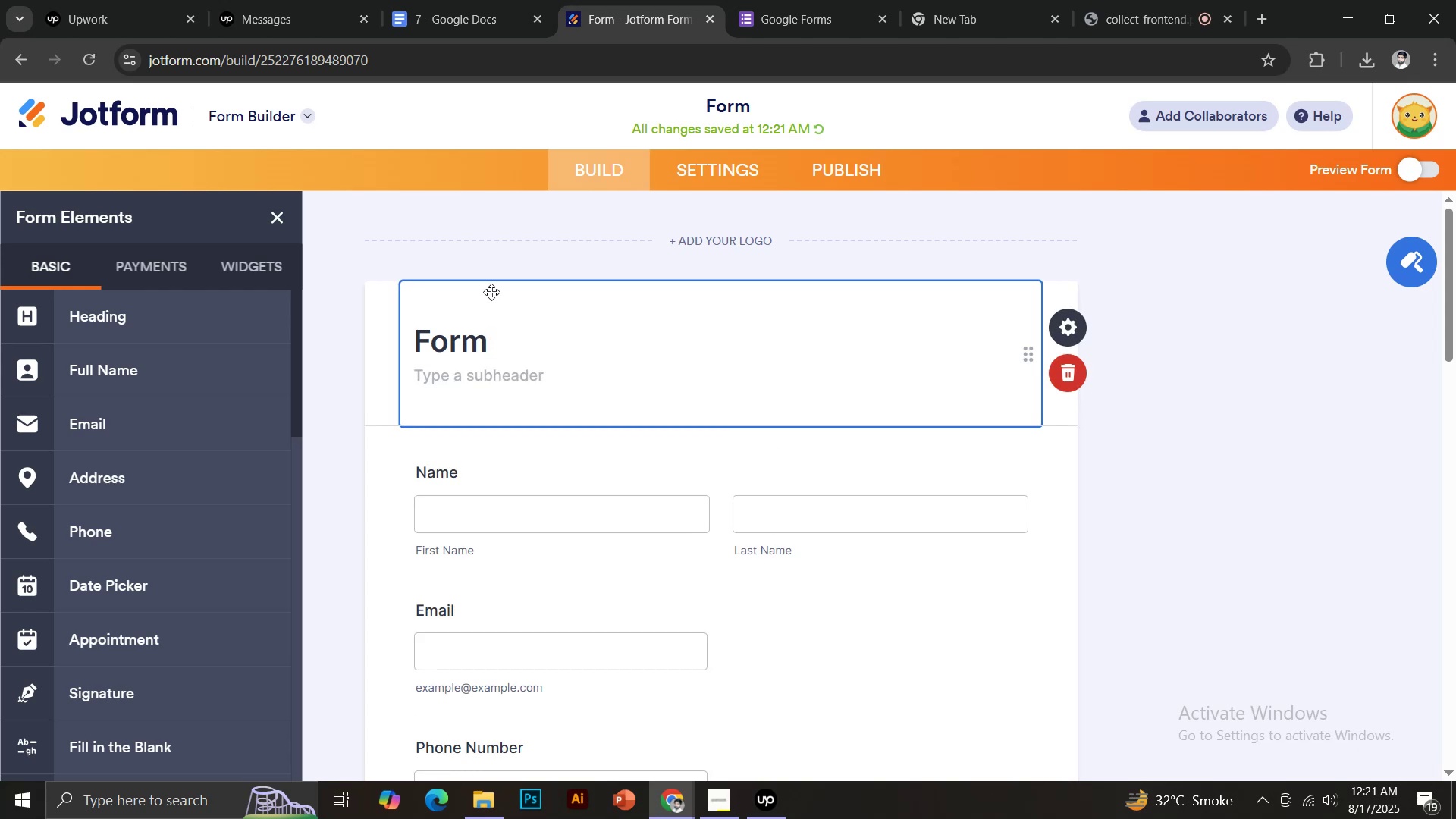 
left_click([462, 0])
 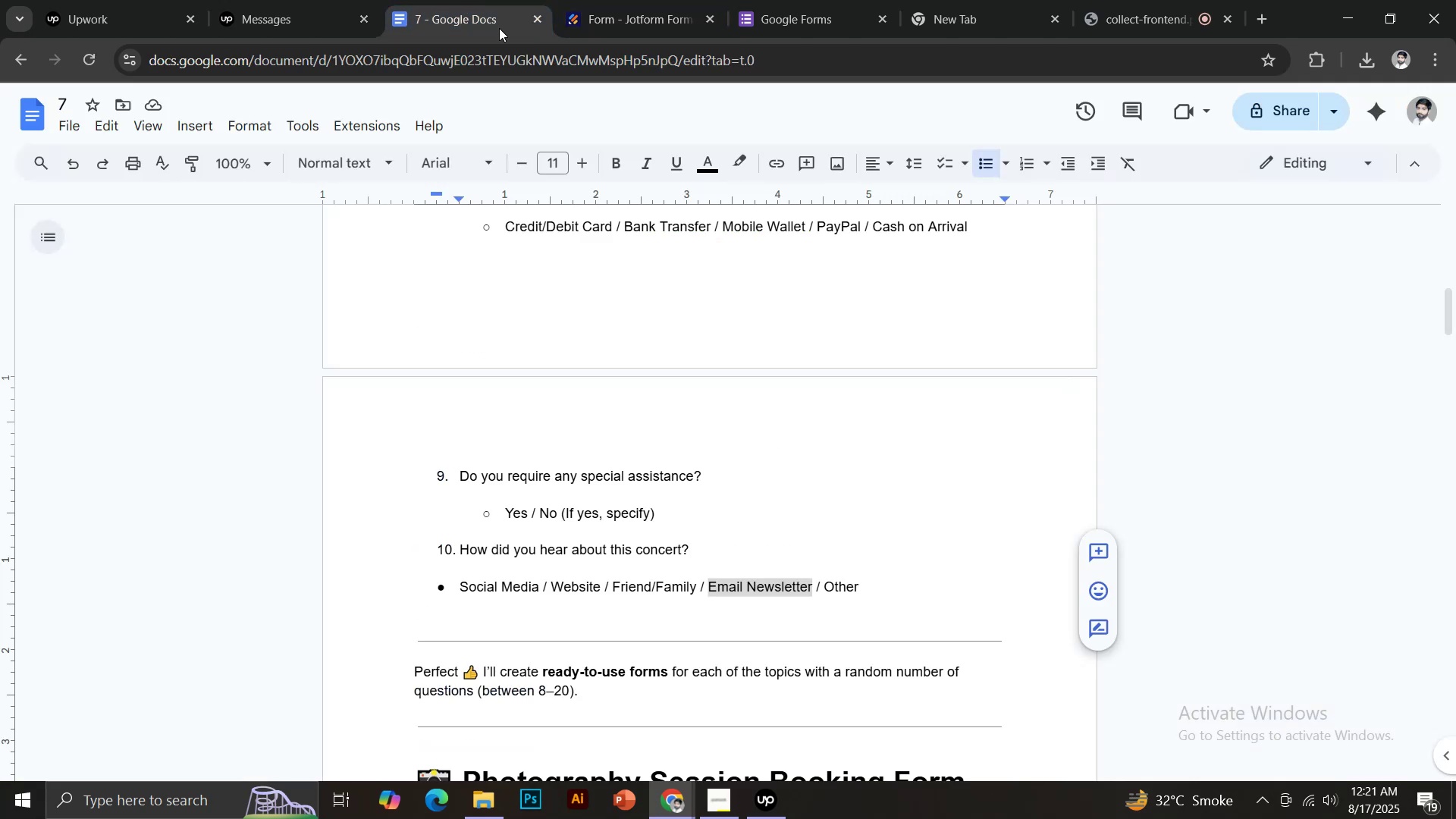 
scroll: coordinate [692, 425], scroll_direction: up, amount: 9.0
 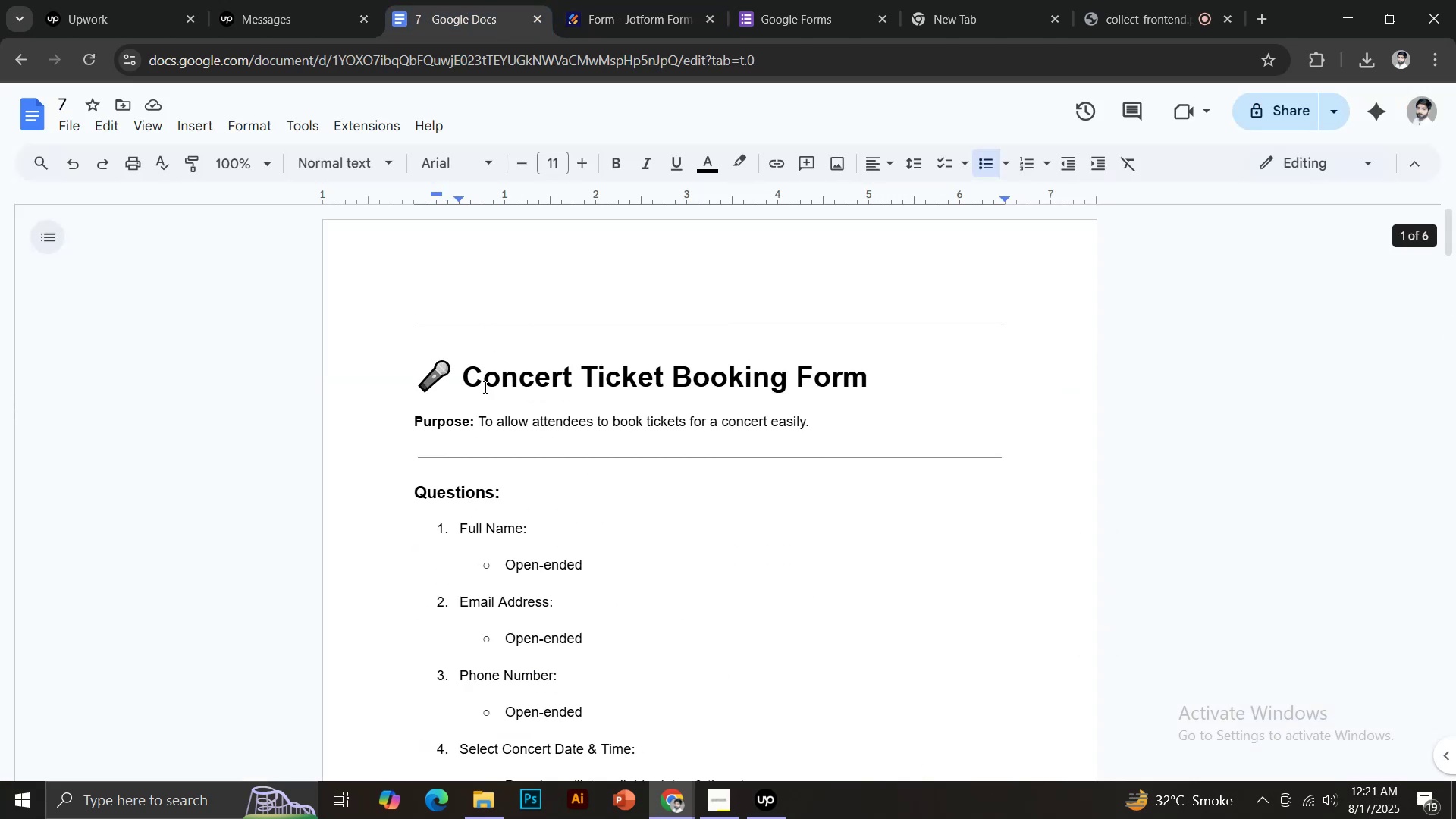 
left_click_drag(start_coordinate=[467, 372], to_coordinate=[896, 372])
 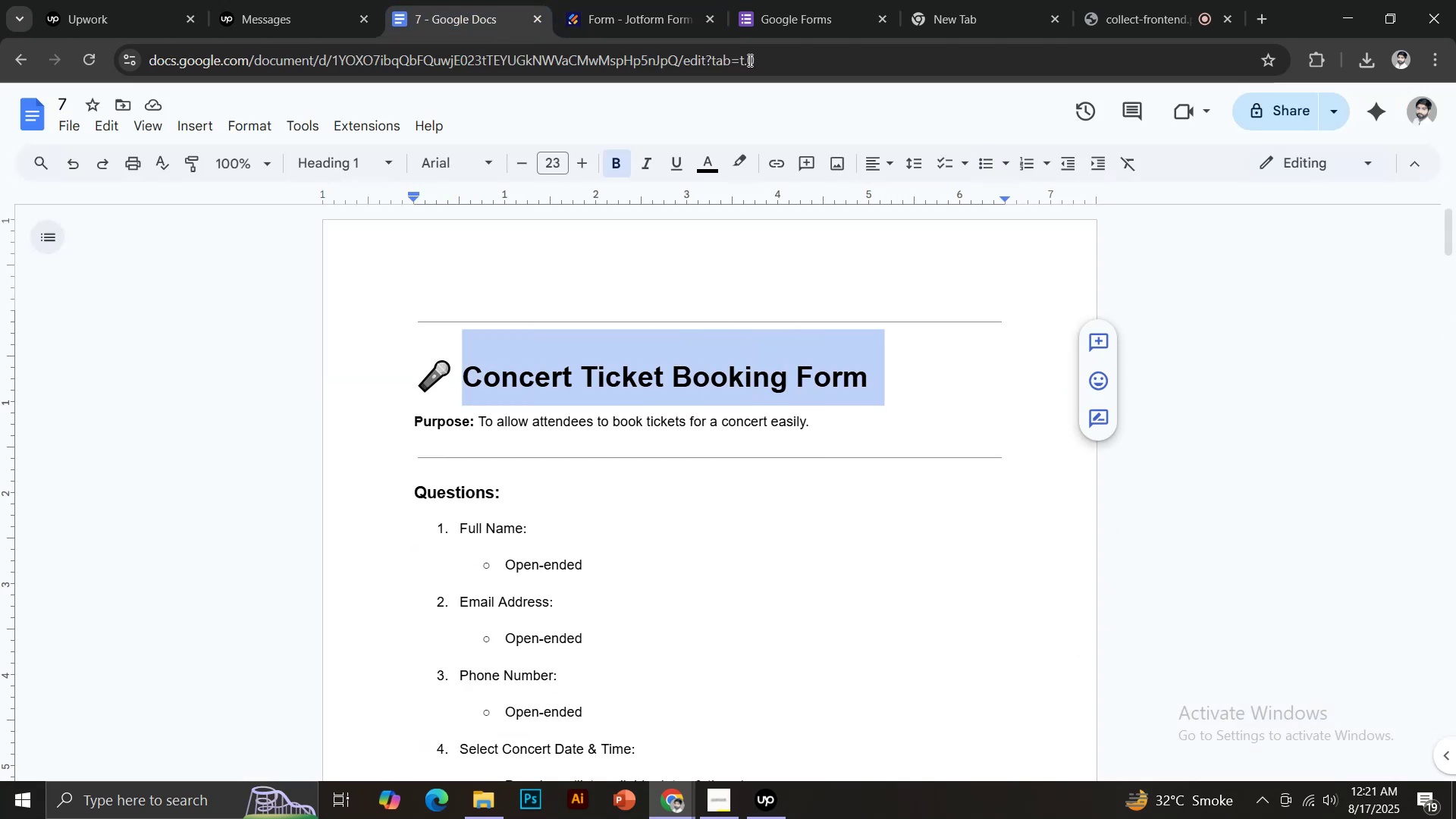 
key(Control+ControlLeft)
 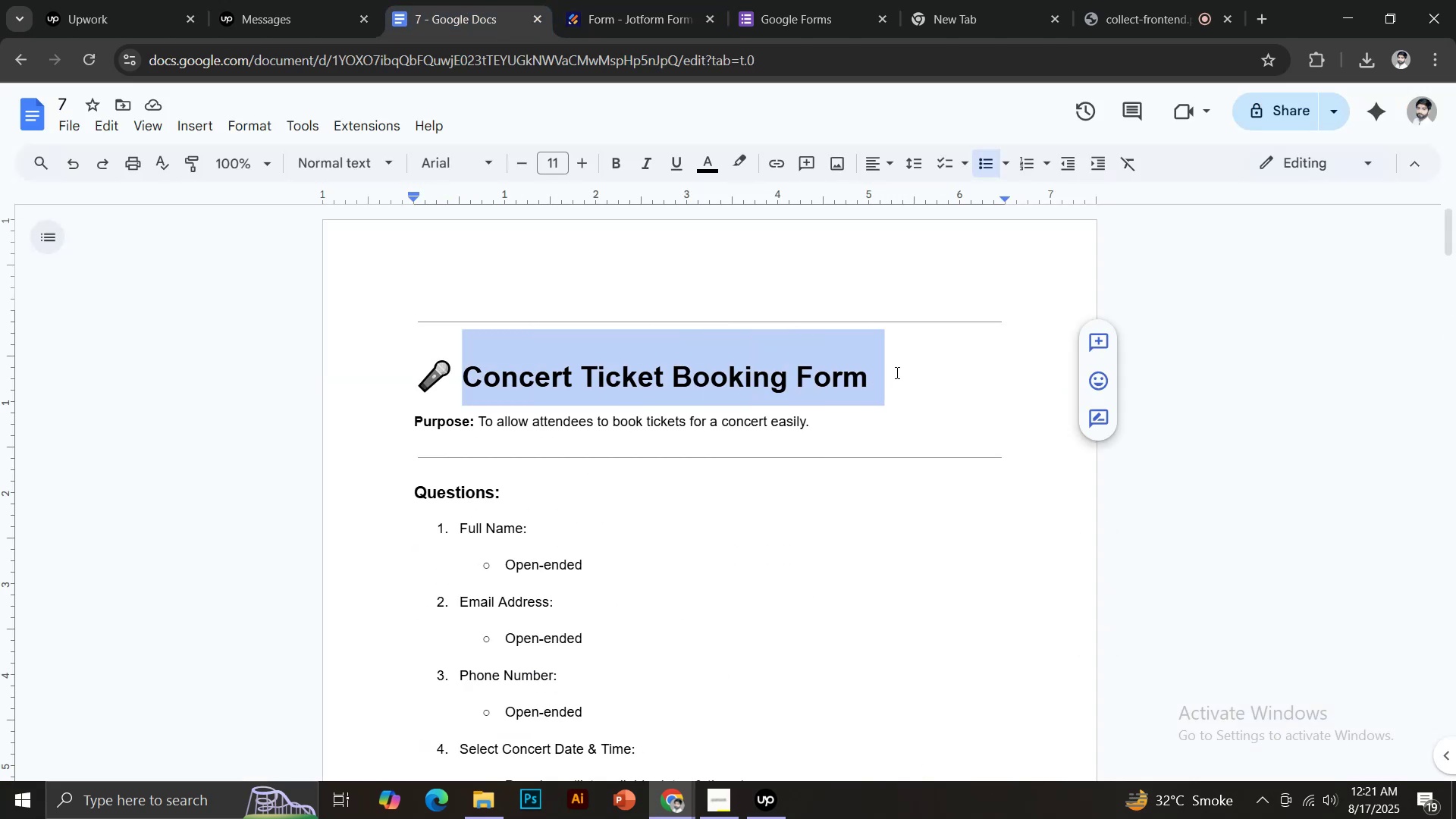 
key(Control+C)
 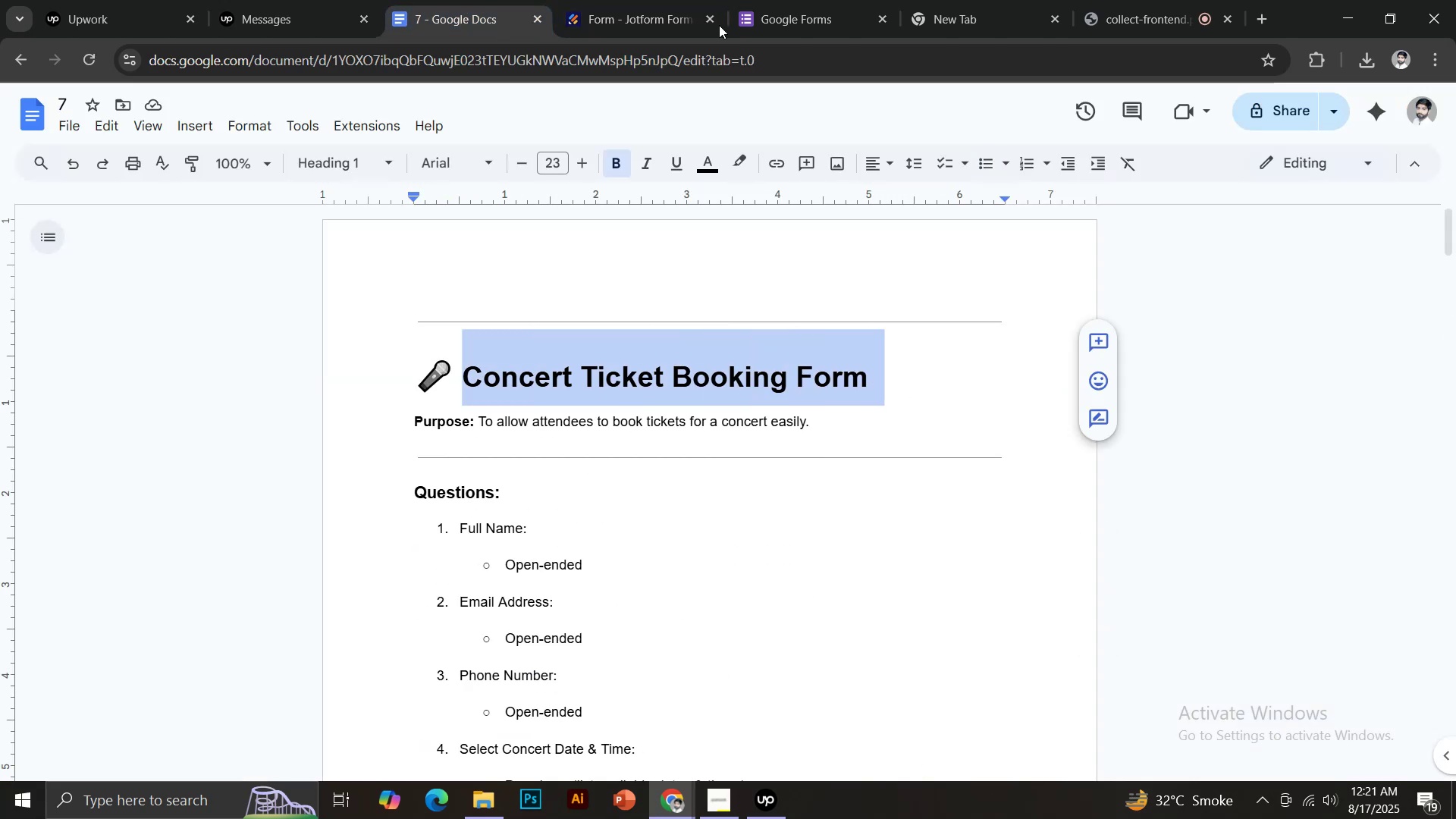 
left_click([626, 0])
 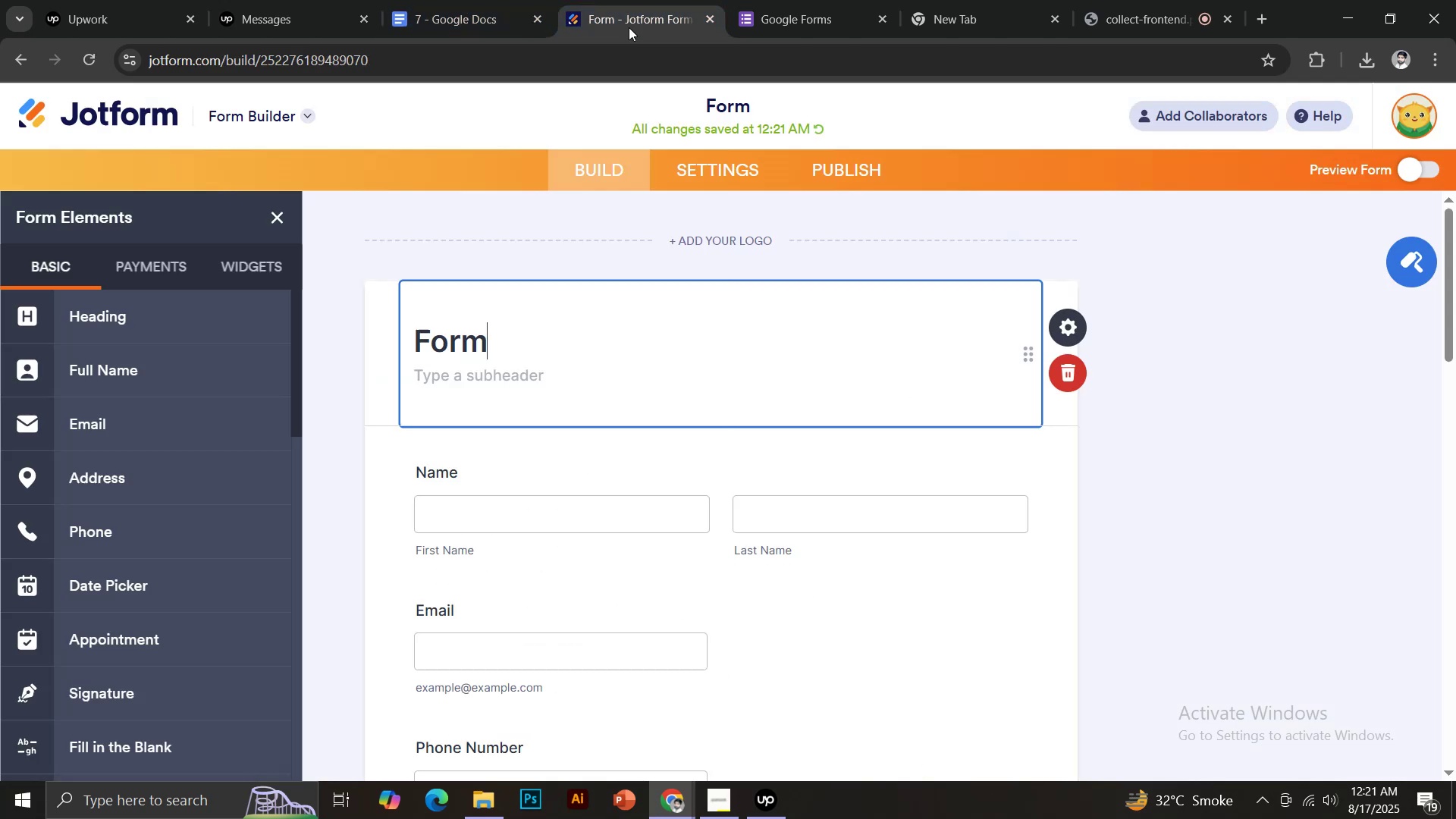 
hold_key(key=ControlLeft, duration=0.3)
 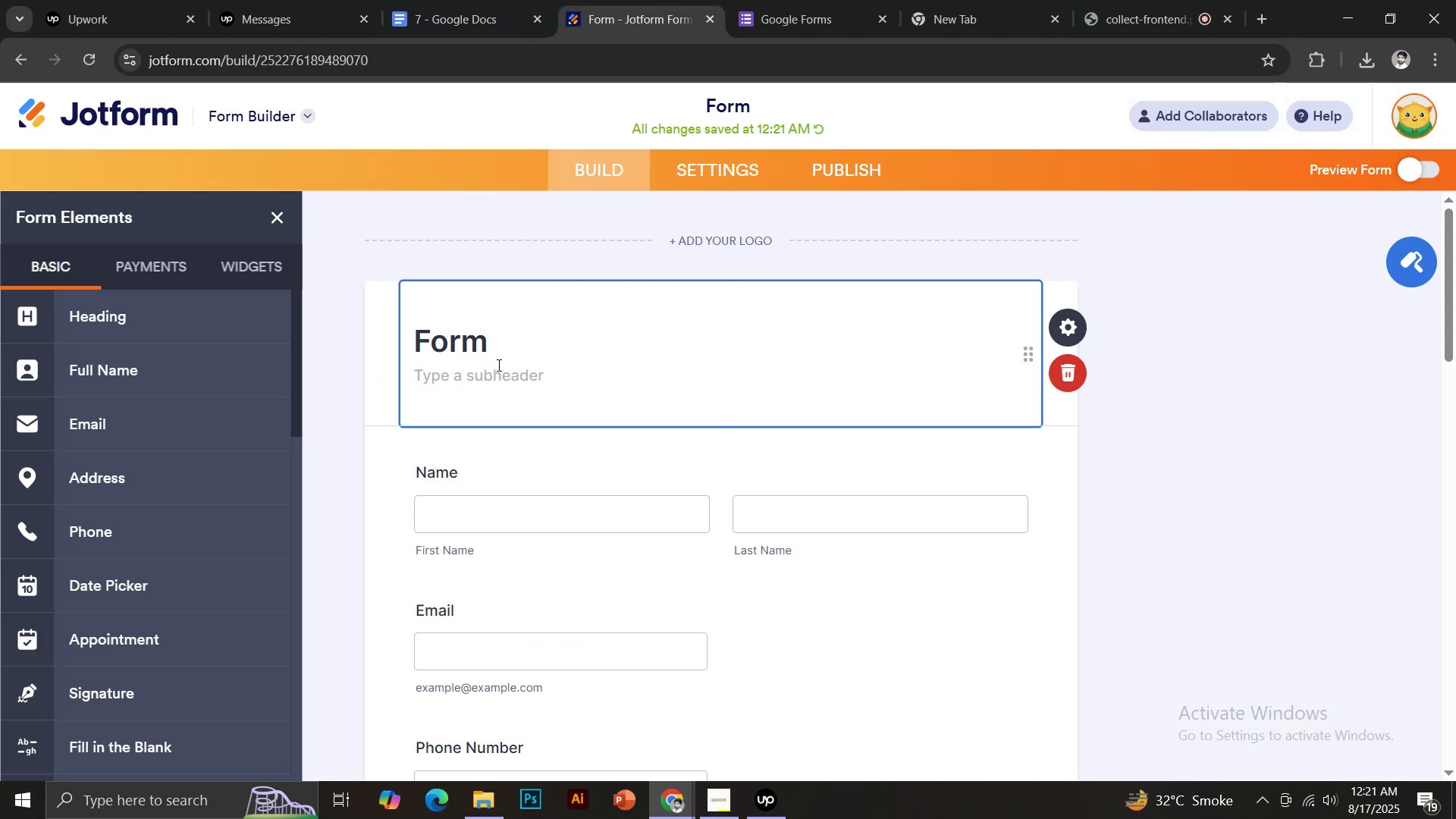 
key(Control+ControlLeft)
 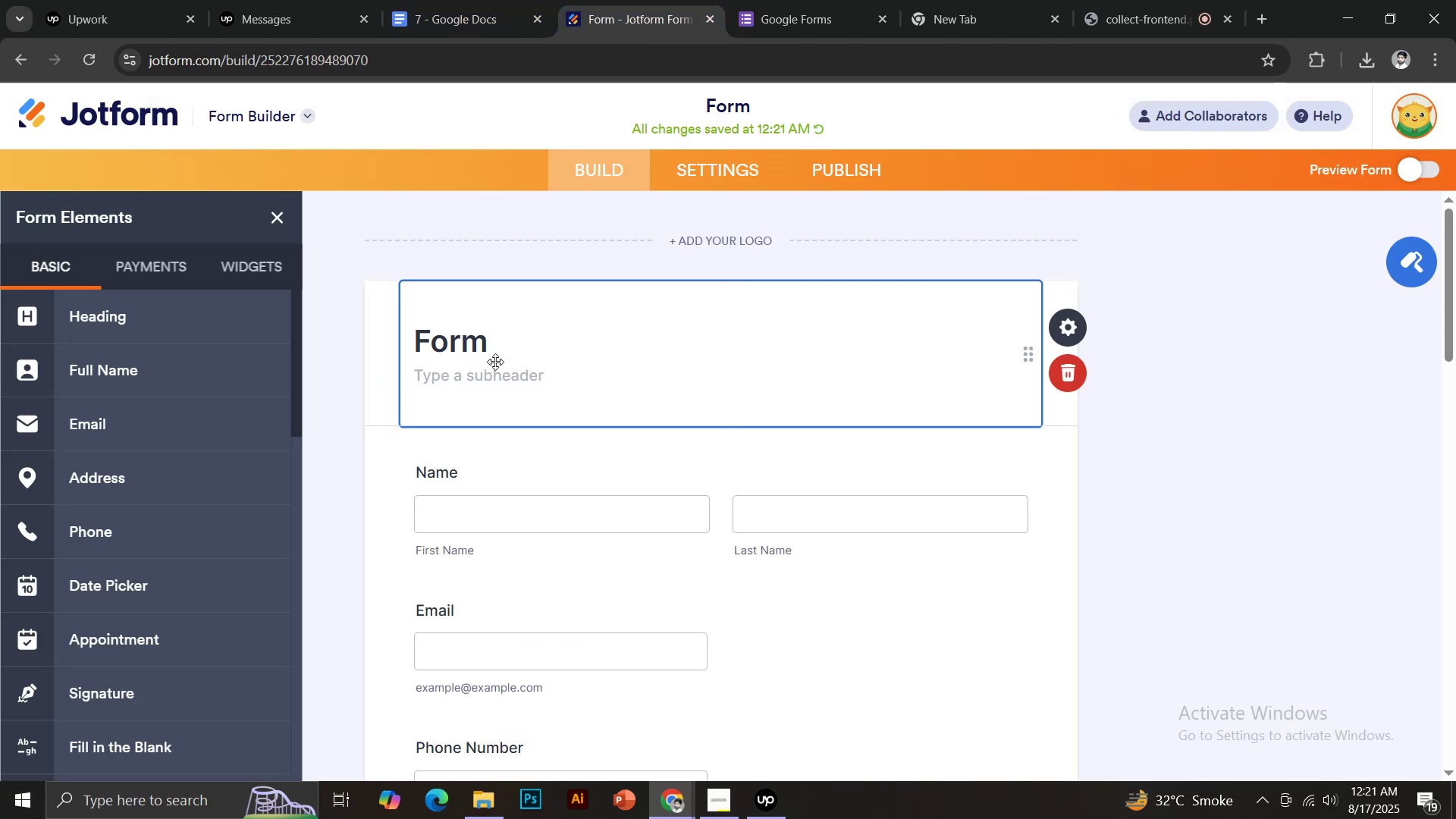 
key(Control+A)
 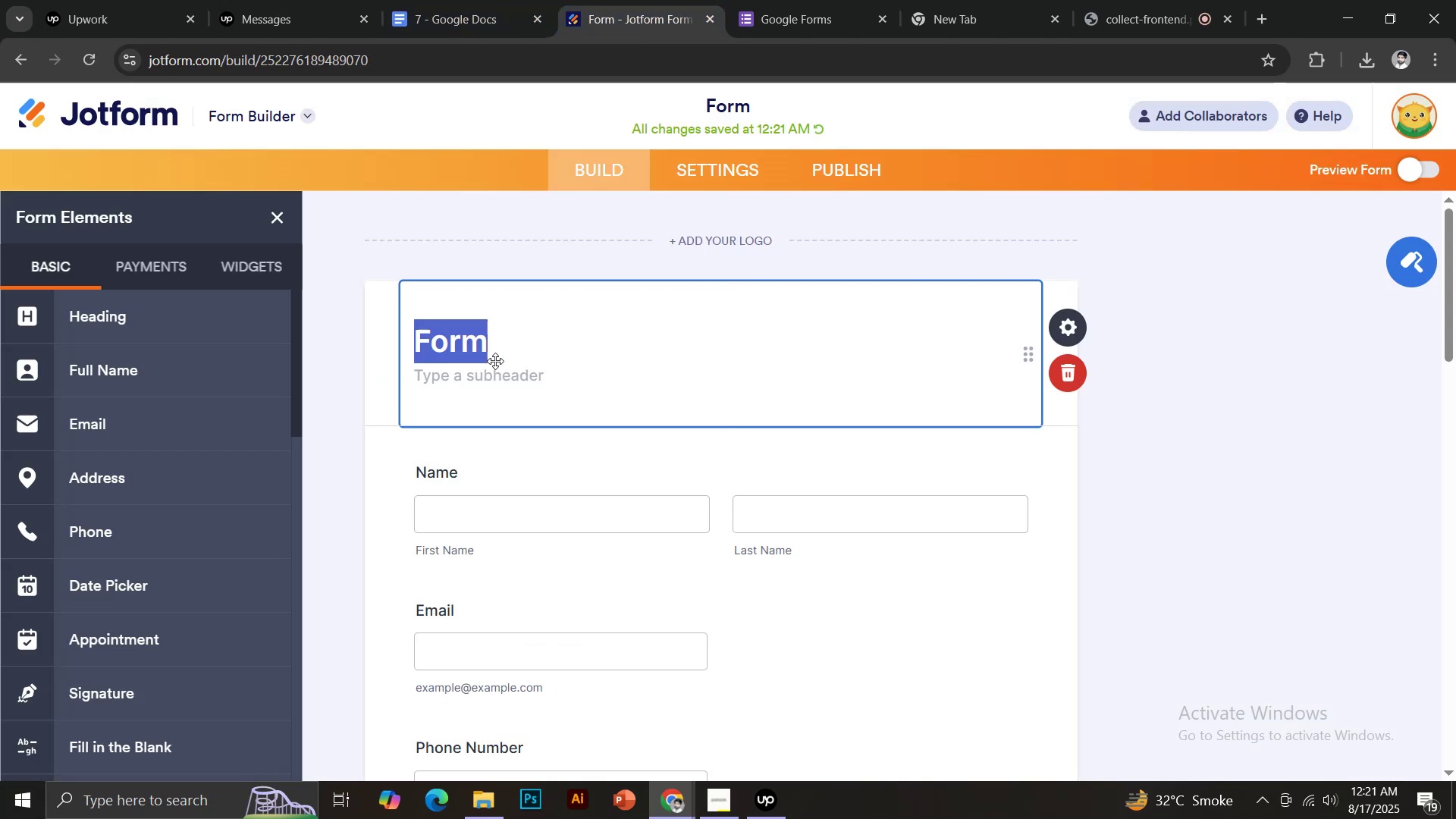 
key(Control+Shift+V)
 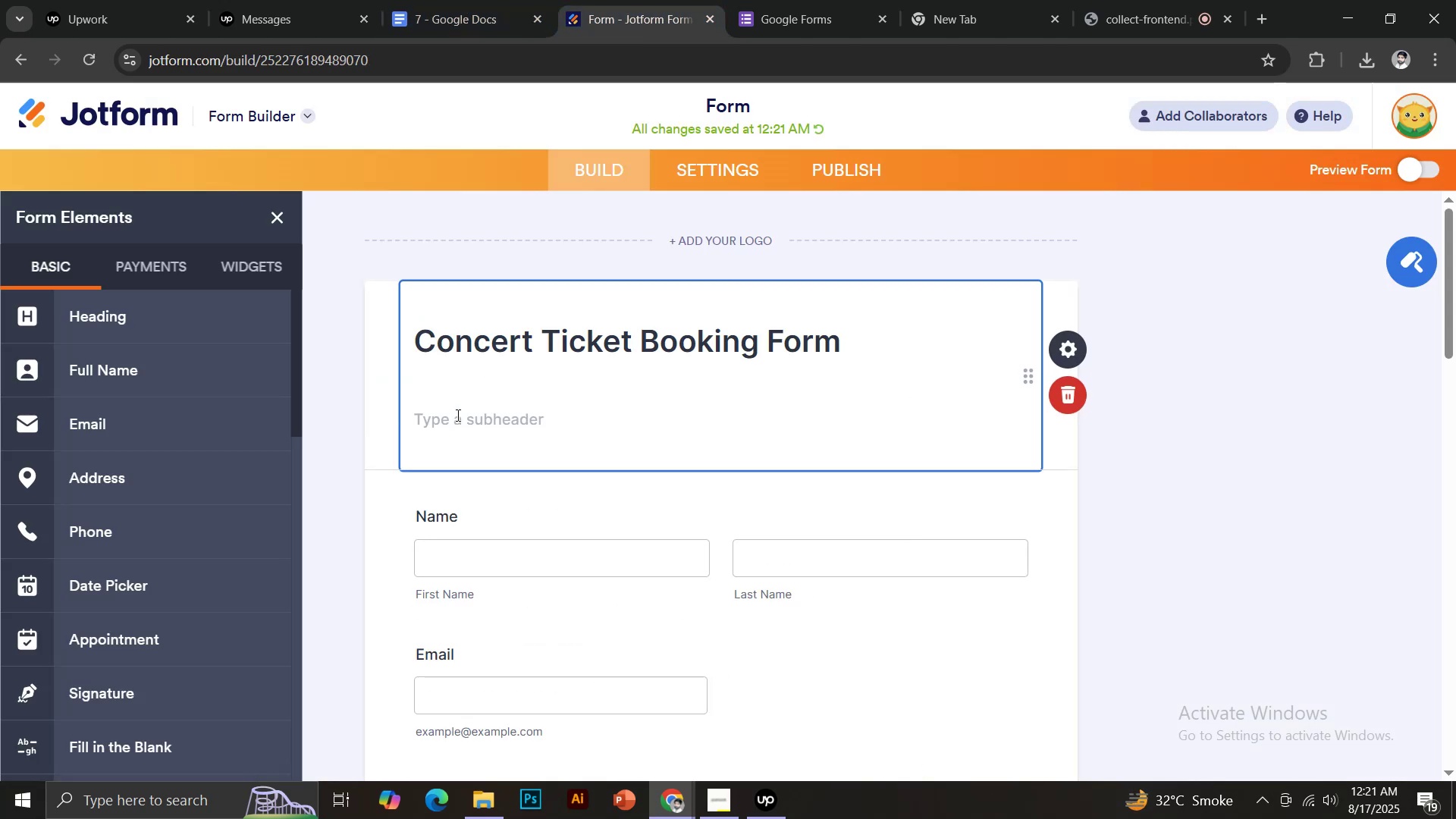 
key(Backspace)
 